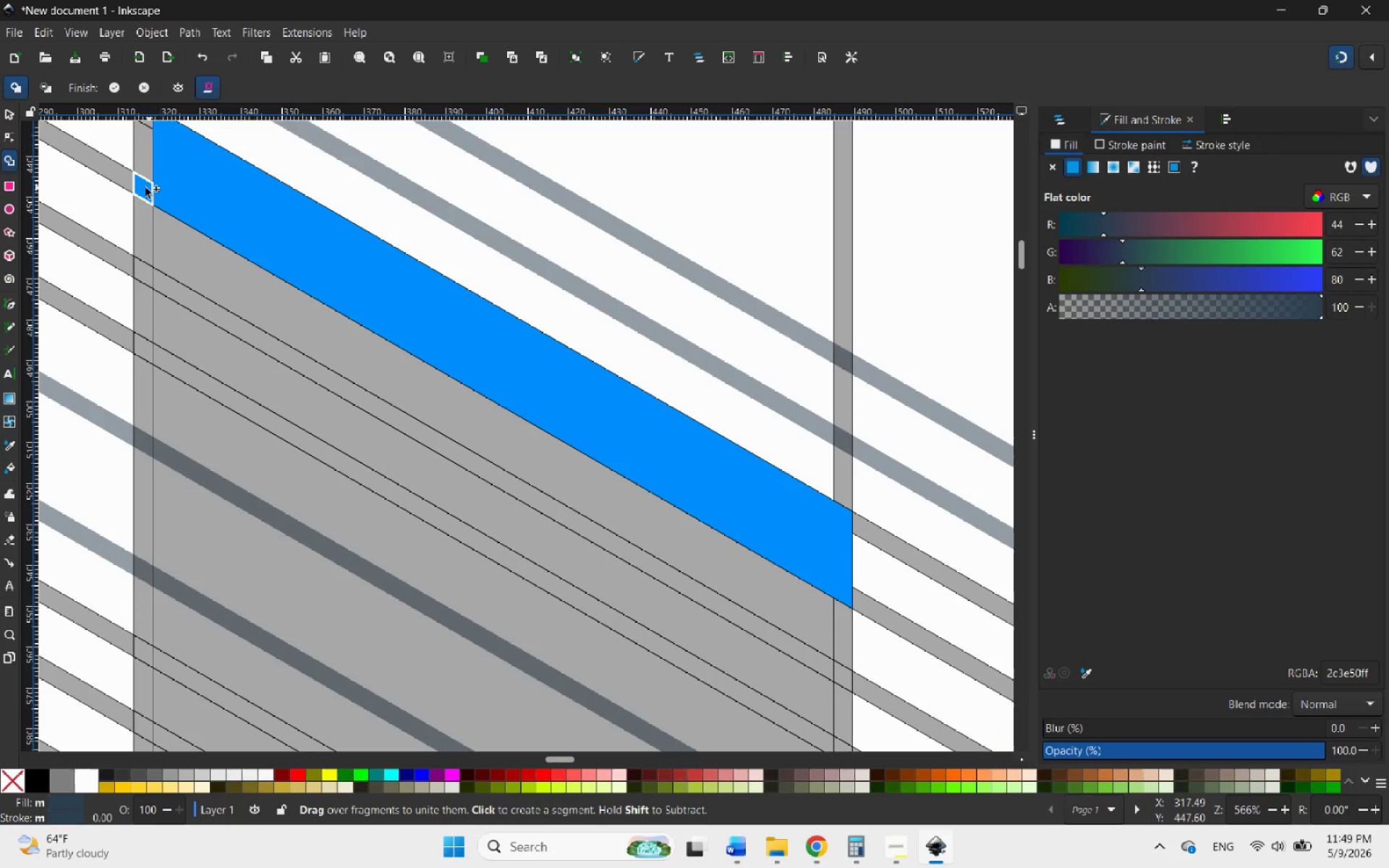 
left_click_drag(start_coordinate=[153, 186], to_coordinate=[149, 166])
 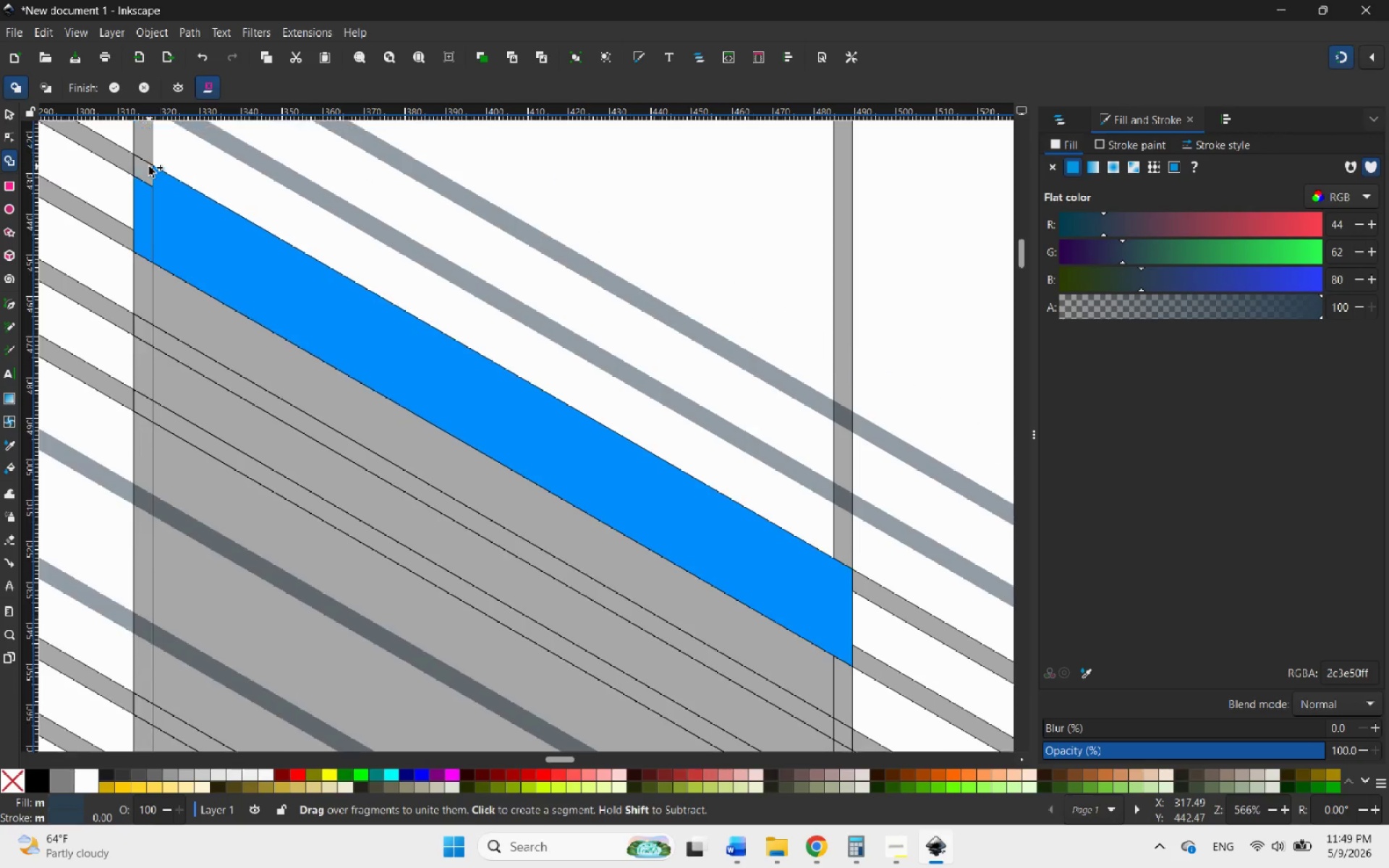 
scroll: coordinate [149, 166], scroll_direction: none, amount: 0.0
 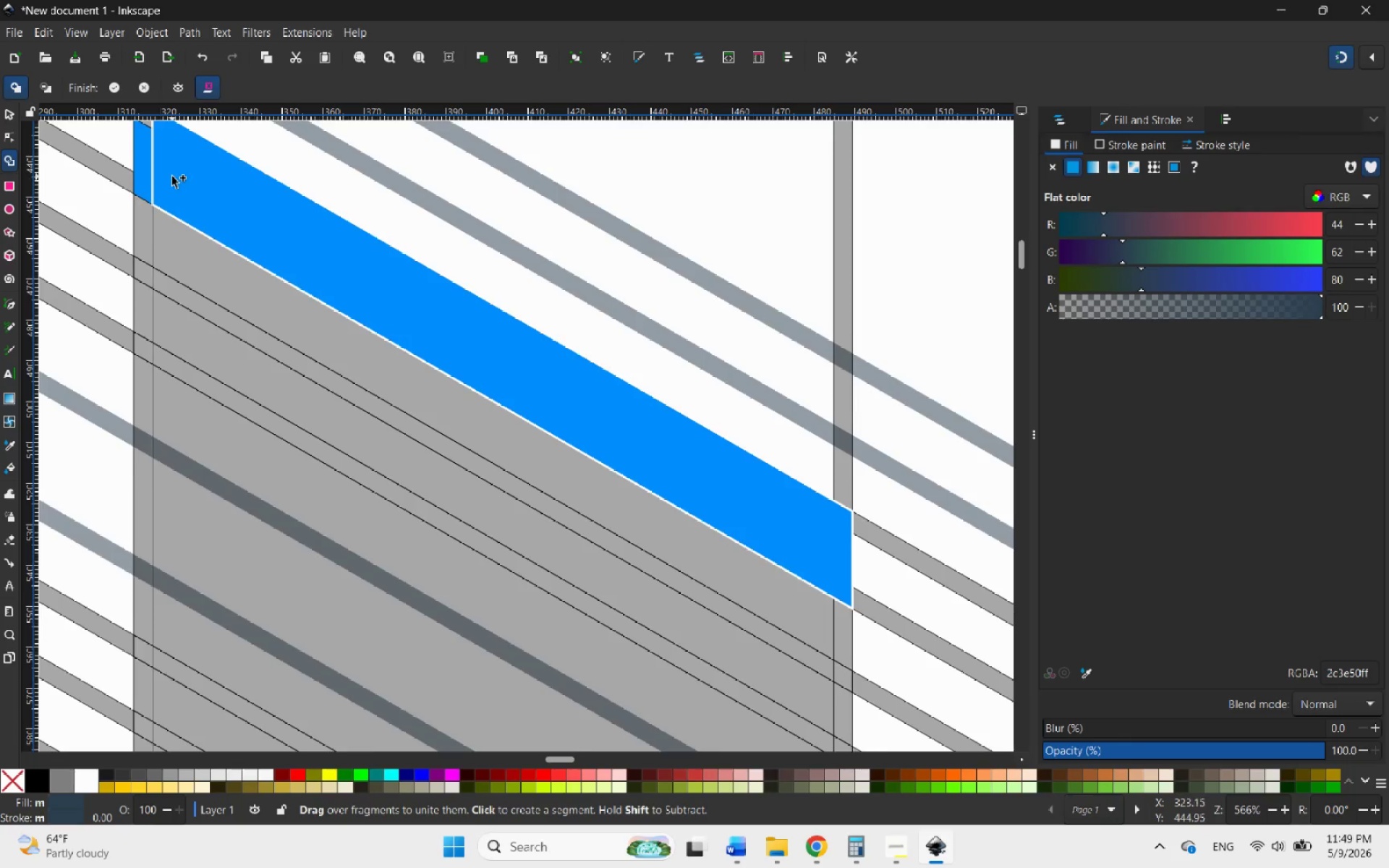 
scroll: coordinate [172, 176], scroll_direction: up, amount: 1.0
 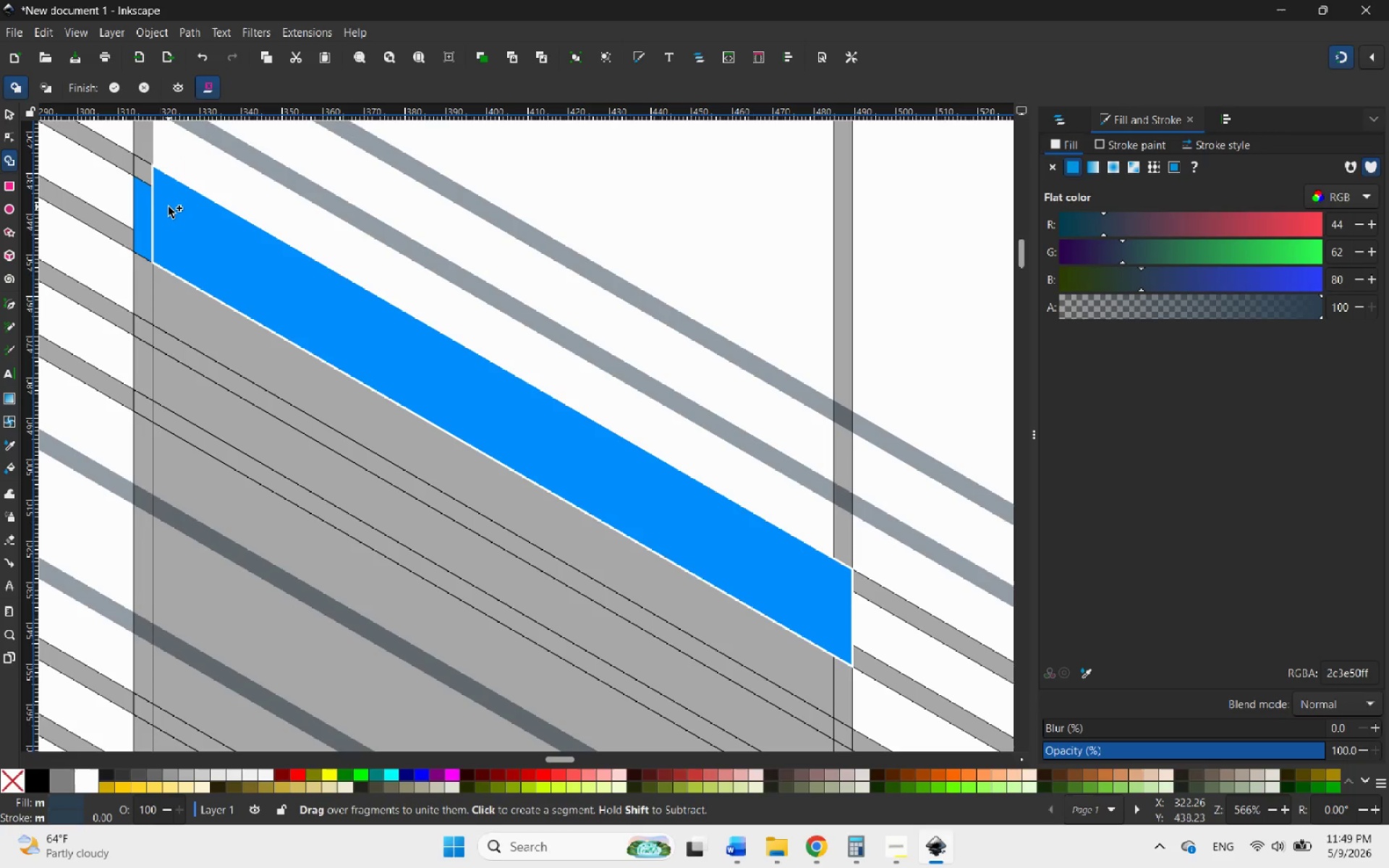 
left_click_drag(start_coordinate=[168, 208], to_coordinate=[148, 179])
 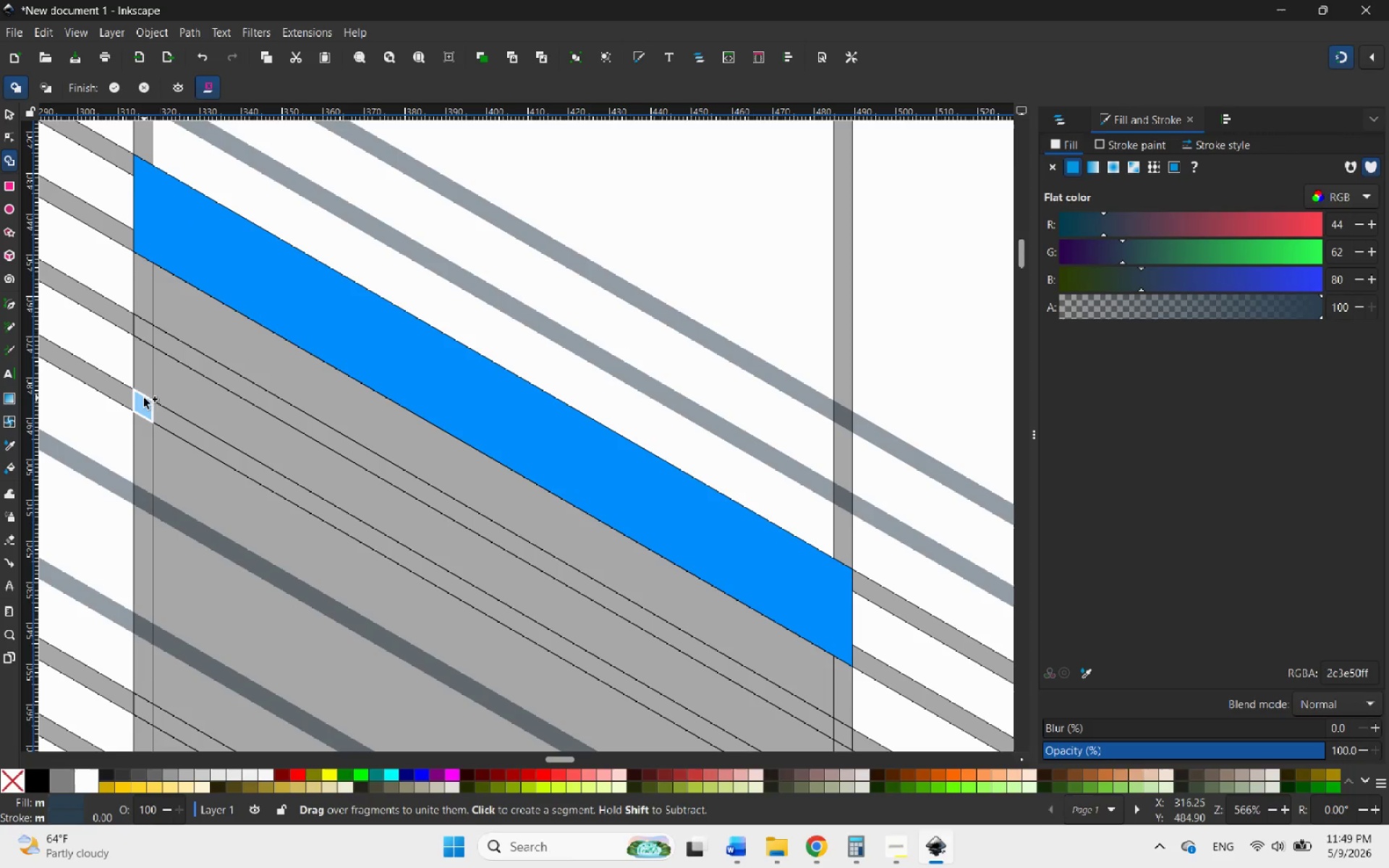 
left_click_drag(start_coordinate=[144, 399], to_coordinate=[169, 414])
 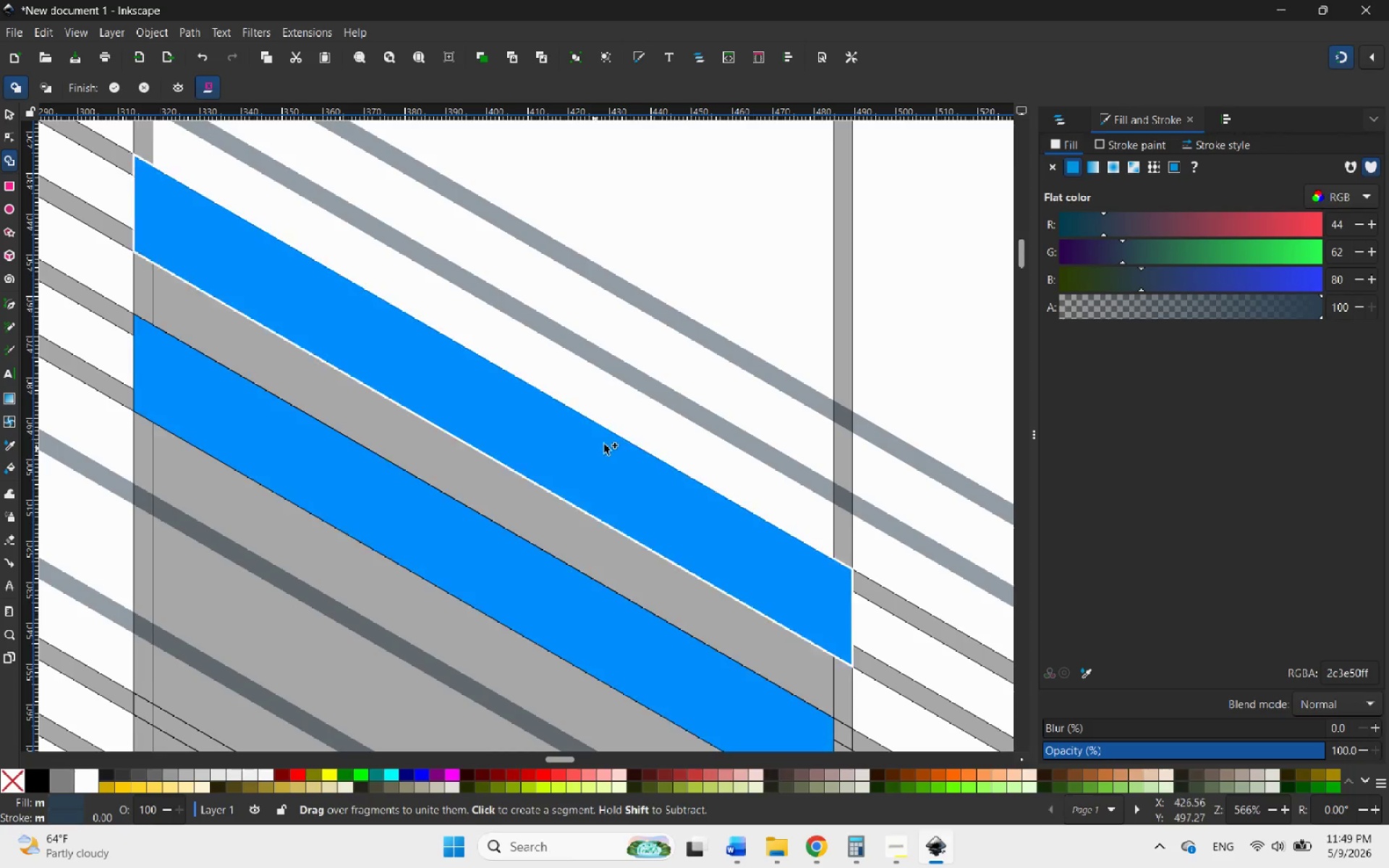 
hold_key(key=ControlLeft, duration=2.09)
scroll: coordinate [639, 435], scroll_direction: down, amount: 5.0
 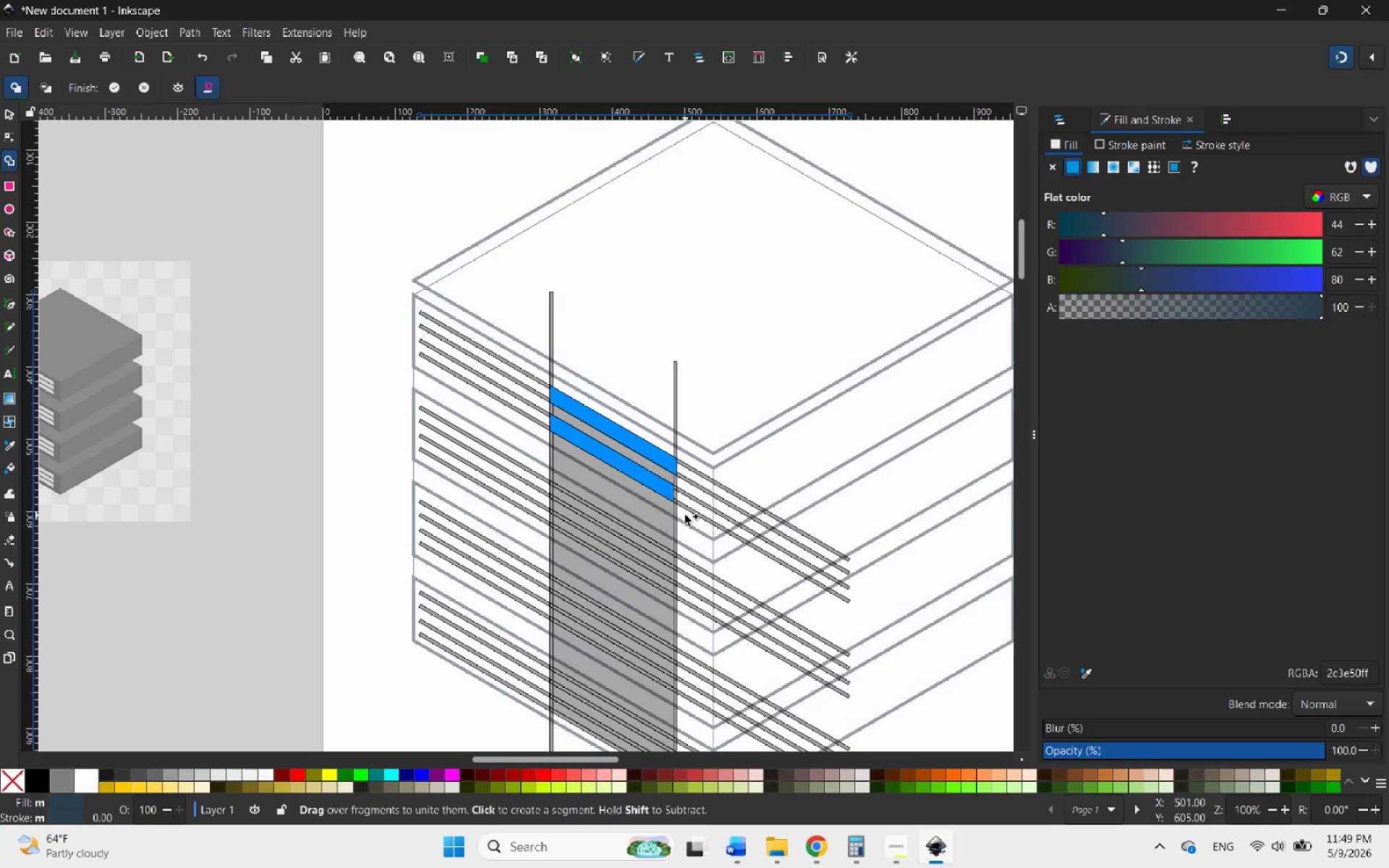 
scroll: coordinate [660, 457], scroll_direction: up, amount: 8.0
 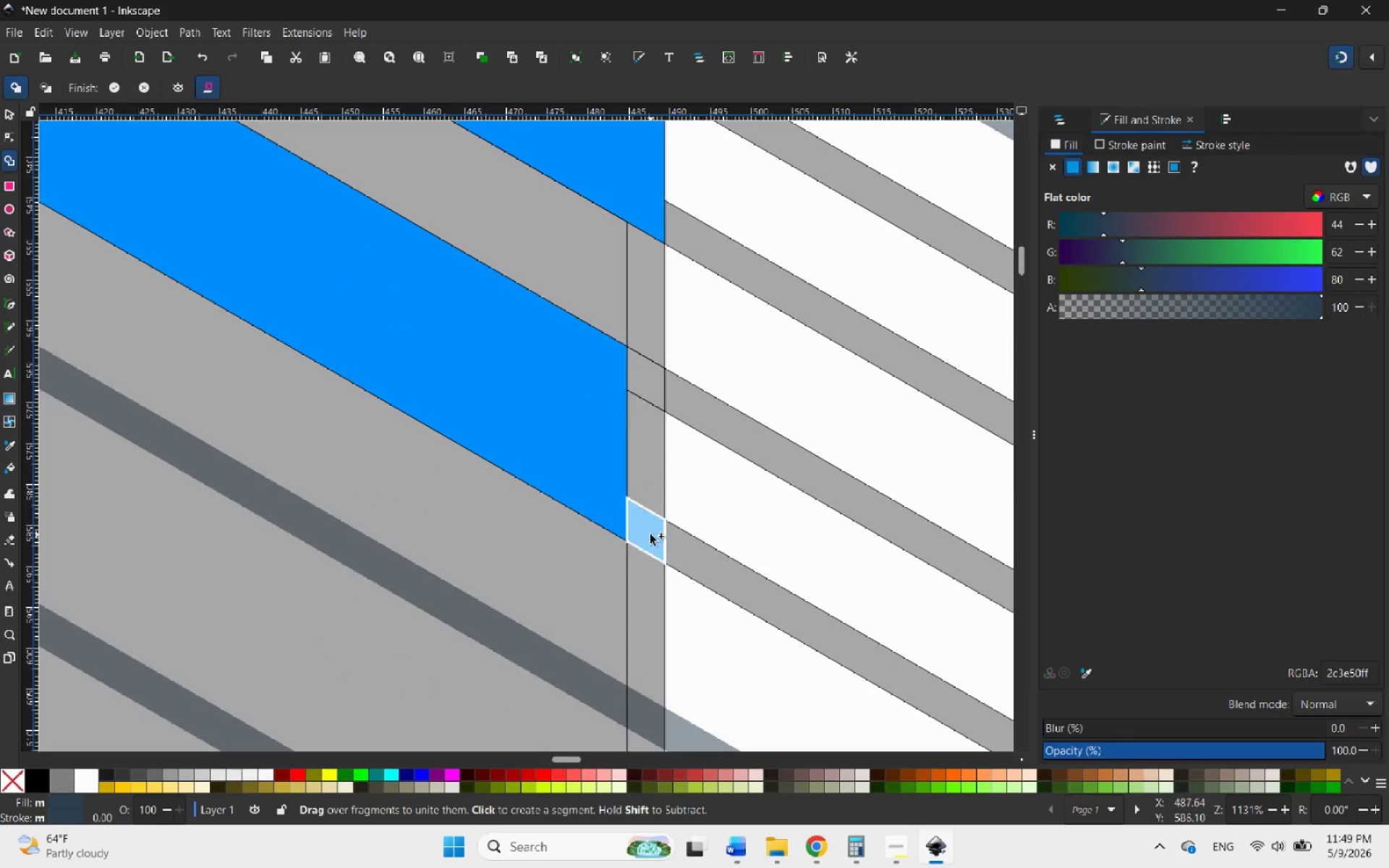 
left_click_drag(start_coordinate=[650, 535], to_coordinate=[647, 531])
 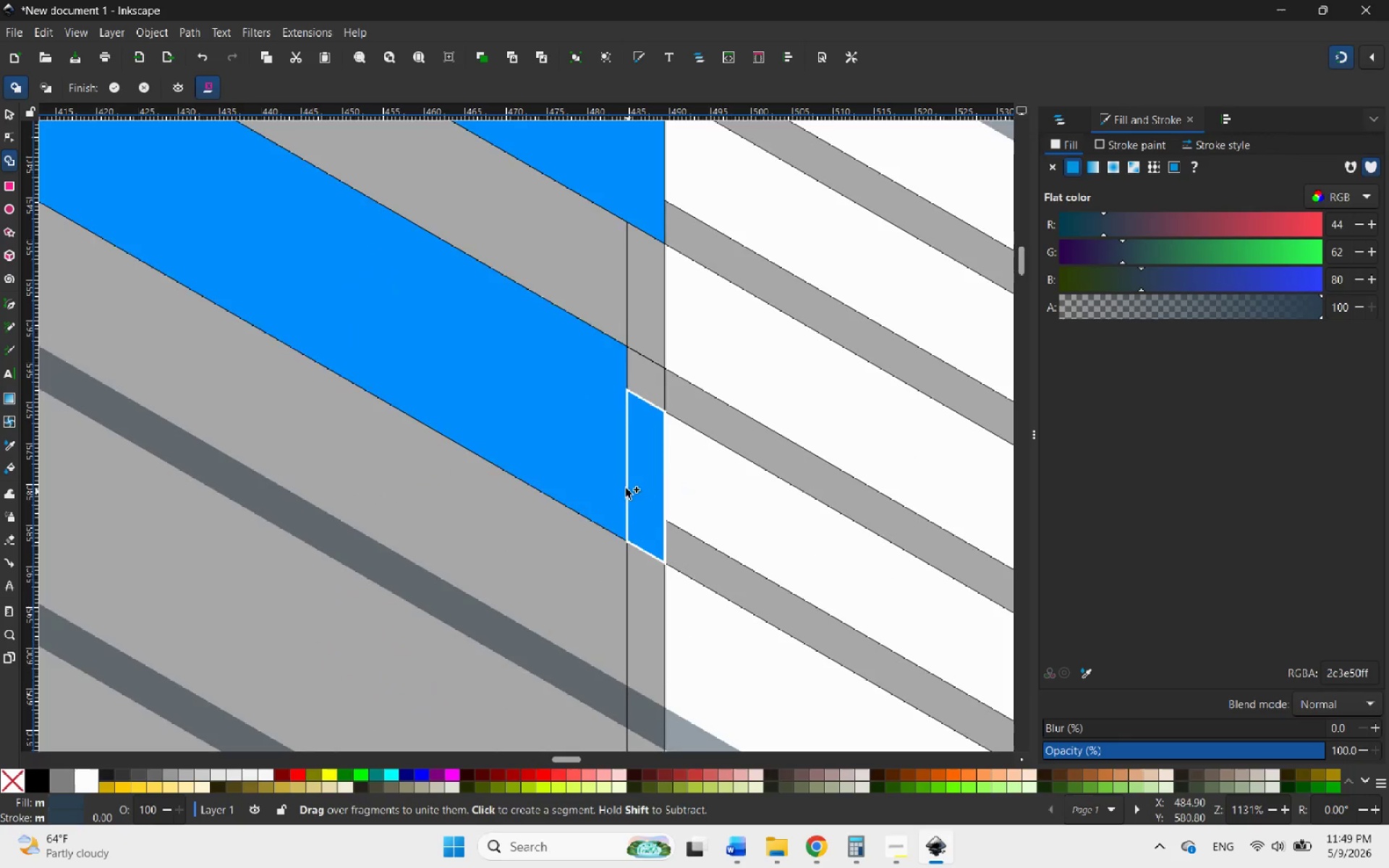 
left_click_drag(start_coordinate=[640, 519], to_coordinate=[626, 456])
 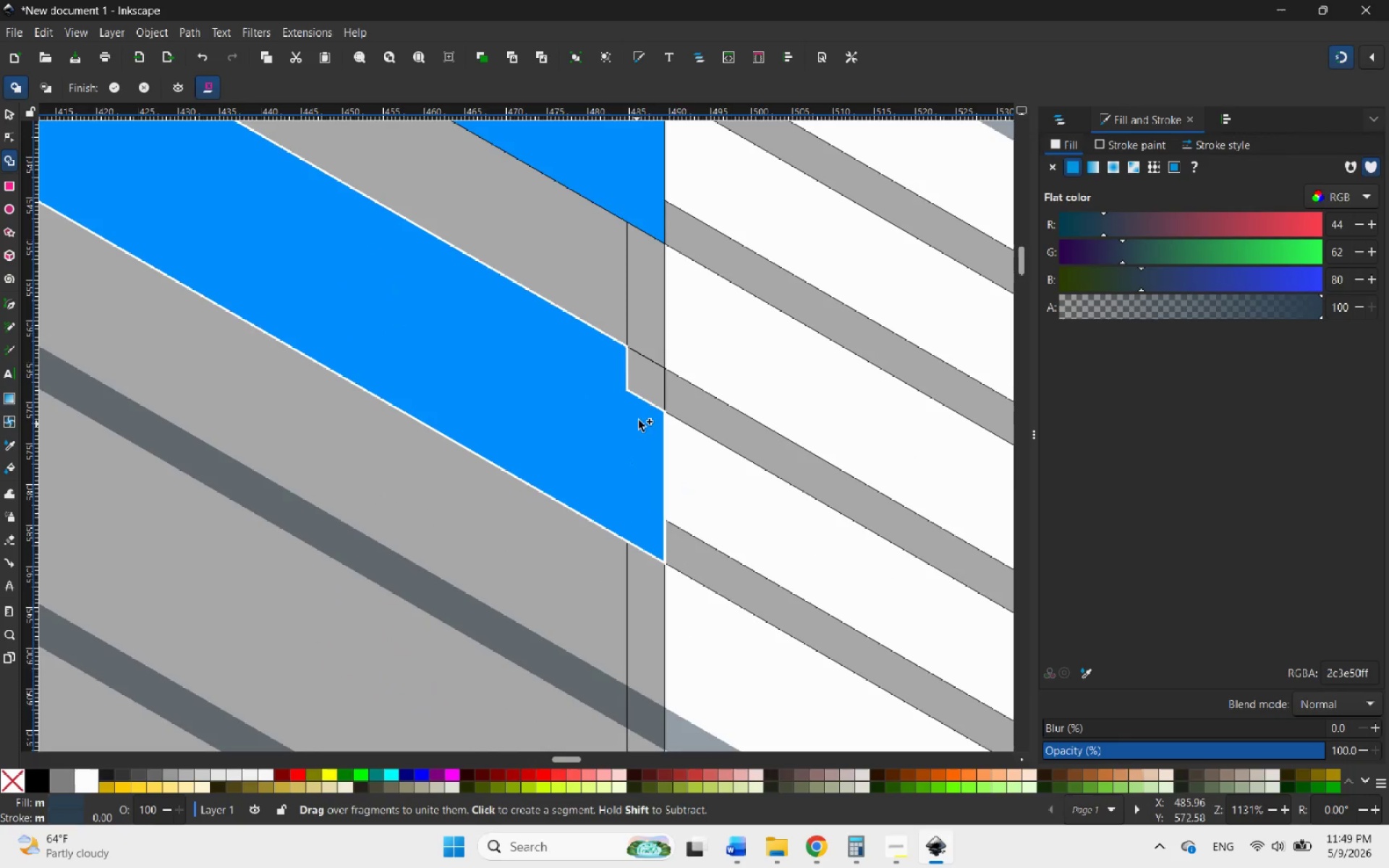 
left_click_drag(start_coordinate=[630, 447], to_coordinate=[633, 435])
 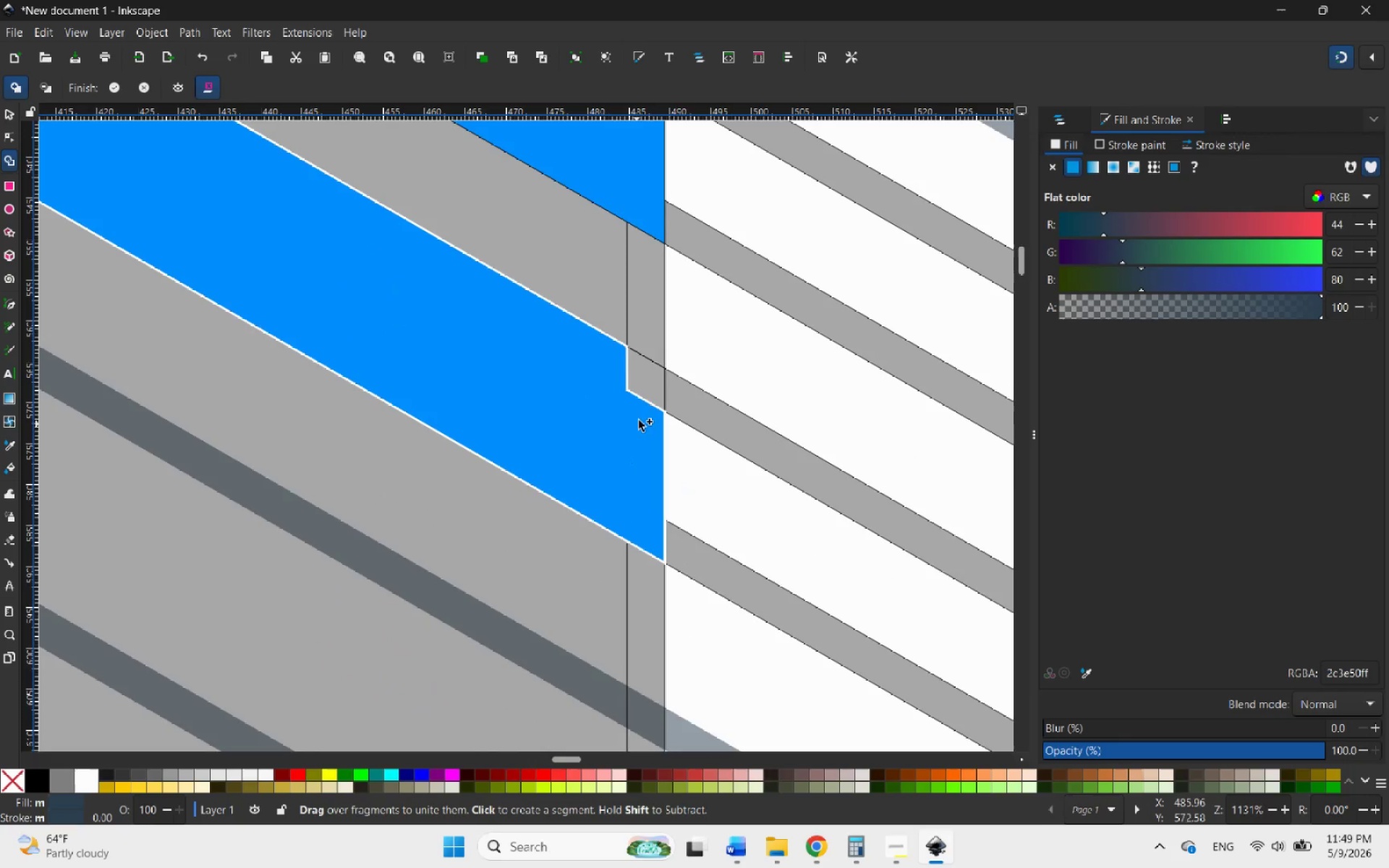 
left_click_drag(start_coordinate=[635, 430], to_coordinate=[644, 392])
 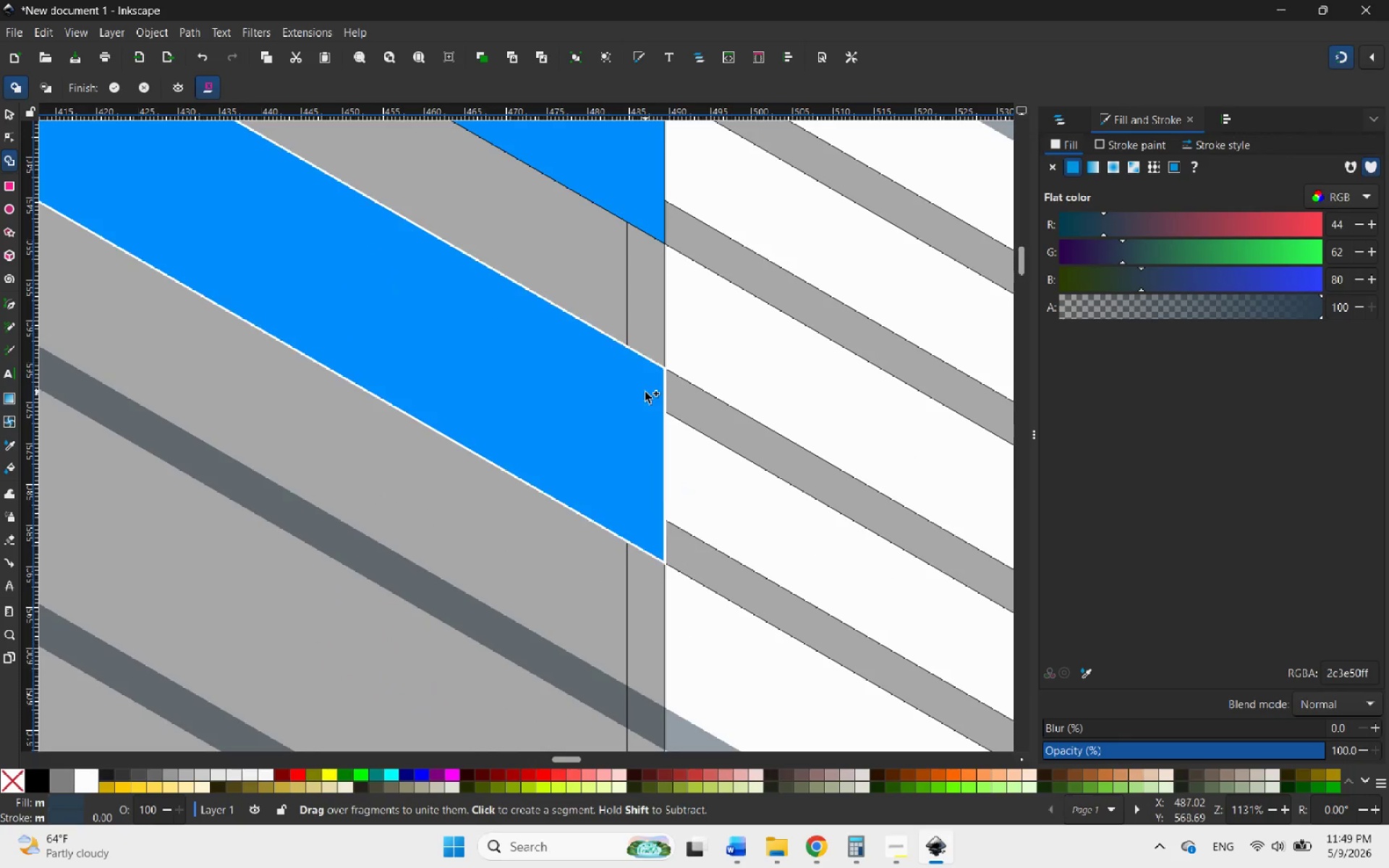 
hold_key(key=ControlLeft, duration=1.09)
scroll: coordinate [706, 238], scroll_direction: down, amount: 3.0
 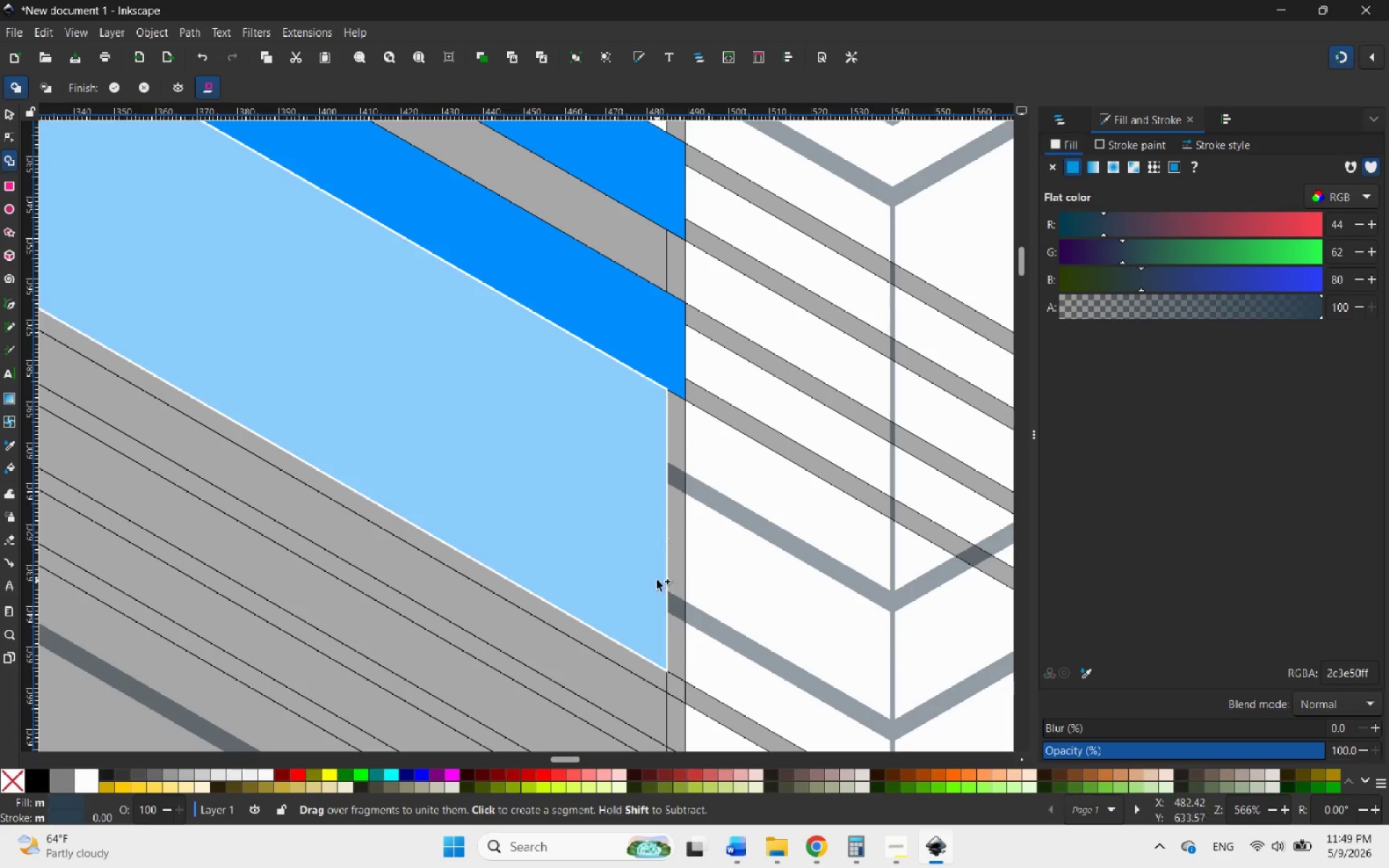 
hold_key(key=ControlLeft, duration=1.09)
scroll: coordinate [697, 313], scroll_direction: down, amount: 6.0
 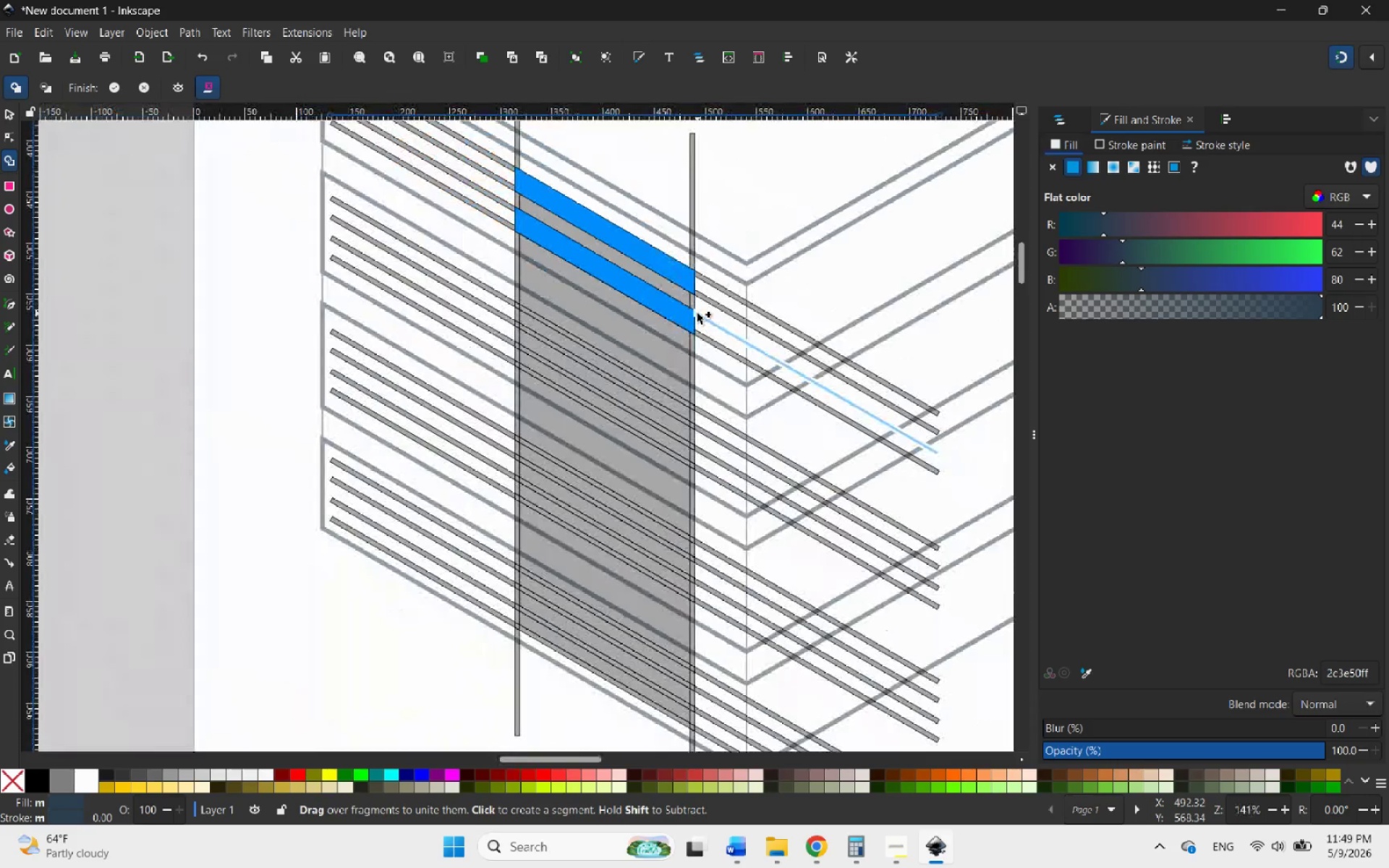 
hold_key(key=ControlLeft, duration=2.62)
scroll: coordinate [681, 412], scroll_direction: none, amount: 0.0
 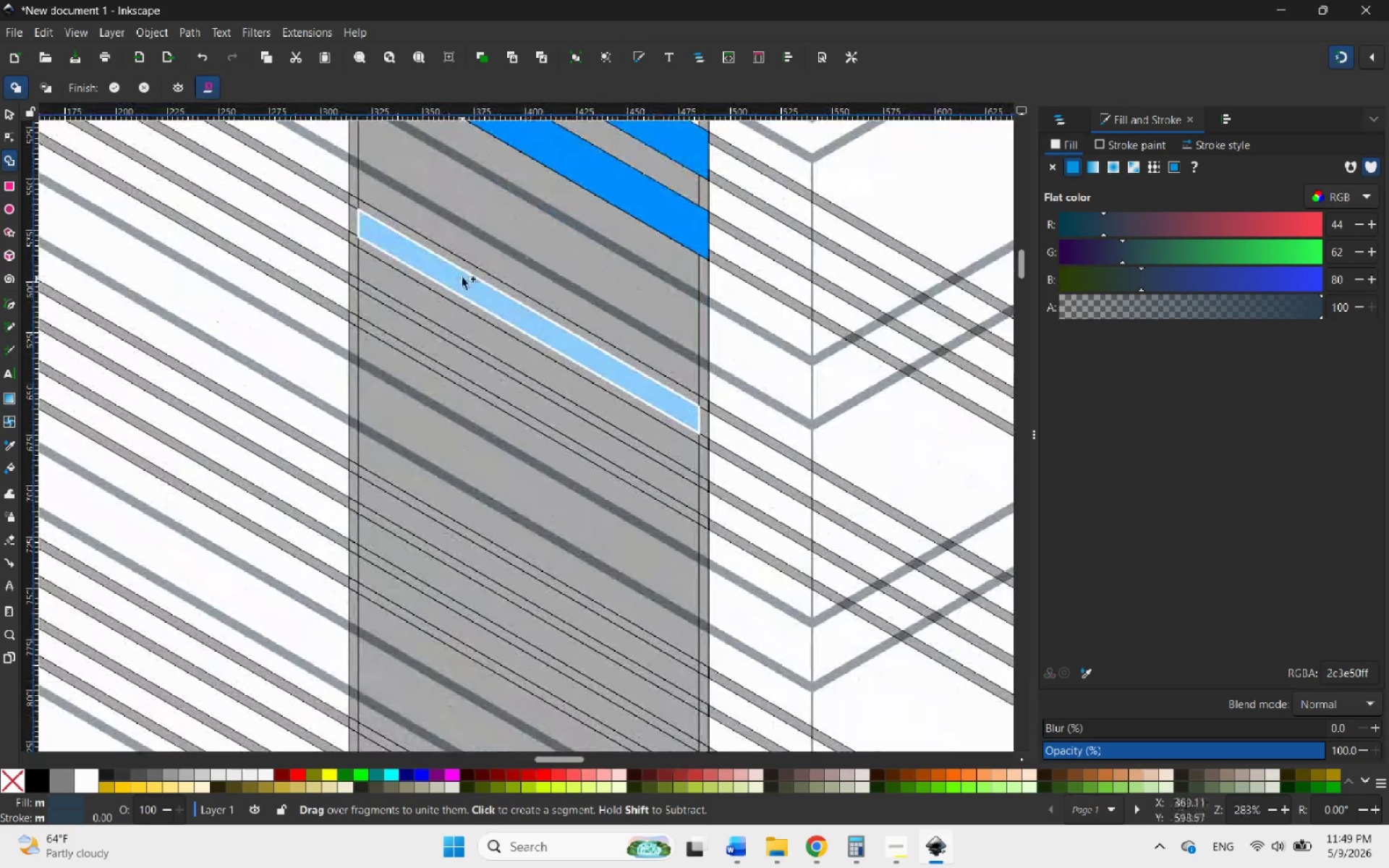 
scroll: coordinate [449, 254], scroll_direction: up, amount: 2.0
 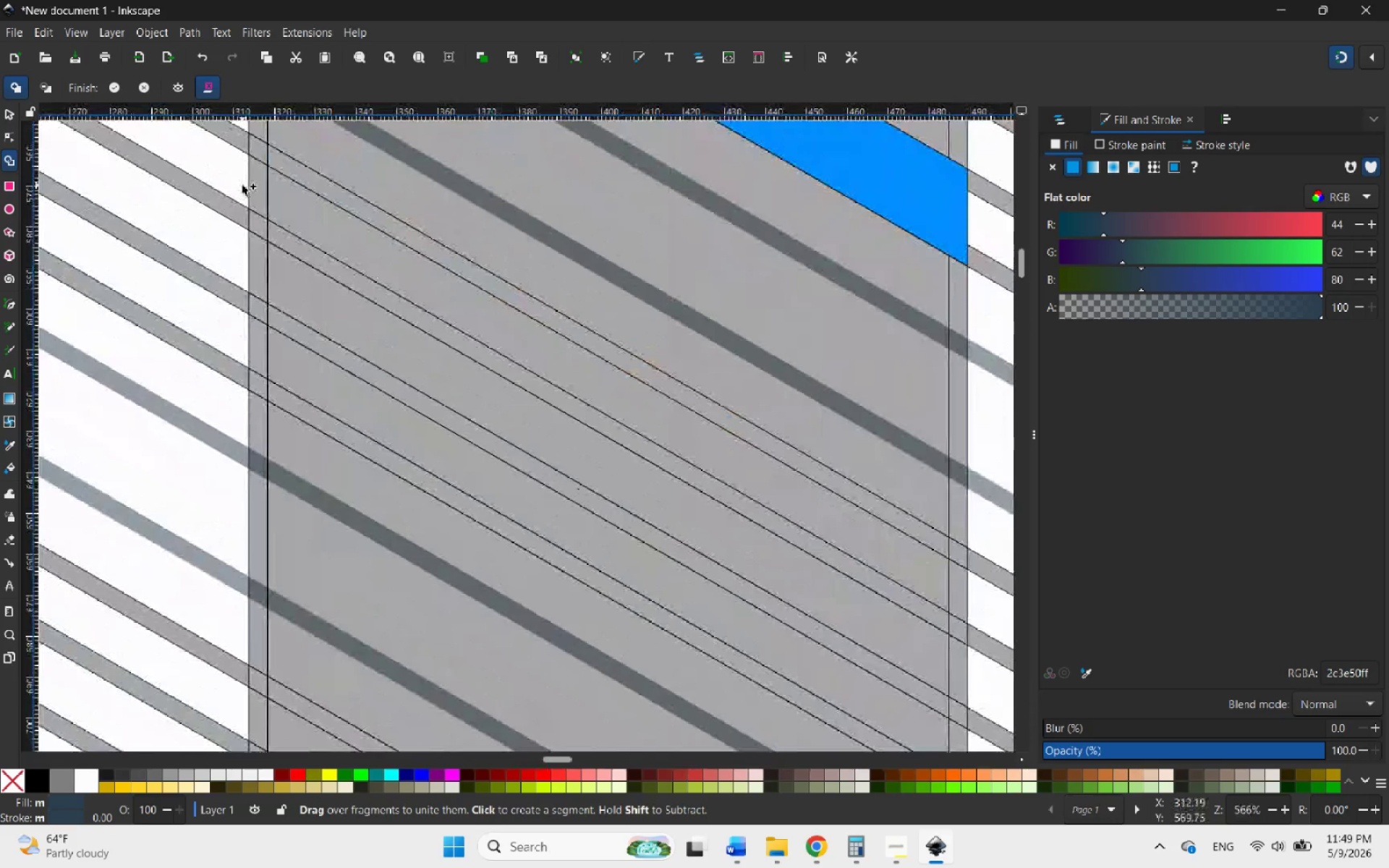 
wait(27.39)
 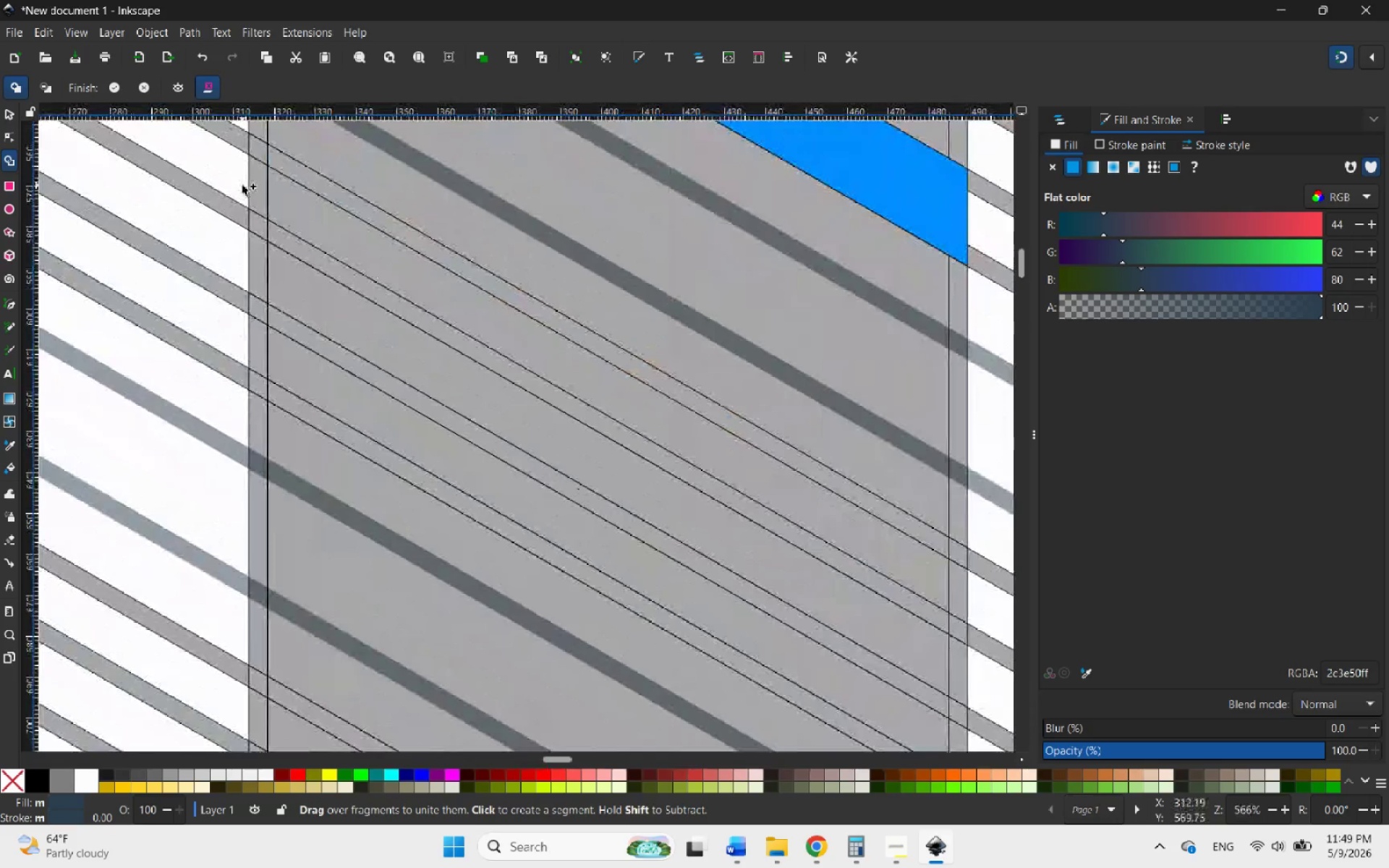 
left_click_drag(start_coordinate=[260, 154], to_coordinate=[274, 164])
 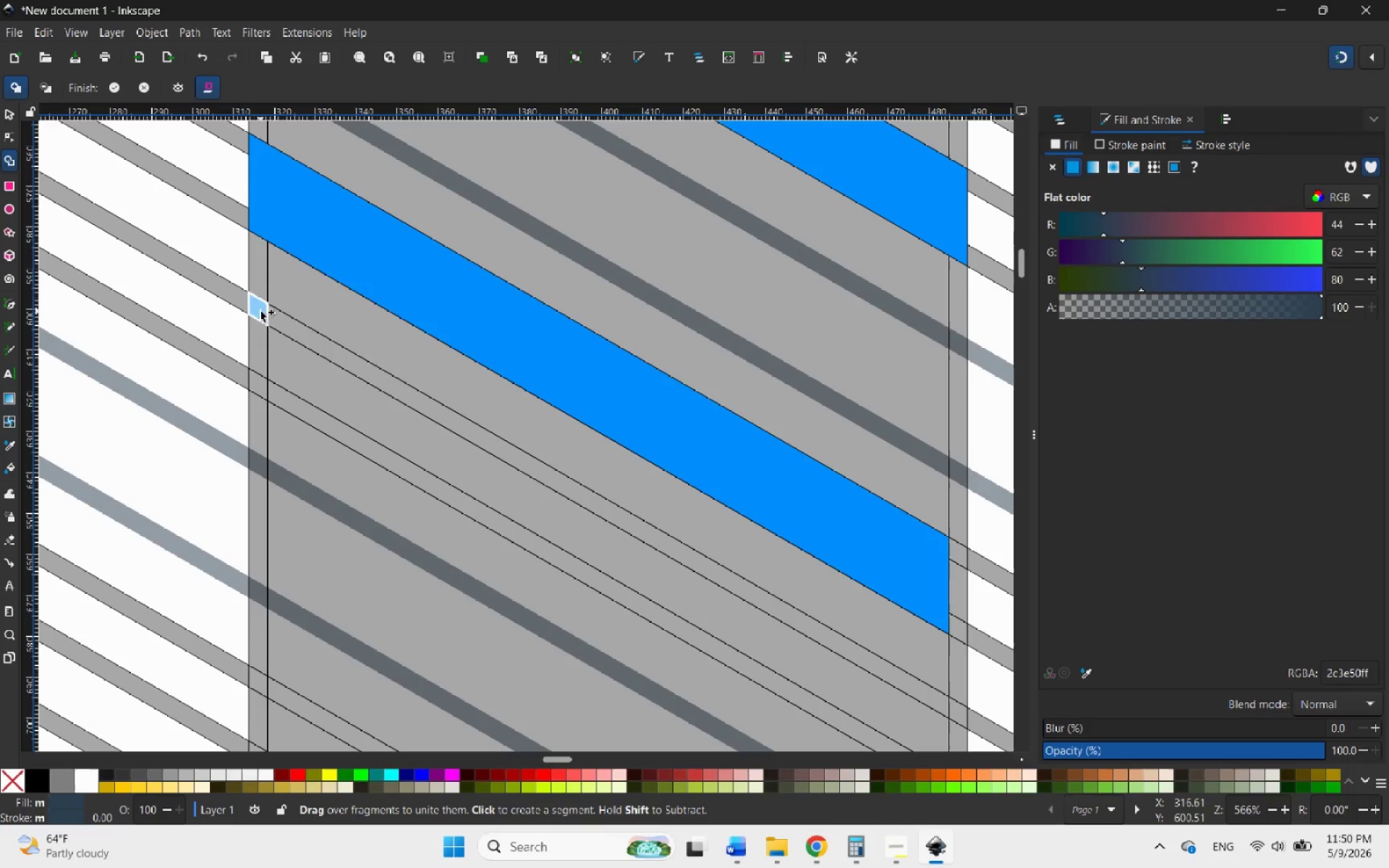 
left_click_drag(start_coordinate=[260, 311], to_coordinate=[275, 318])
 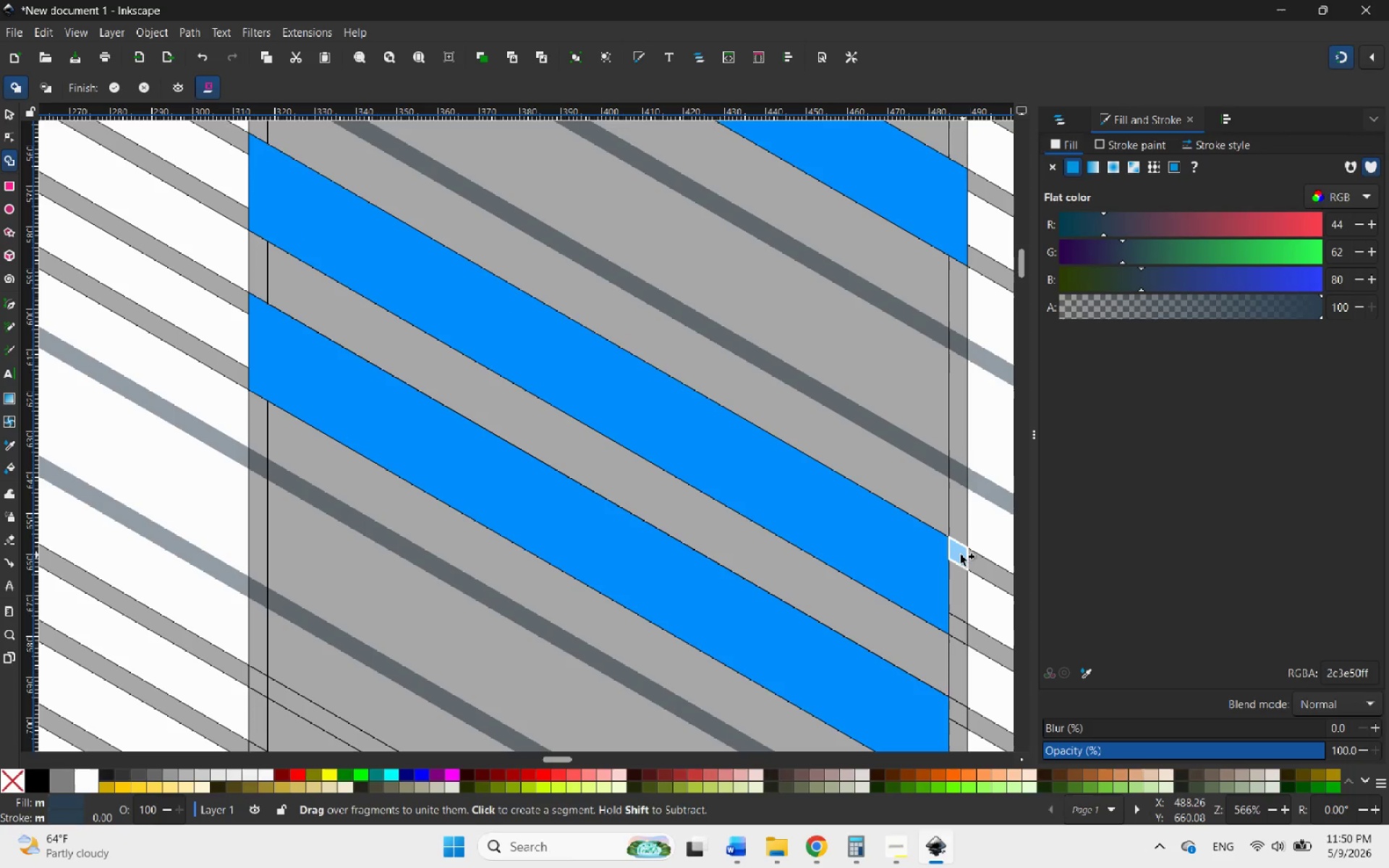 
left_click_drag(start_coordinate=[961, 555], to_coordinate=[945, 604])
 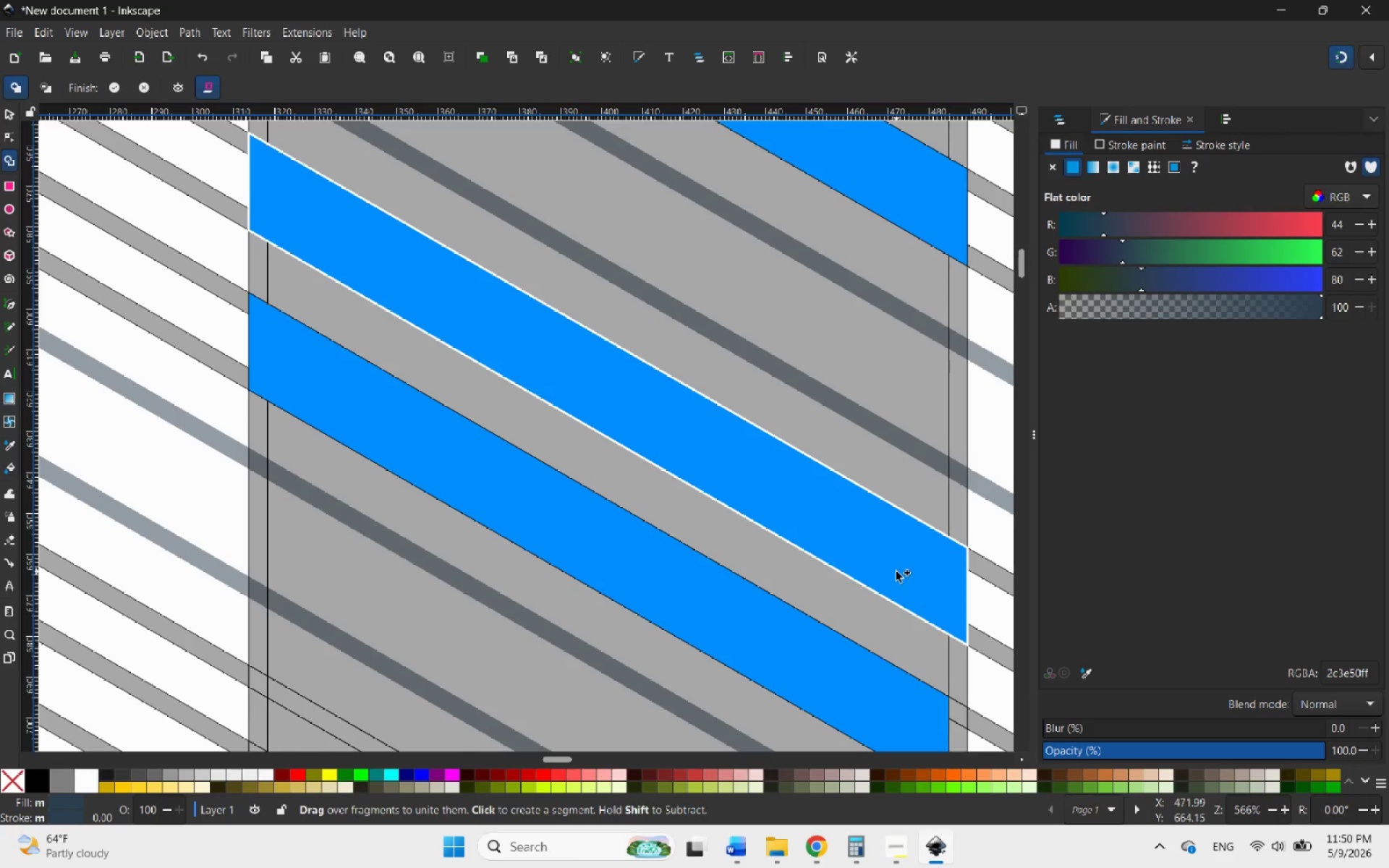 
scroll: coordinate [896, 571], scroll_direction: down, amount: 3.0
 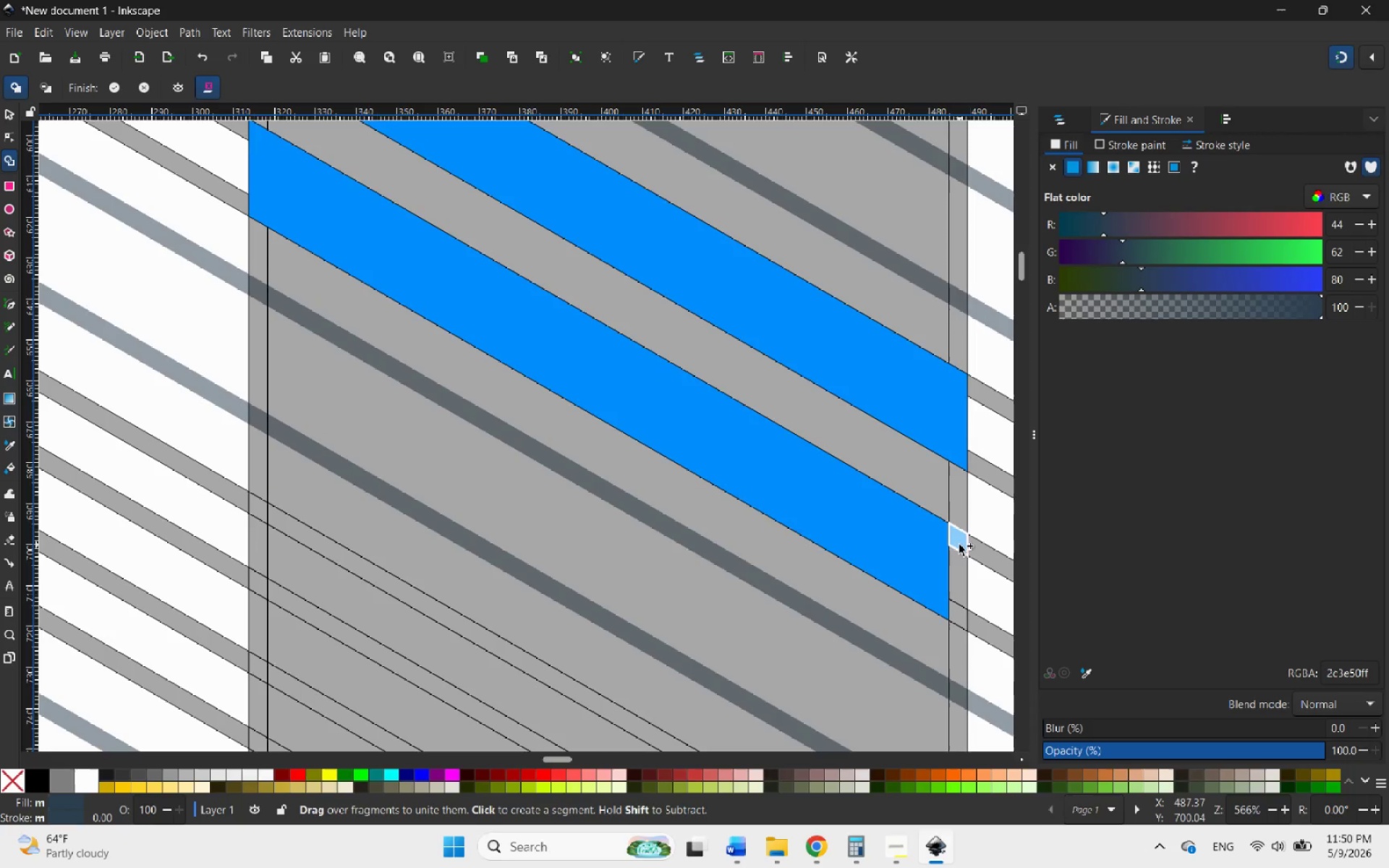 
left_click_drag(start_coordinate=[959, 545], to_coordinate=[953, 618])
 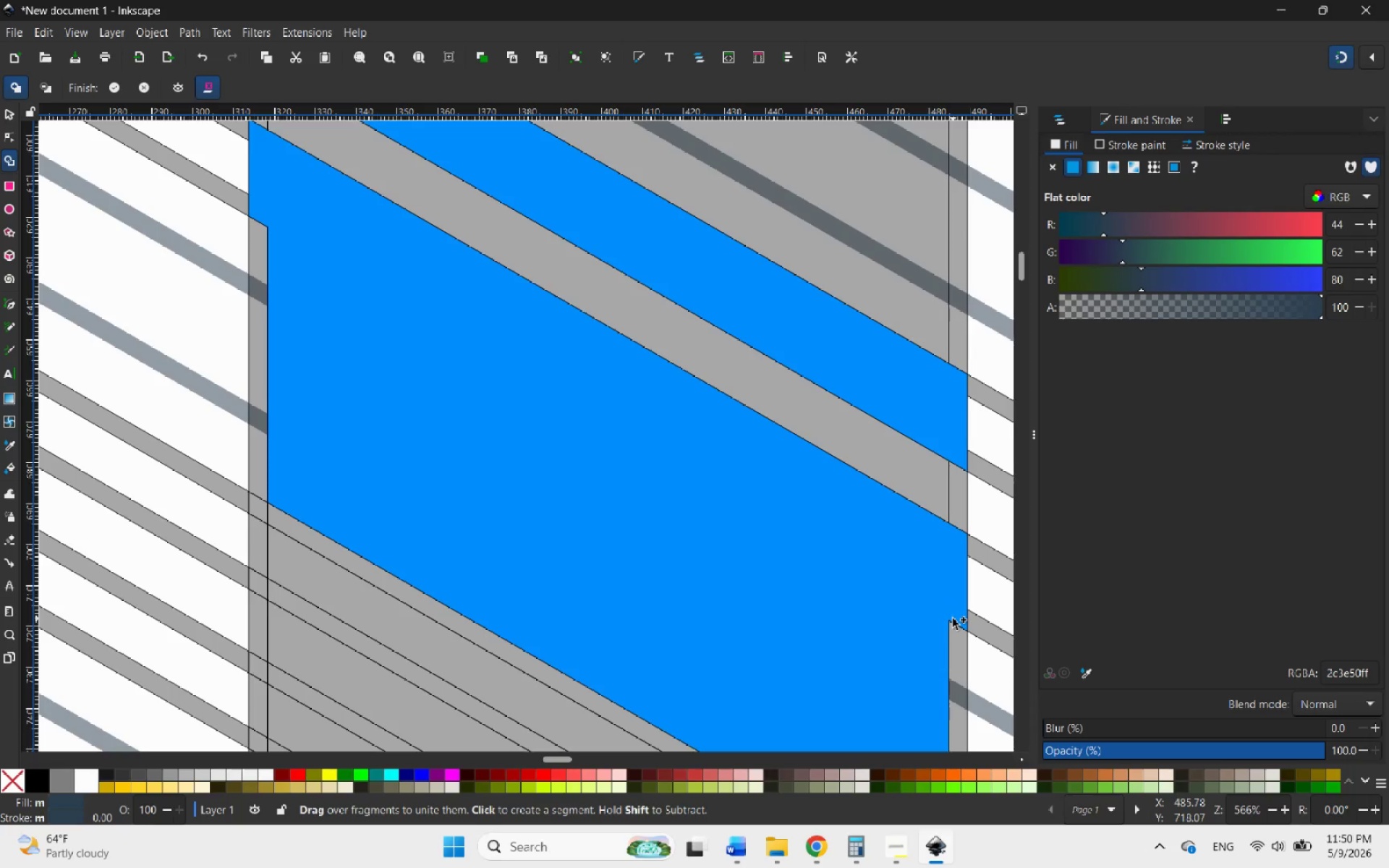 
key(Control+Z)
 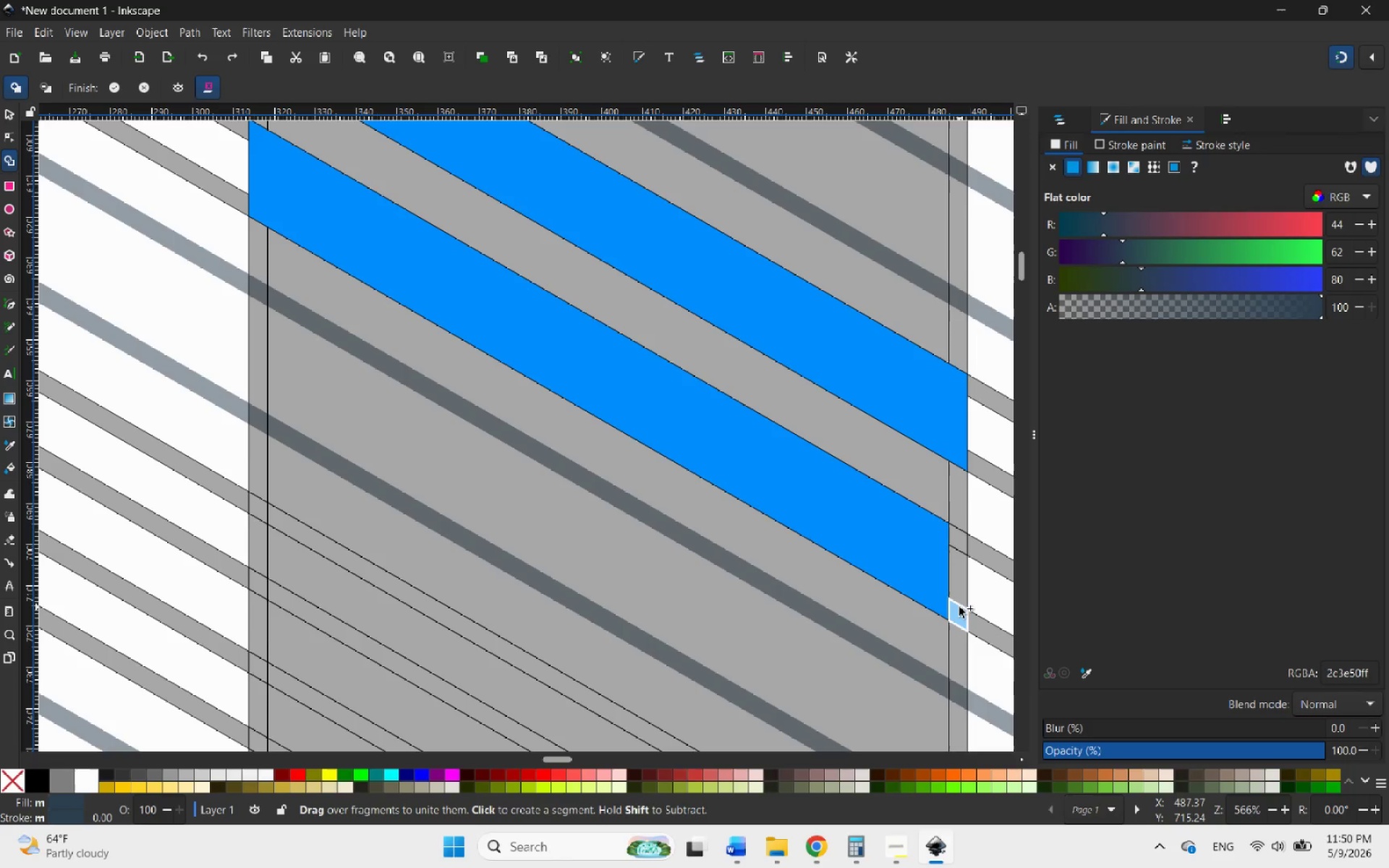 
left_click_drag(start_coordinate=[959, 607], to_coordinate=[953, 541])
 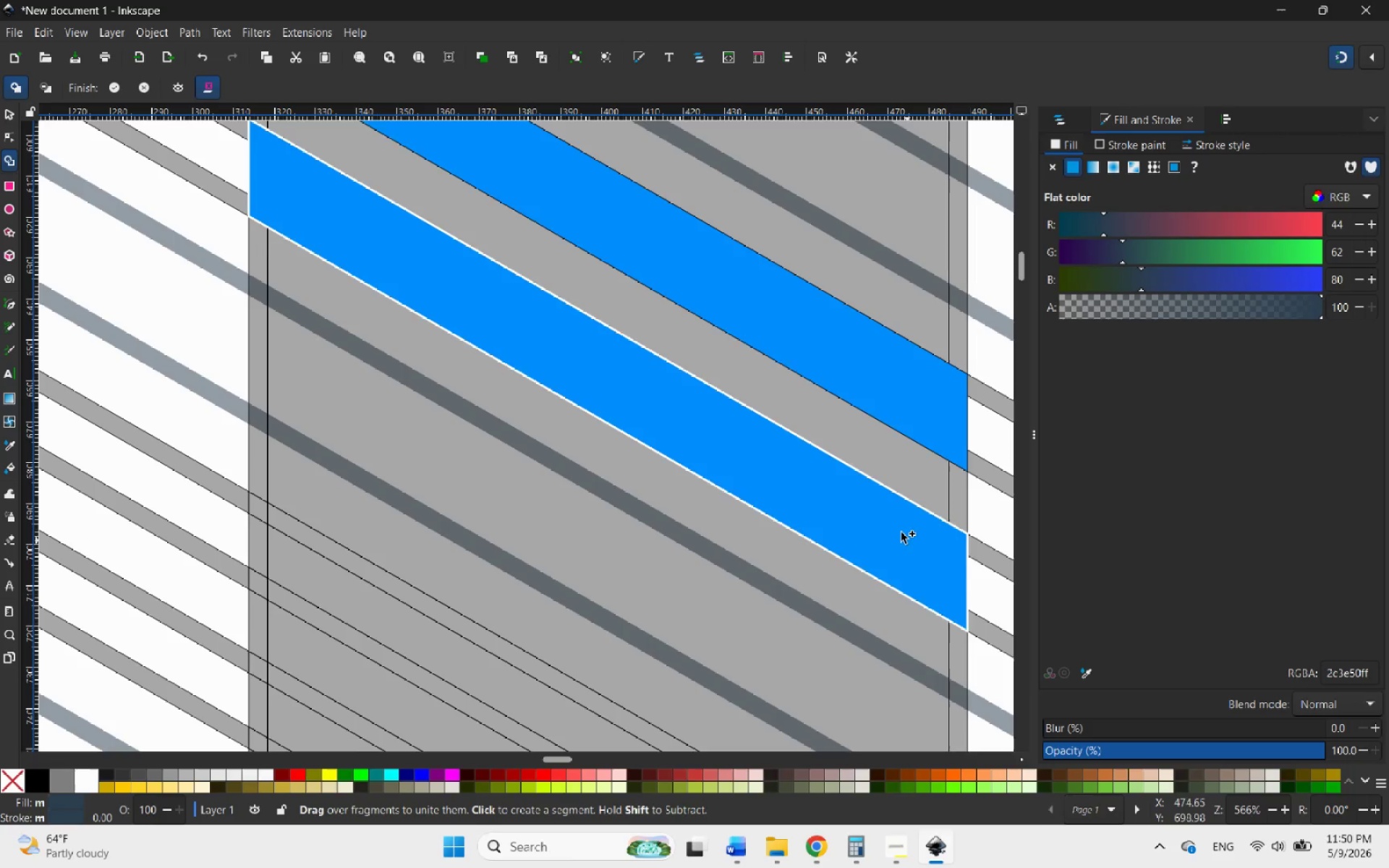 
scroll: coordinate [725, 394], scroll_direction: down, amount: 4.0
 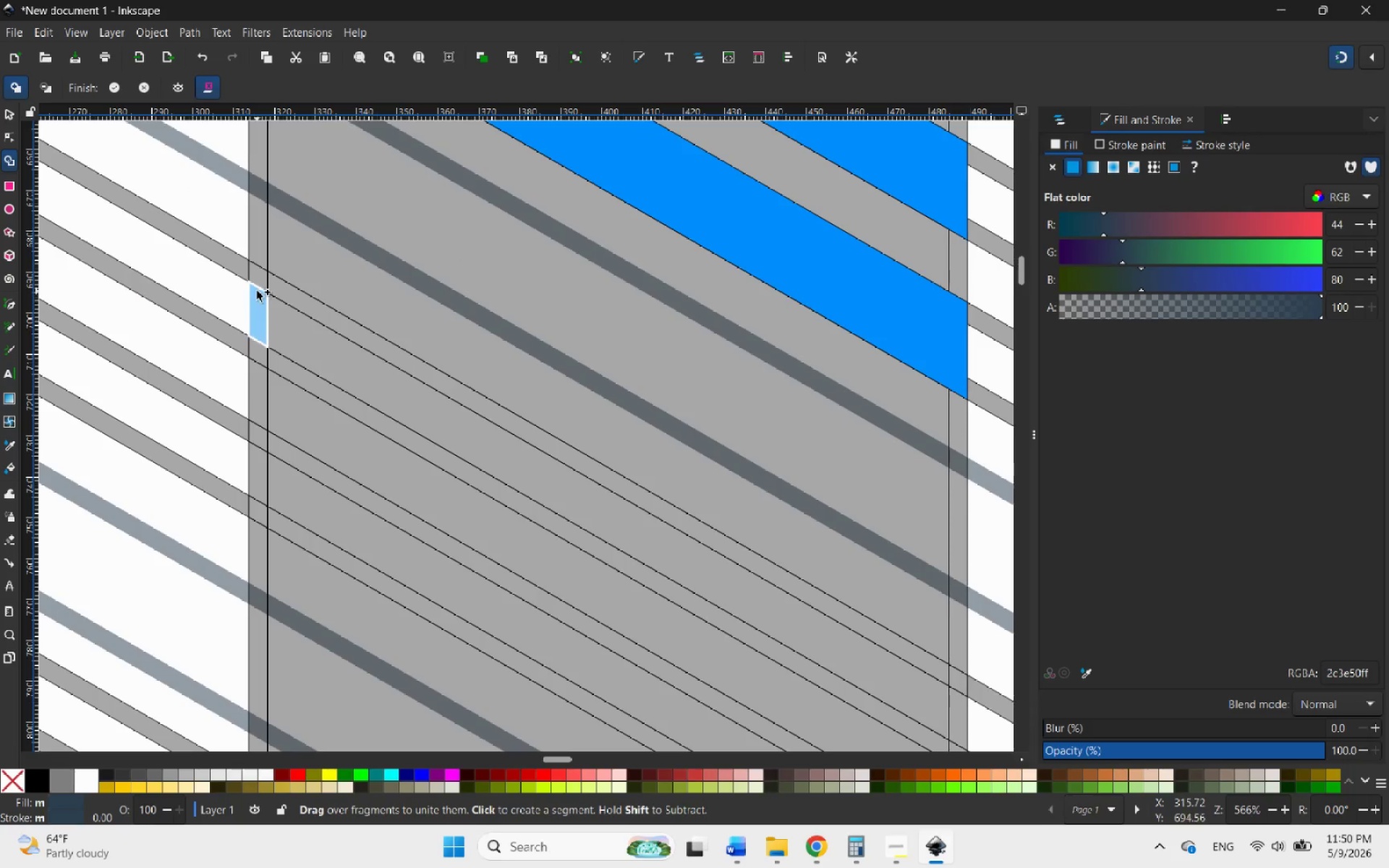 
left_click_drag(start_coordinate=[255, 278], to_coordinate=[268, 292])
 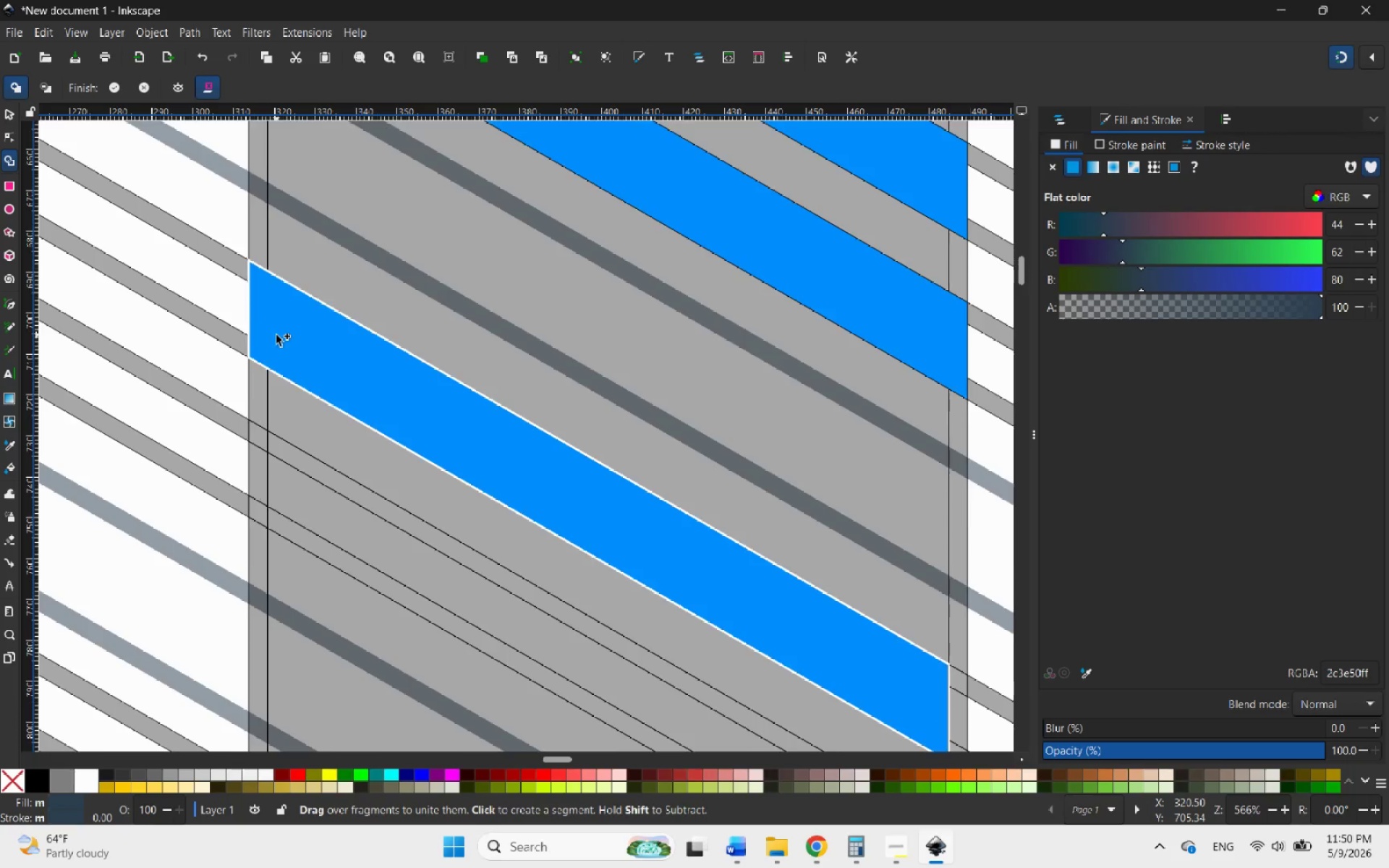 
scroll: coordinate [276, 336], scroll_direction: down, amount: 4.0
 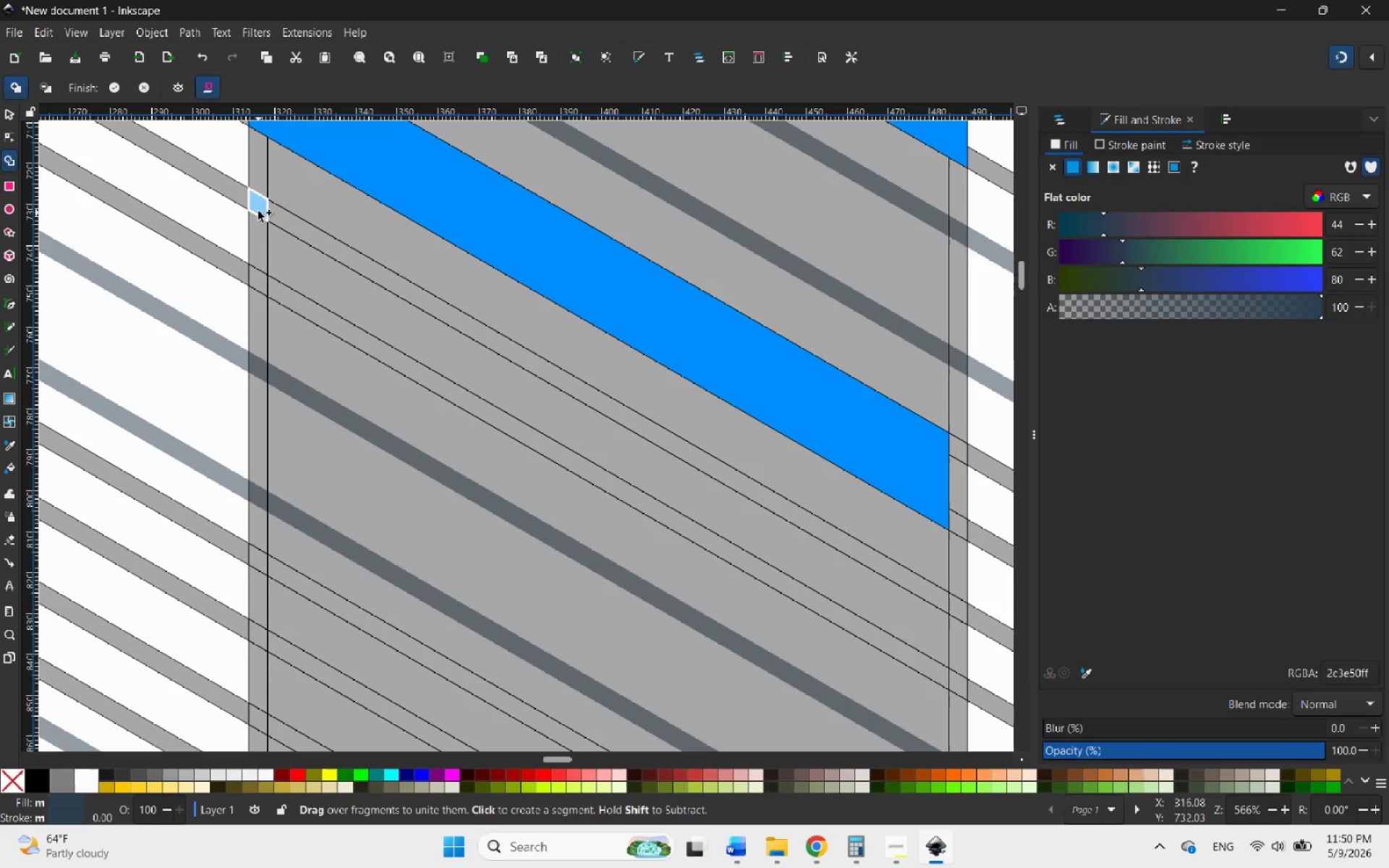 
left_click_drag(start_coordinate=[258, 206], to_coordinate=[274, 226])
 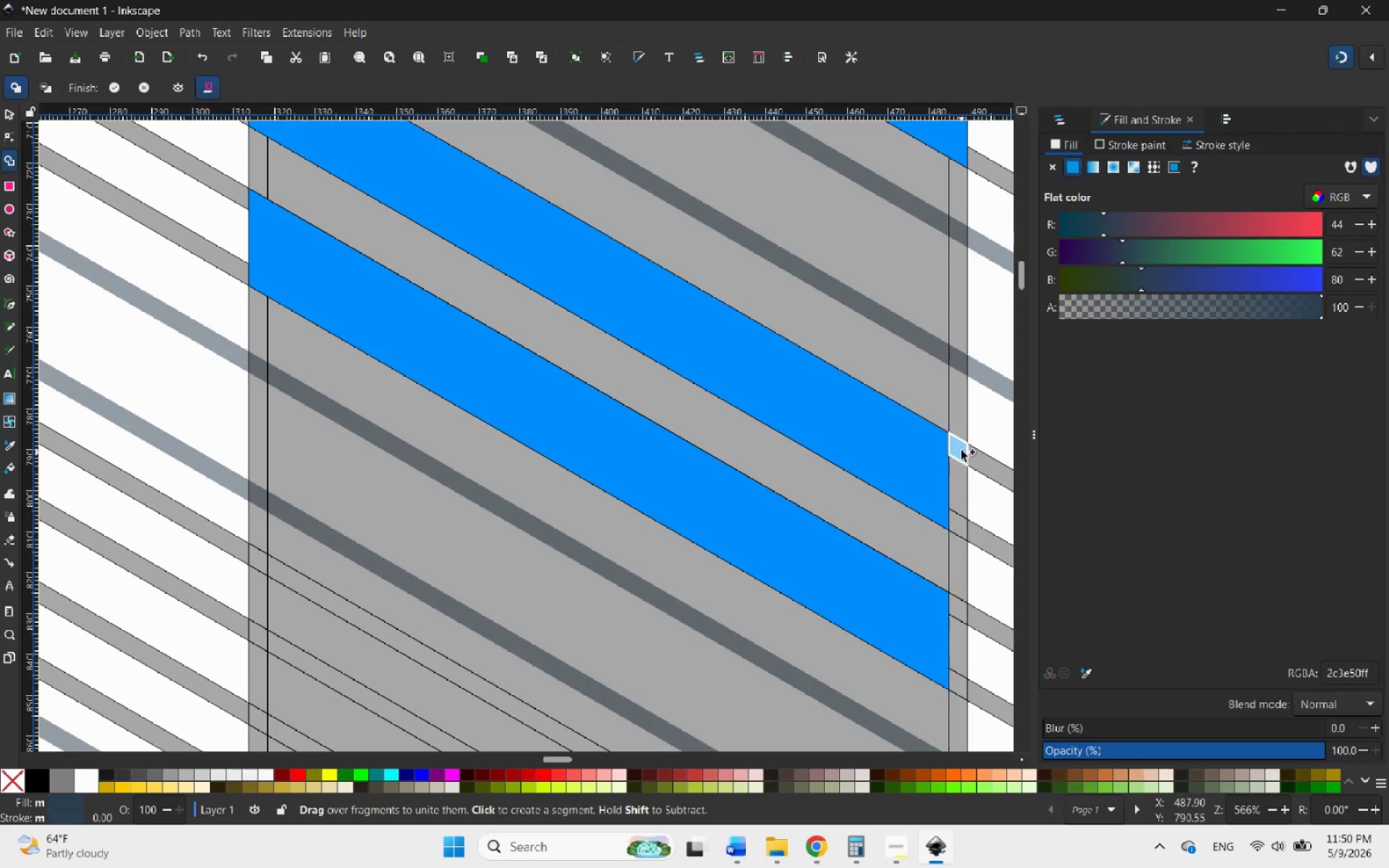 
left_click_drag(start_coordinate=[961, 448], to_coordinate=[953, 512])
 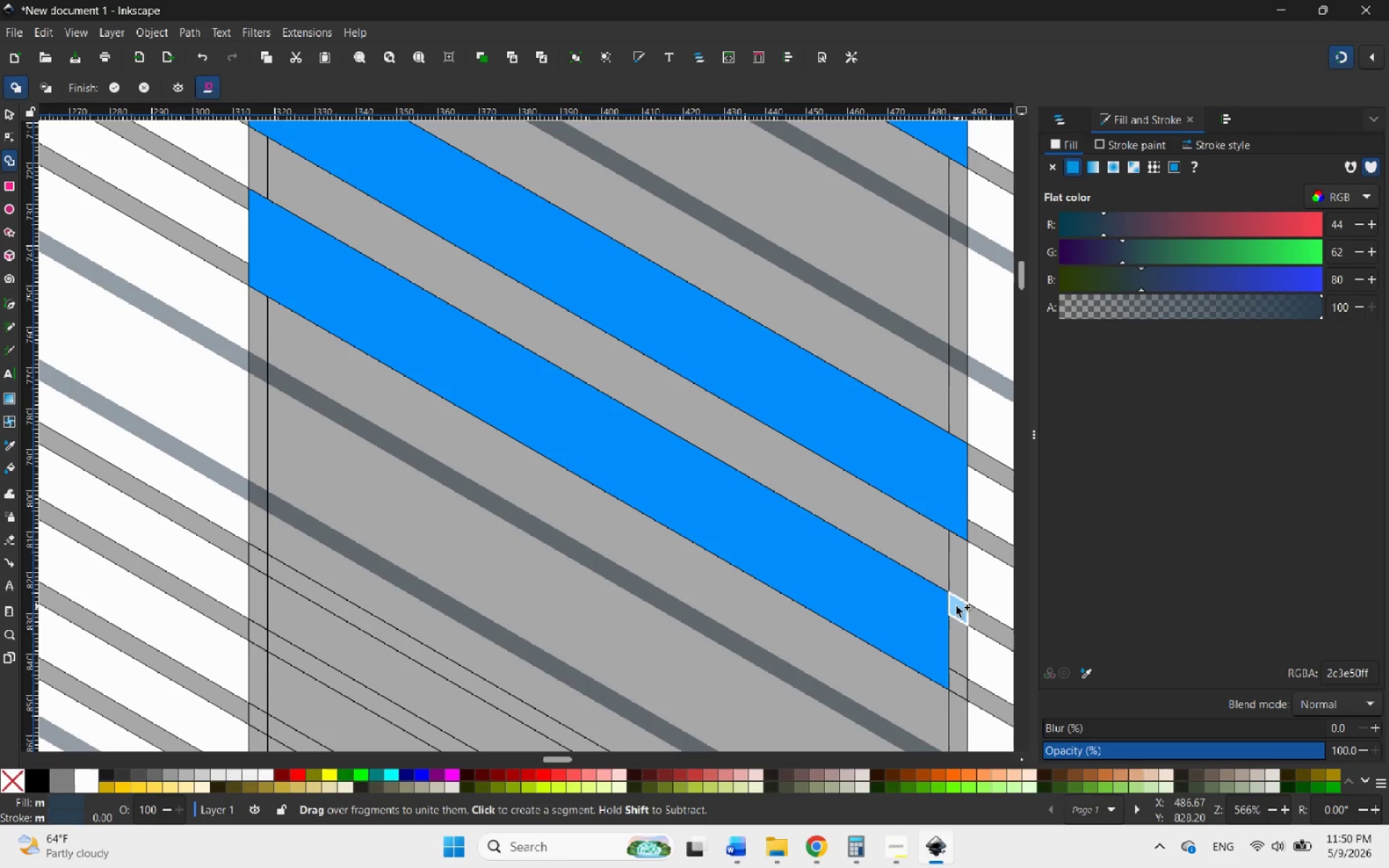 
left_click_drag(start_coordinate=[956, 606], to_coordinate=[948, 672])
 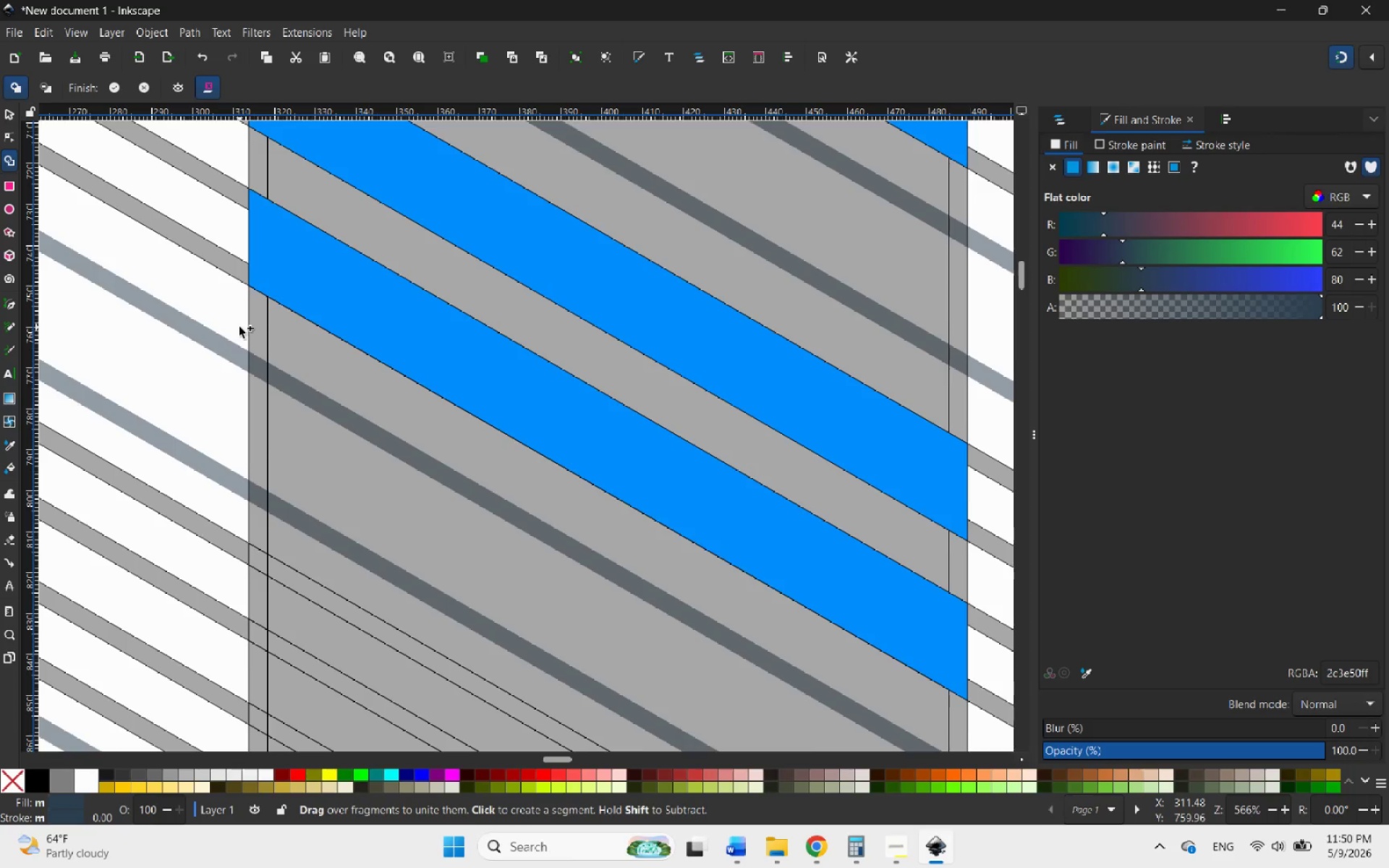 
scroll: coordinate [243, 348], scroll_direction: down, amount: 5.0
 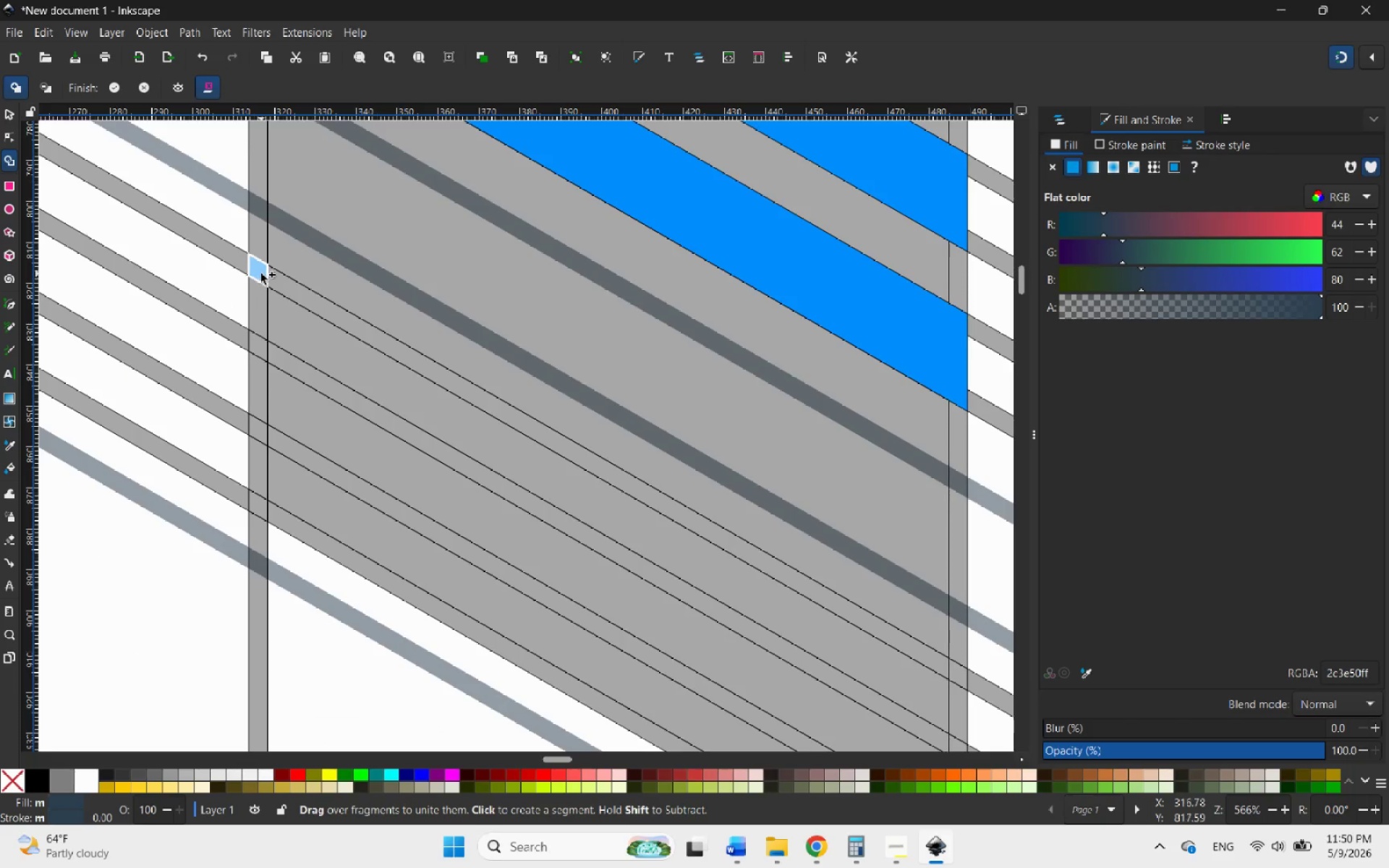 
left_click_drag(start_coordinate=[261, 273], to_coordinate=[271, 286])
 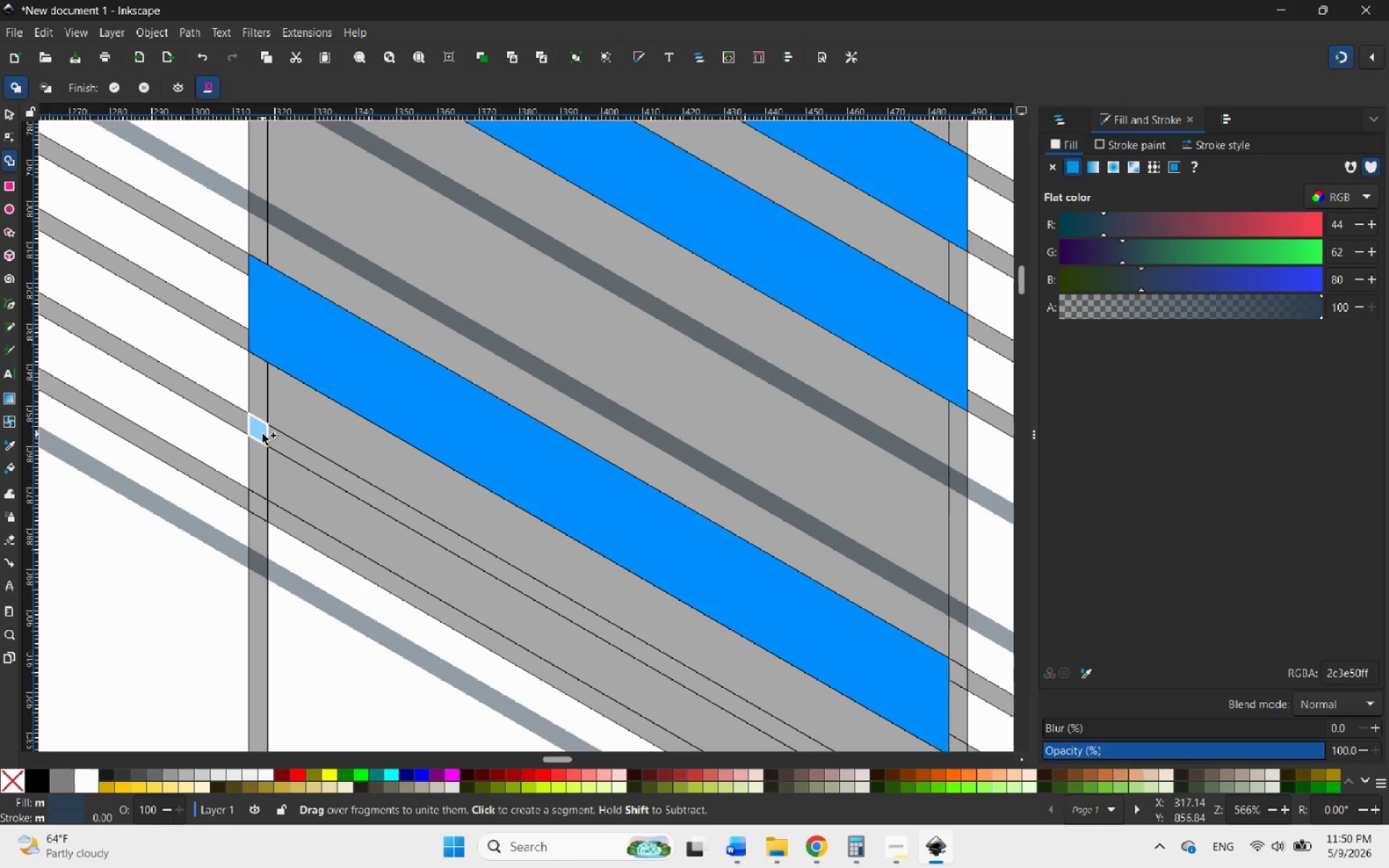 
left_click_drag(start_coordinate=[263, 434], to_coordinate=[279, 449])
 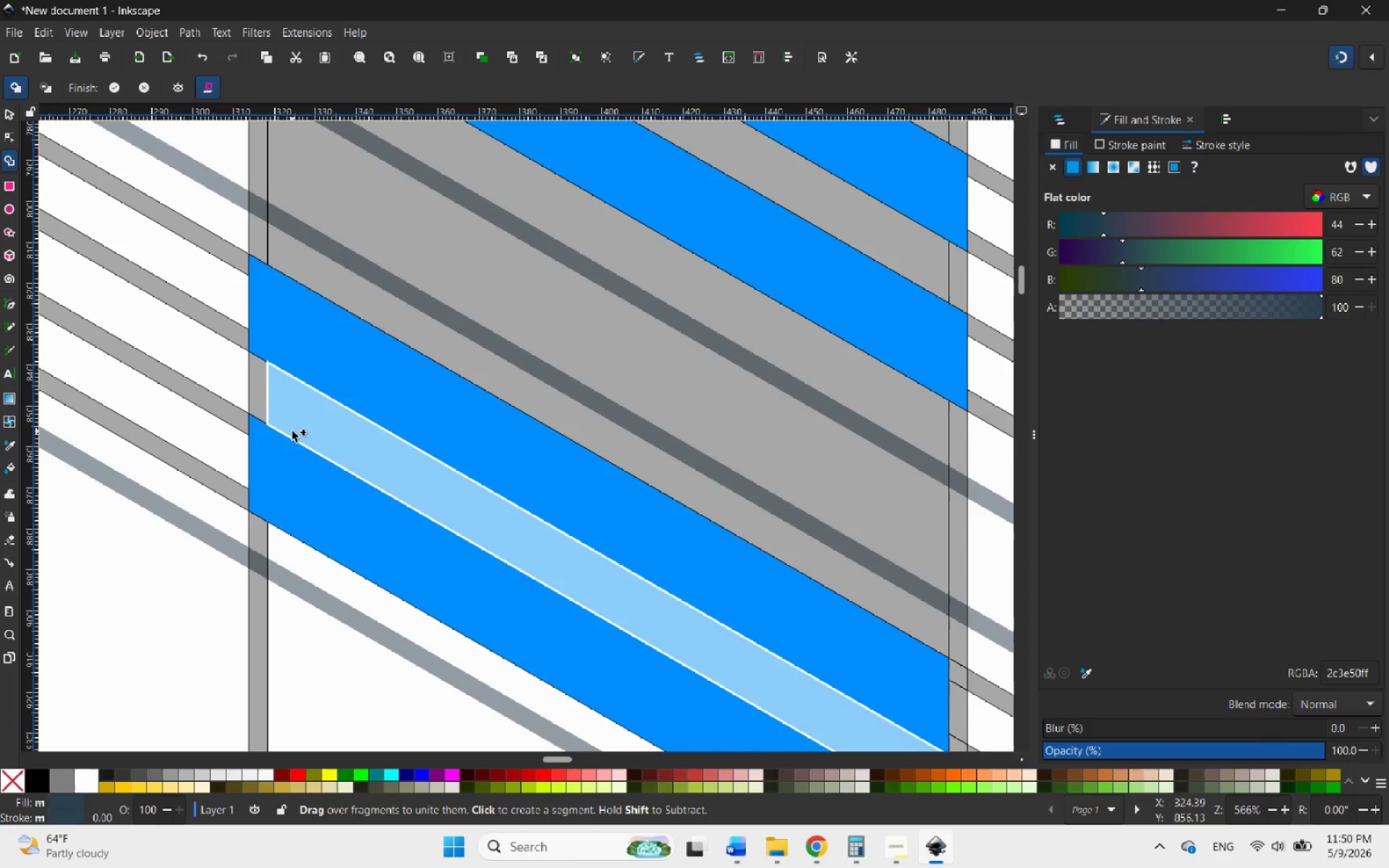 
scroll: coordinate [293, 431], scroll_direction: down, amount: 3.0
 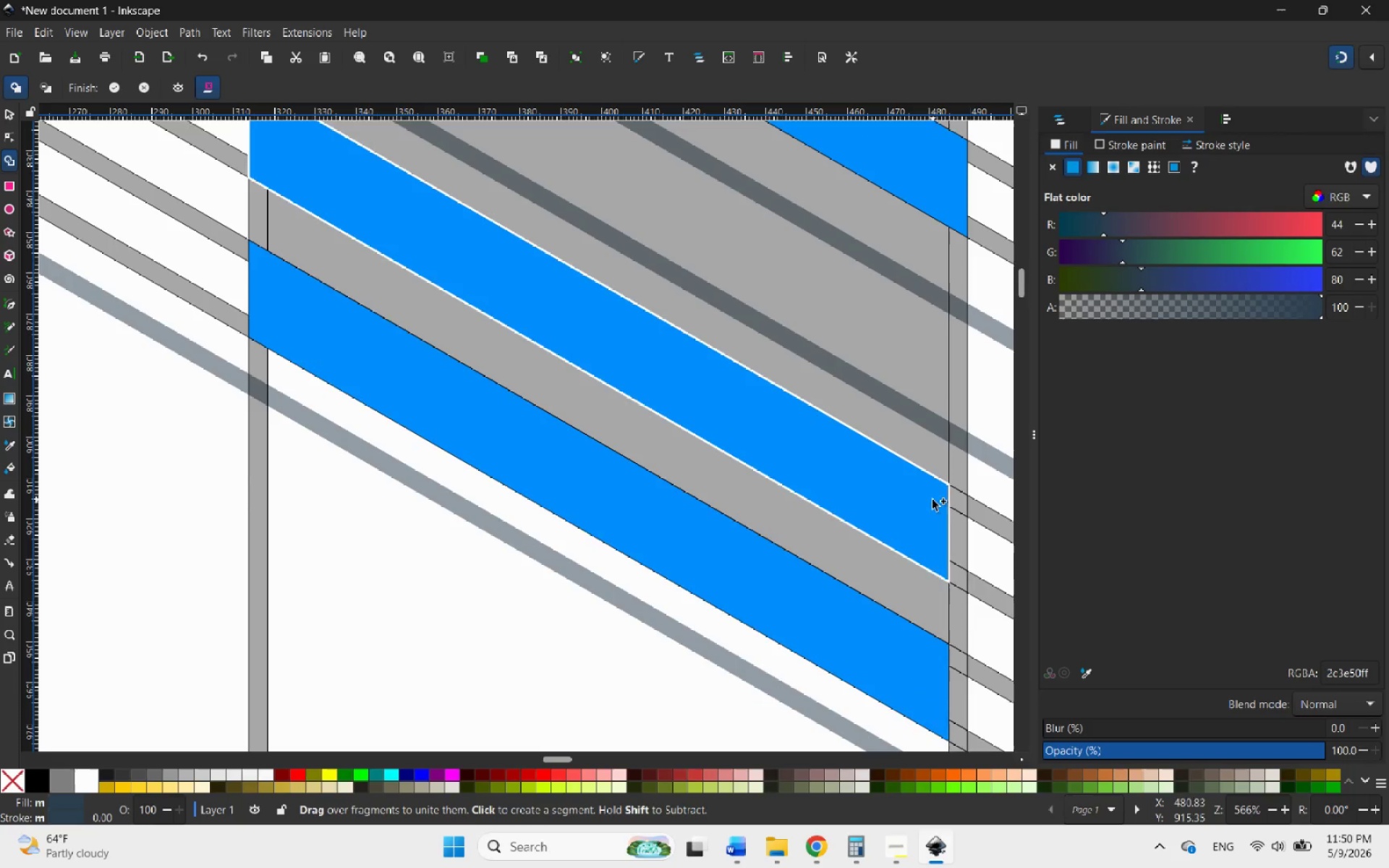 
left_click_drag(start_coordinate=[938, 500], to_coordinate=[950, 570])
 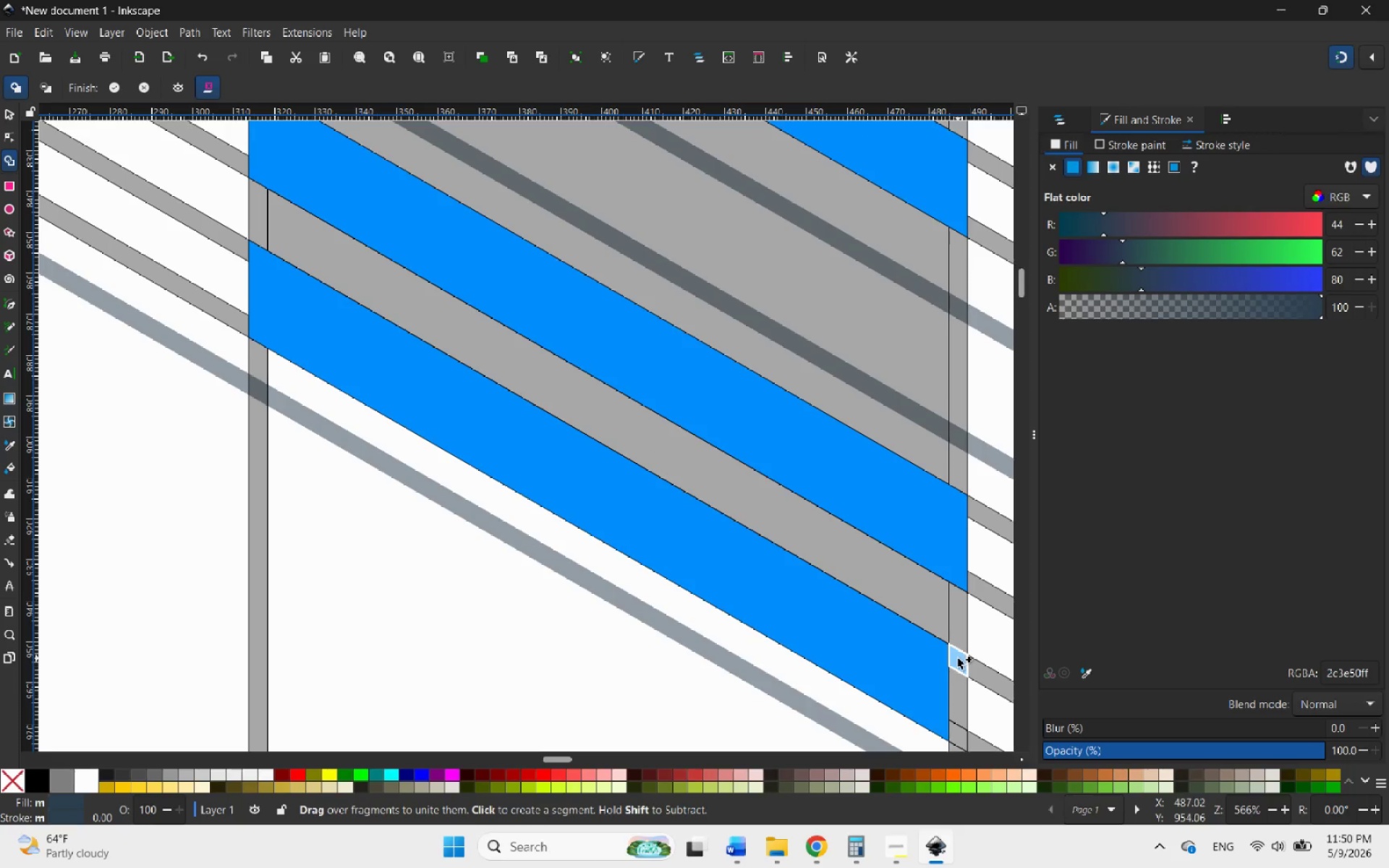 
left_click_drag(start_coordinate=[951, 660], to_coordinate=[955, 726])
 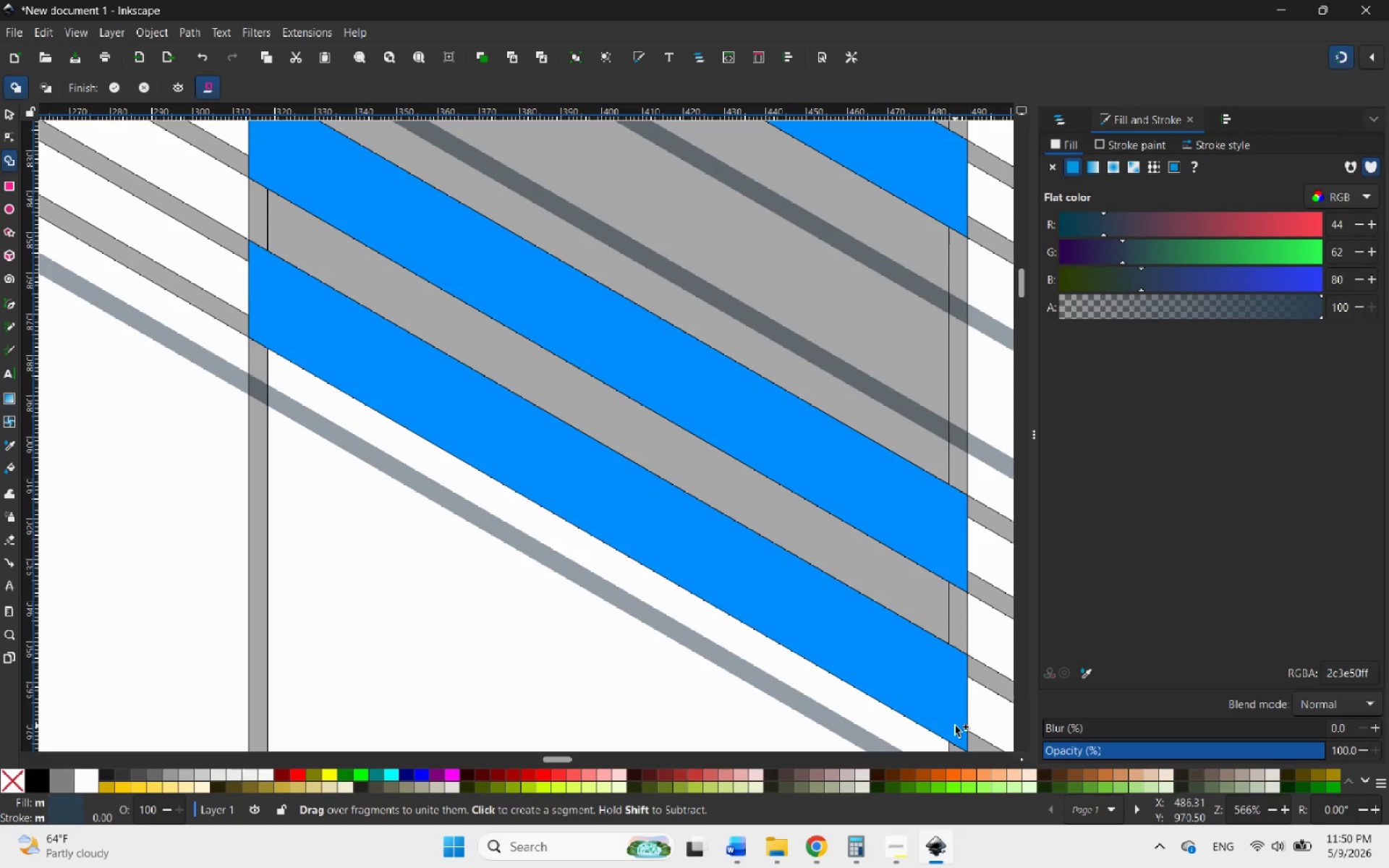 
wait(13.2)
 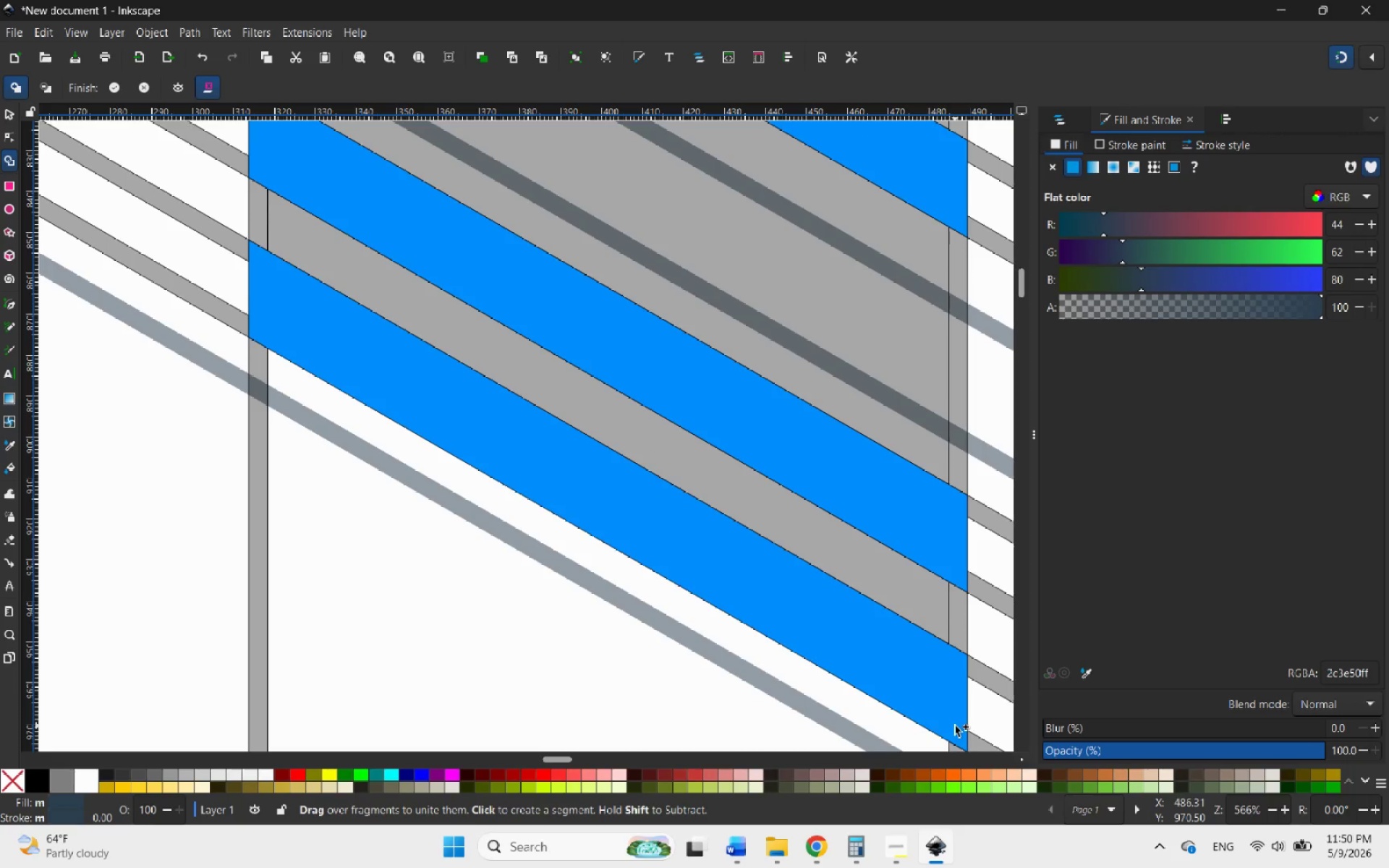 
hold_key(key=ControlLeft, duration=1.28)
scroll: coordinate [545, 548], scroll_direction: down, amount: 7.0
 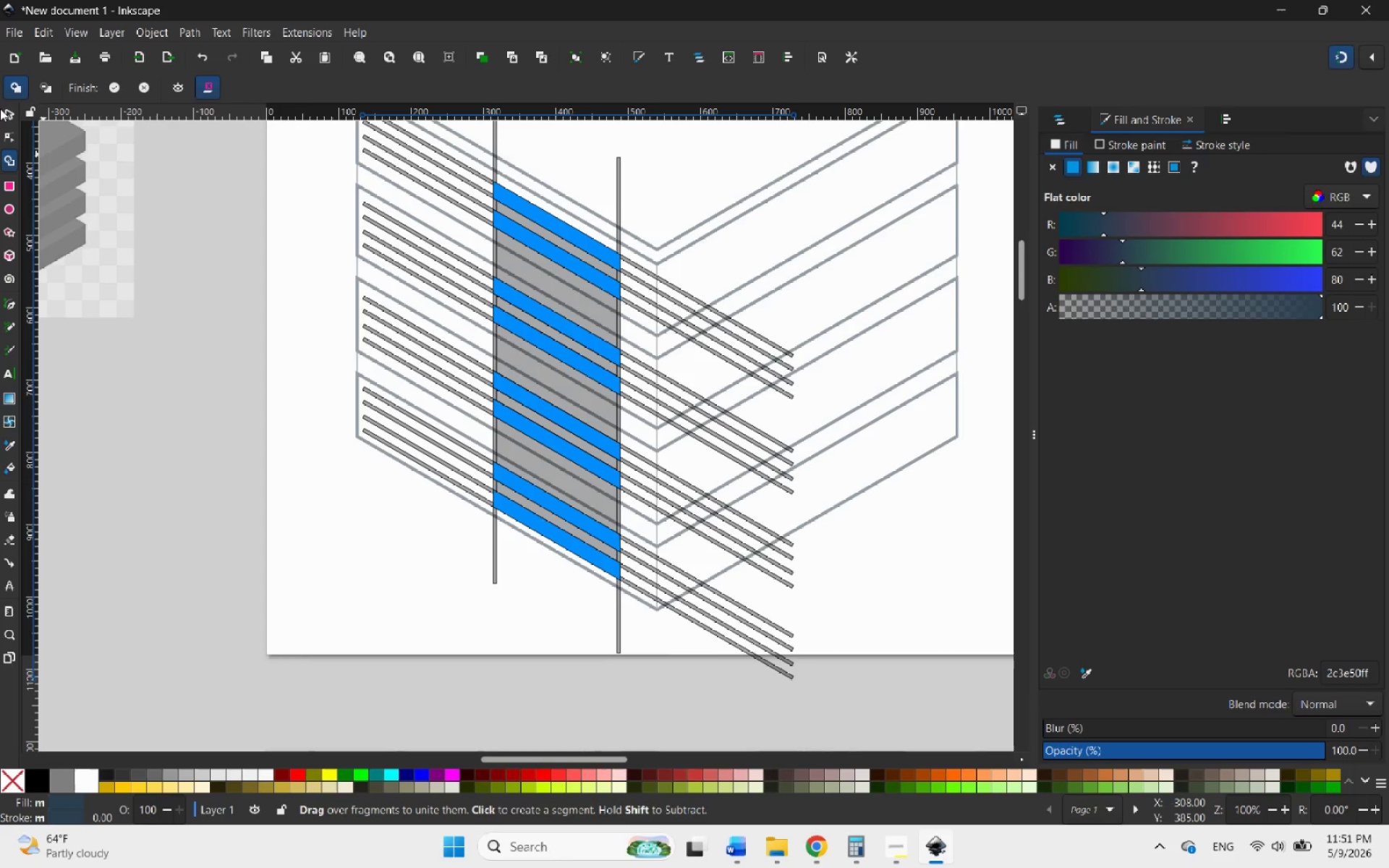 
left_click([5, 113])
 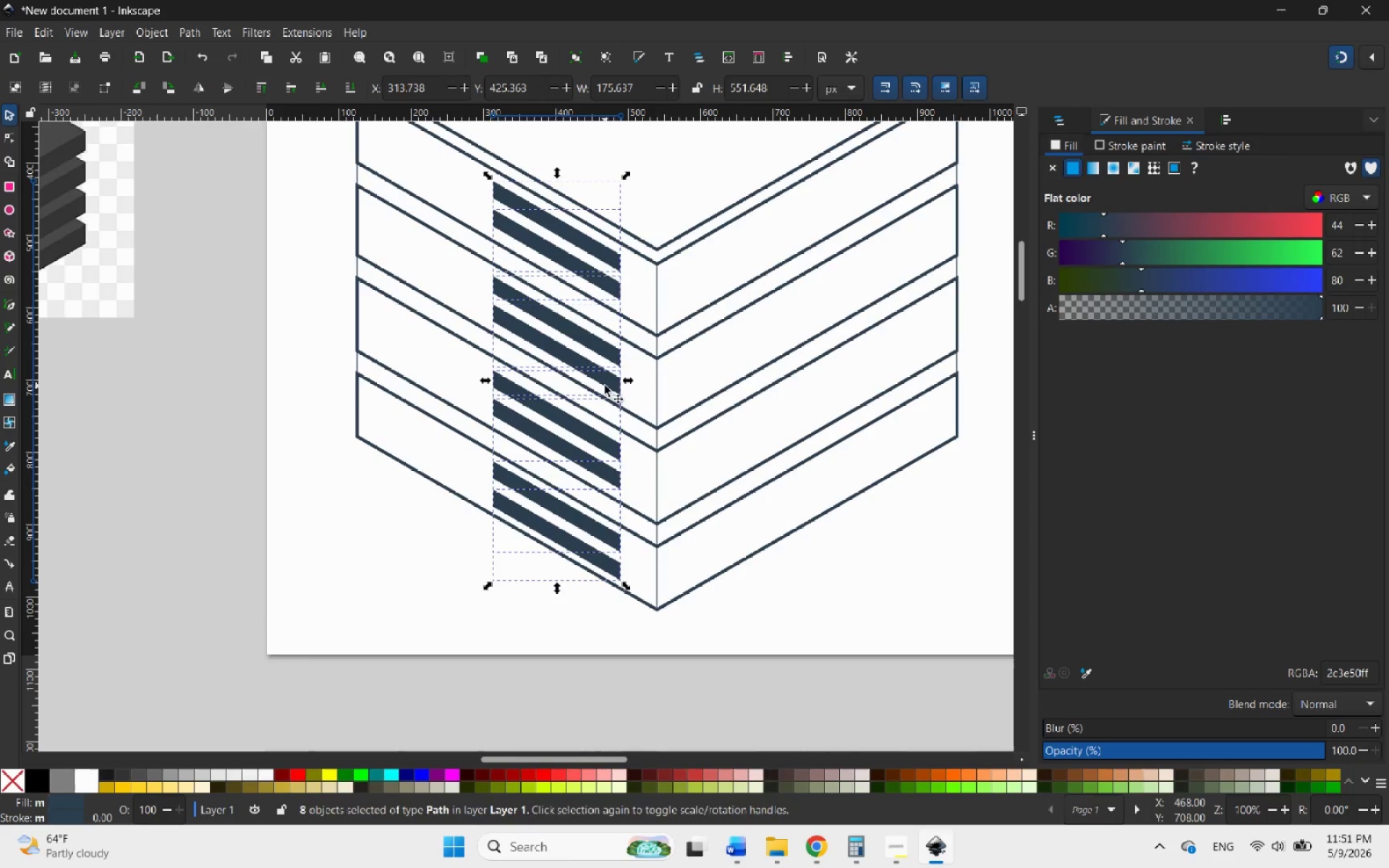 
hold_key(key=ControlLeft, duration=0.69)
scroll: coordinate [655, 523], scroll_direction: down, amount: 2.0
 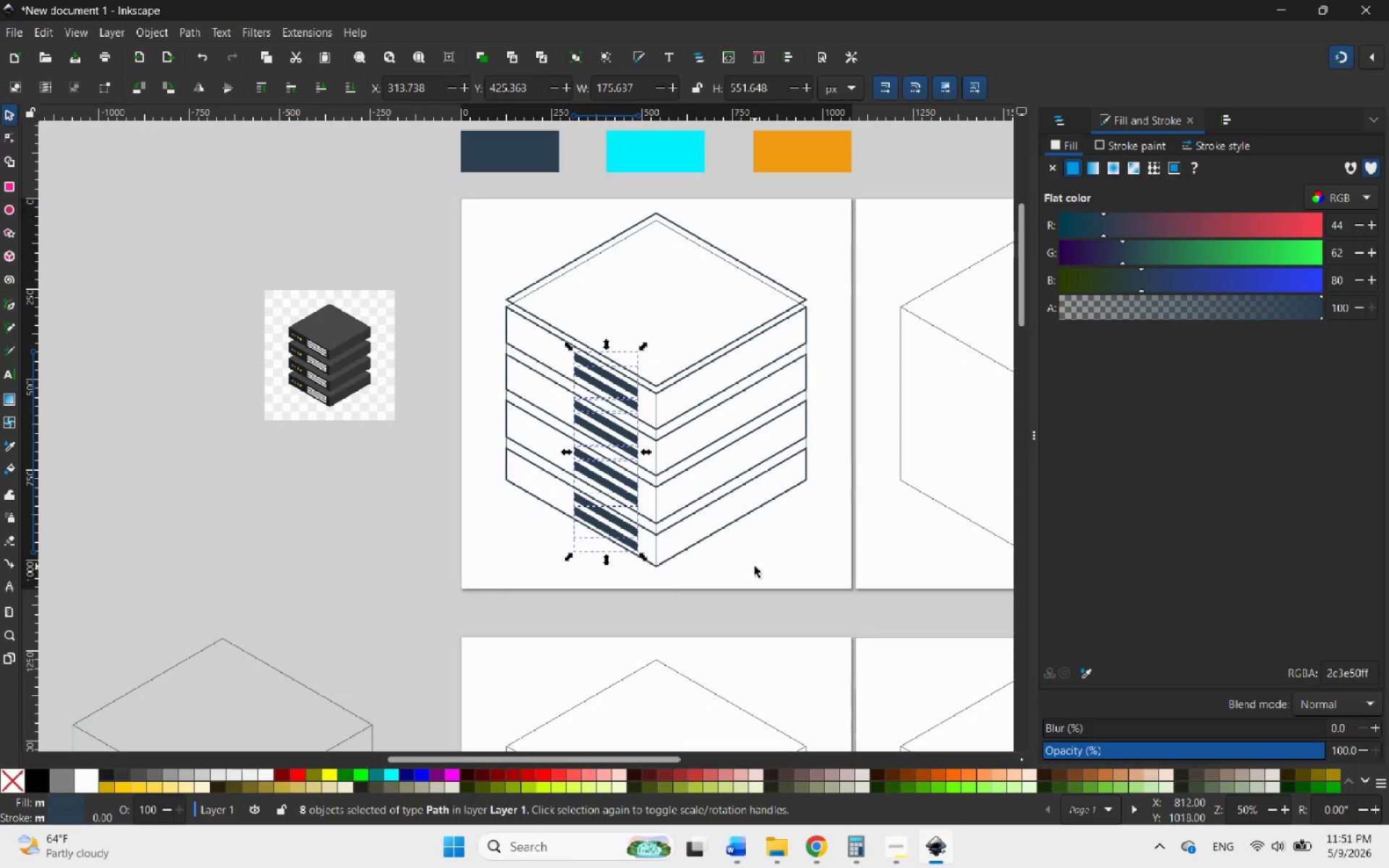 
left_click([755, 566])
 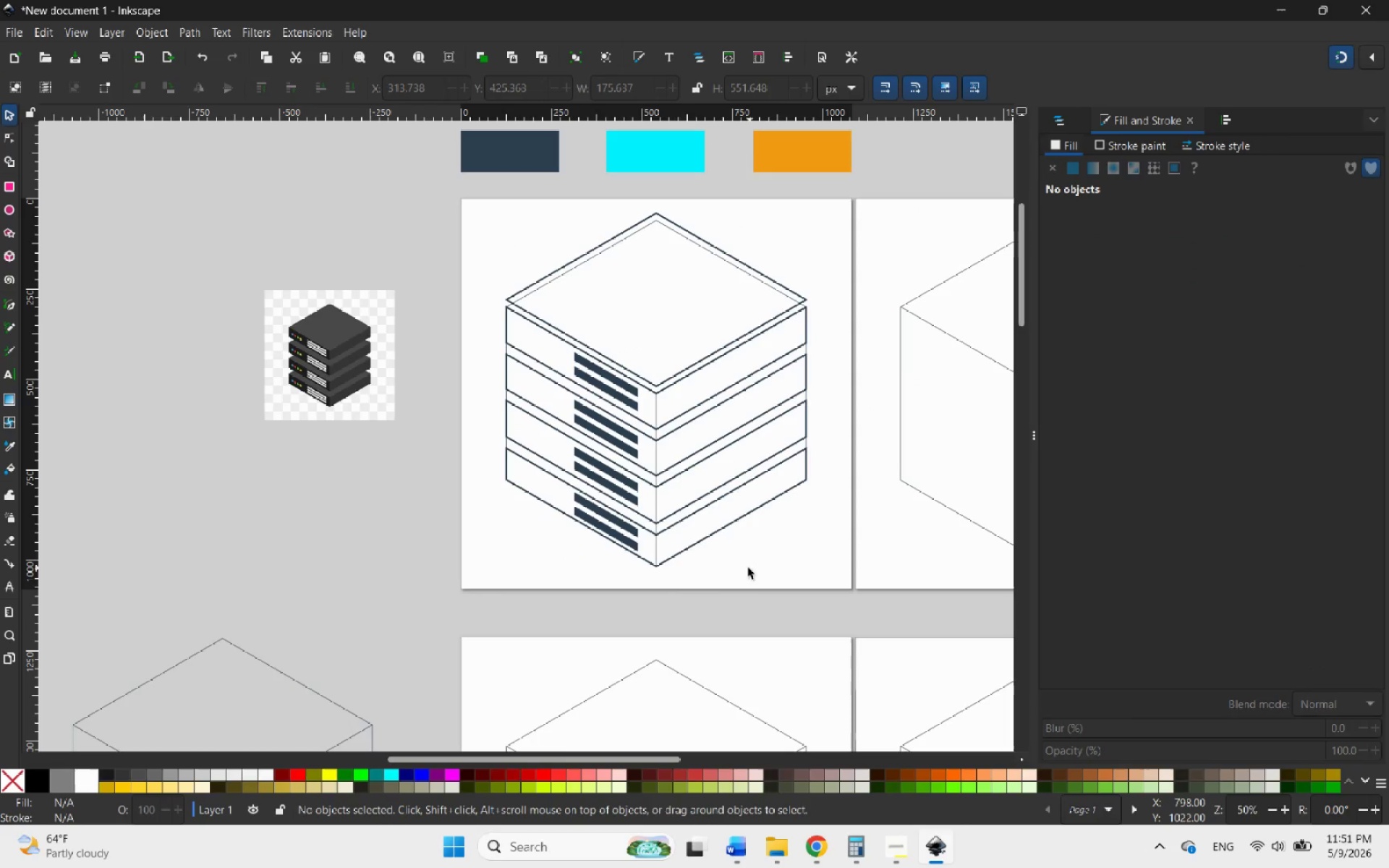 
hold_key(key=ControlLeft, duration=1.06)
scroll: coordinate [632, 522], scroll_direction: up, amount: 2.0
 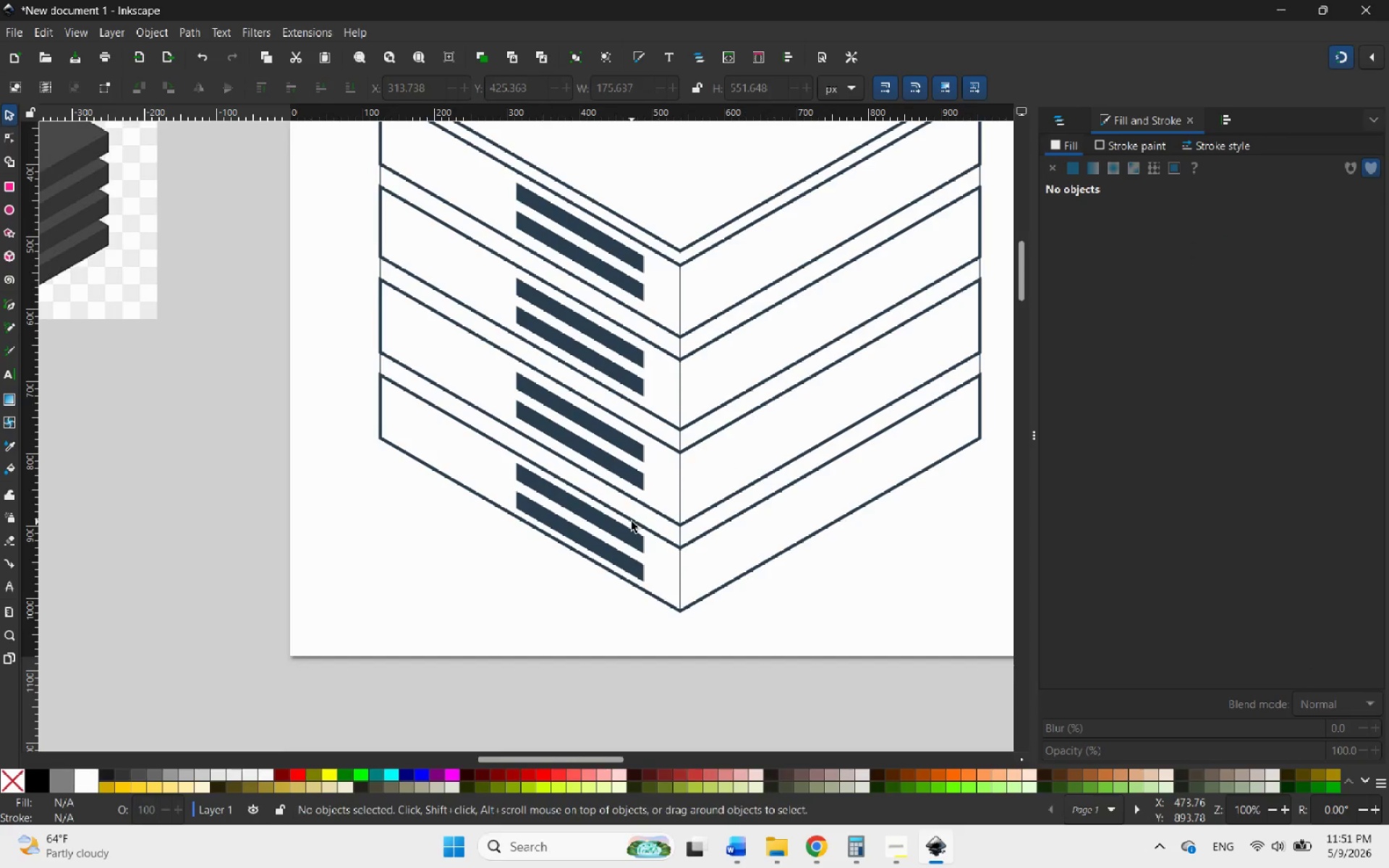 
hold_key(key=ControlLeft, duration=2.44)
scroll: coordinate [616, 603], scroll_direction: down, amount: 3.0
 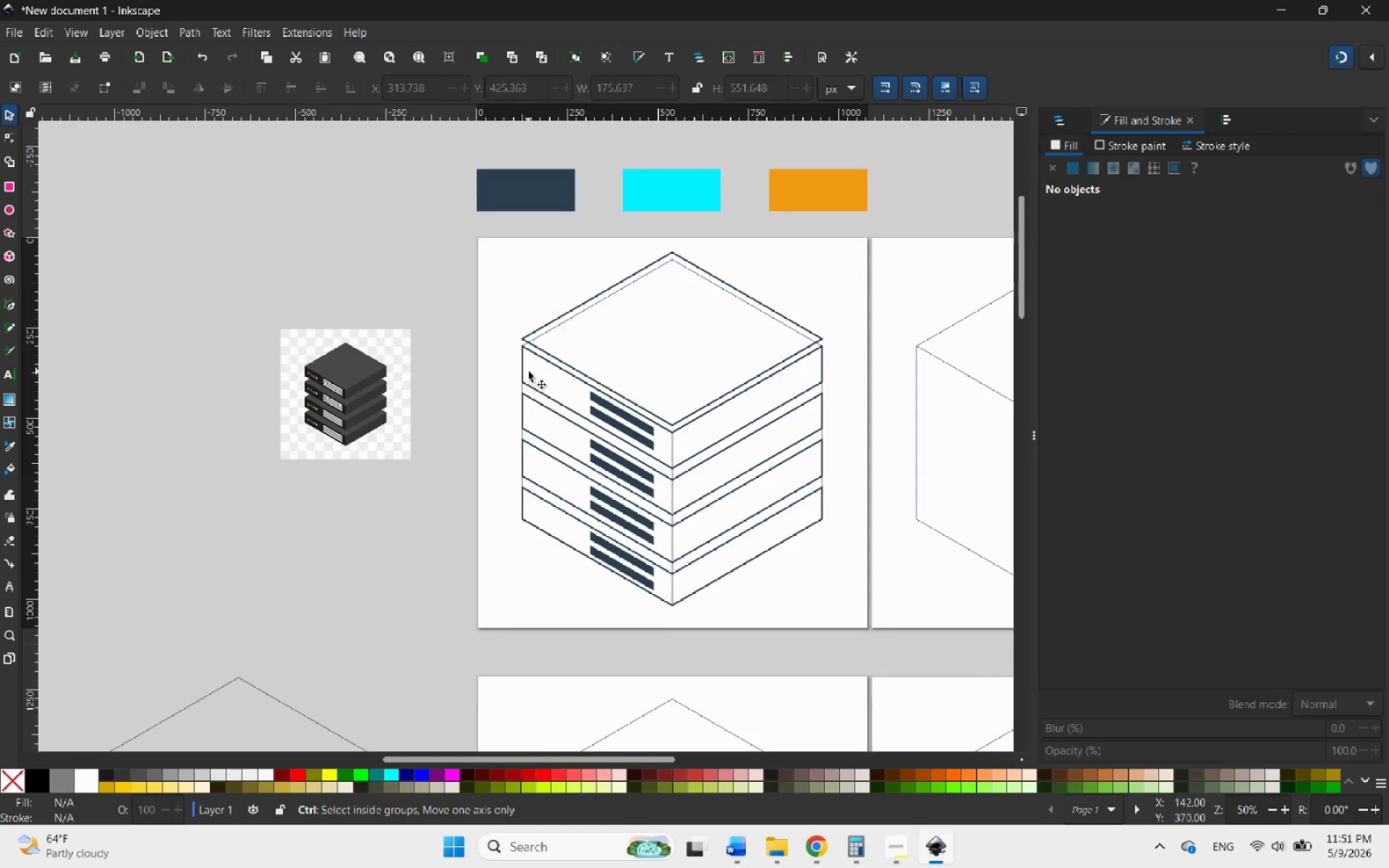 
scroll: coordinate [528, 371], scroll_direction: up, amount: 3.0
 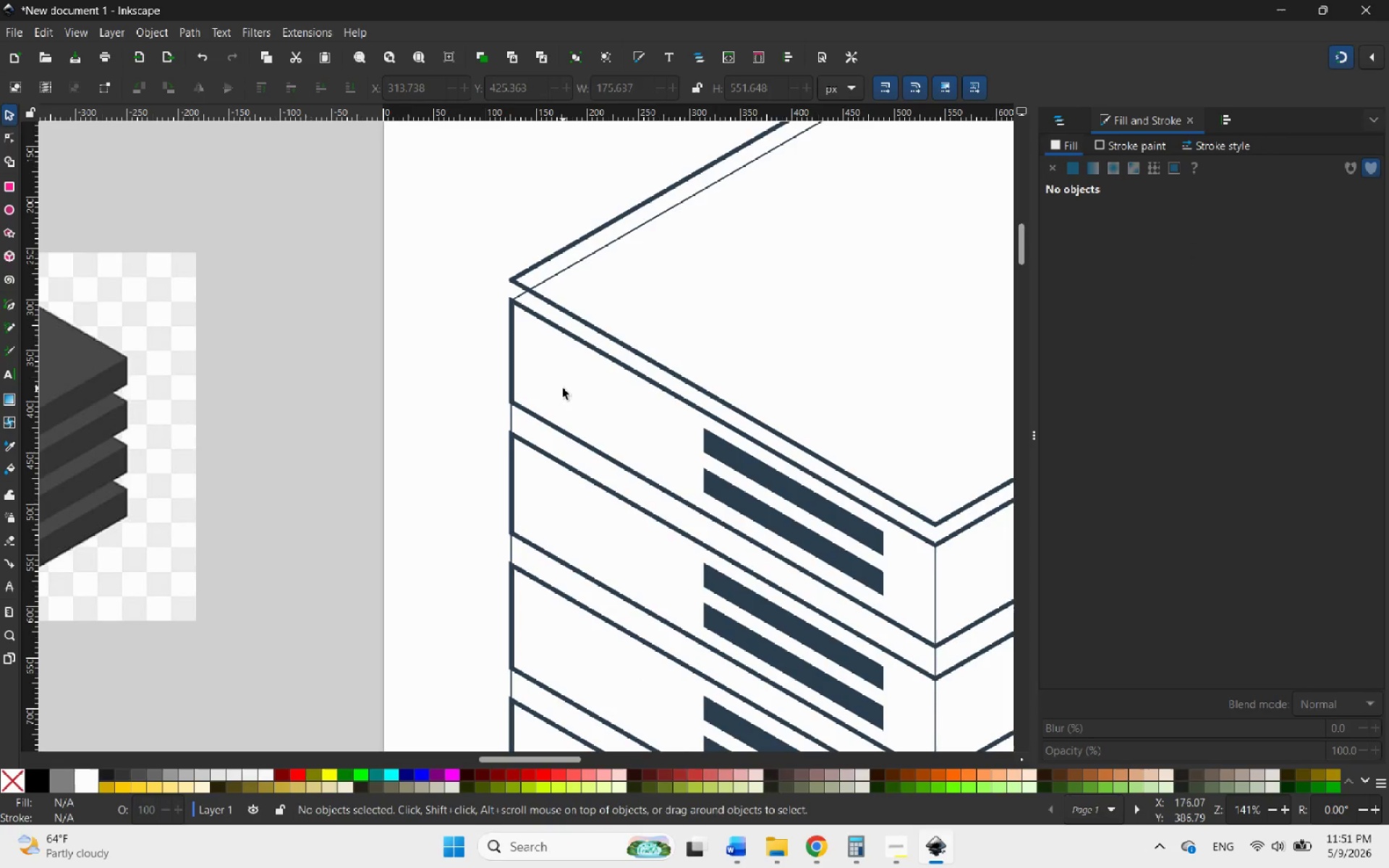 
hold_key(key=ControlLeft, duration=1.2)
scroll: coordinate [763, 485], scroll_direction: up, amount: 3.0
 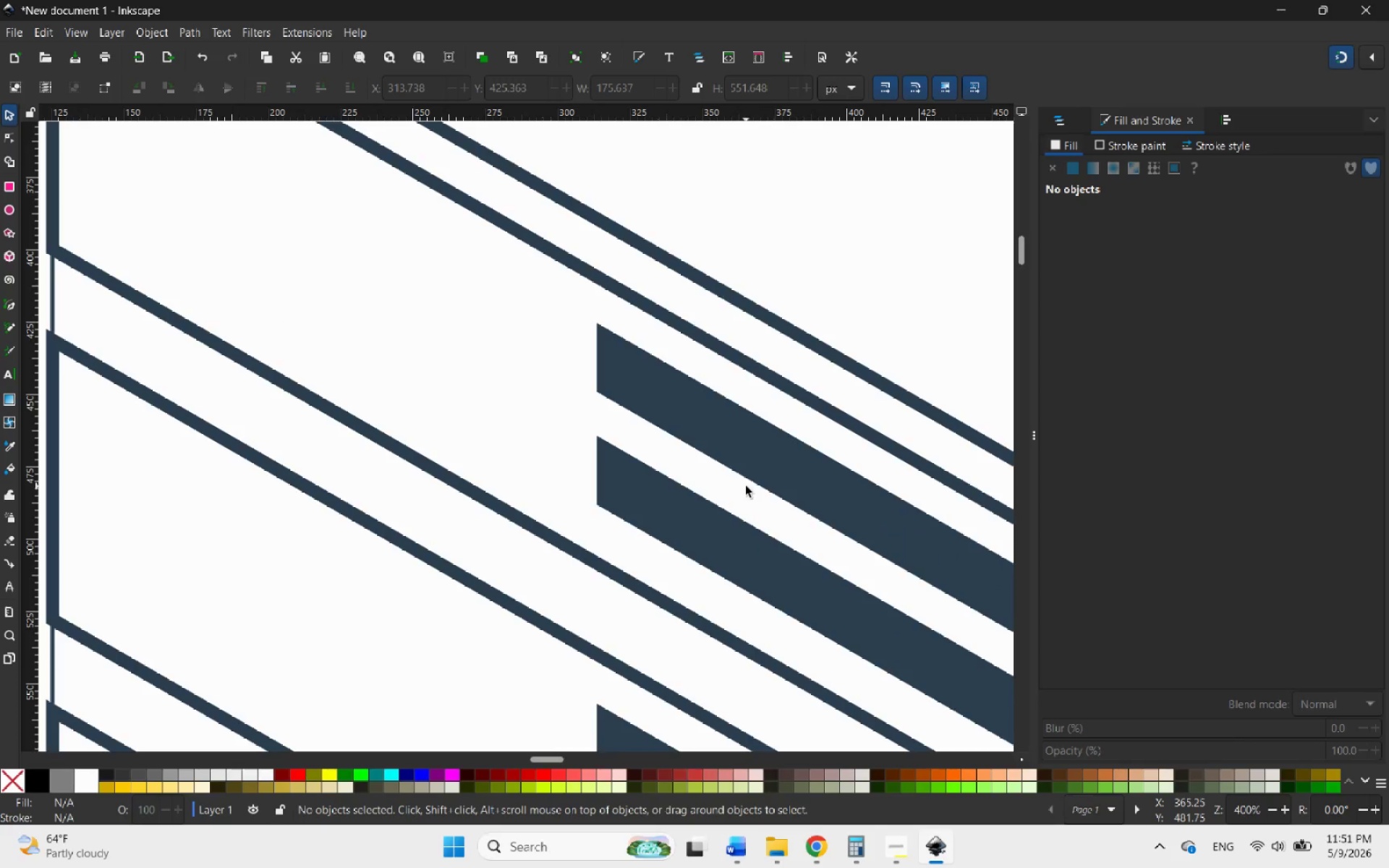 
hold_key(key=ControlLeft, duration=1.92)
scroll: coordinate [566, 388], scroll_direction: down, amount: 5.0
 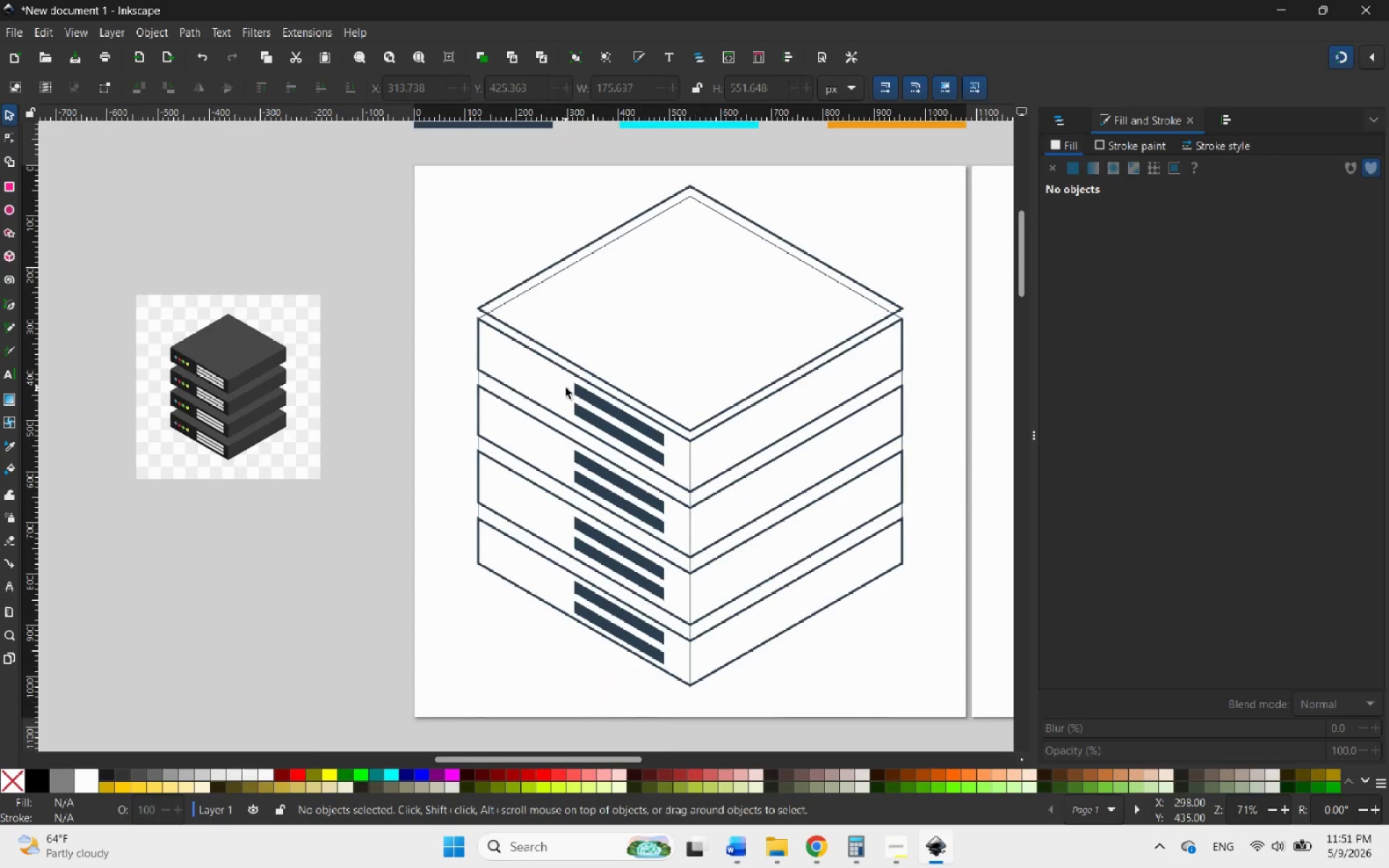 
hold_key(key=ControlLeft, duration=0.64)
scroll: coordinate [634, 405], scroll_direction: up, amount: 2.0
 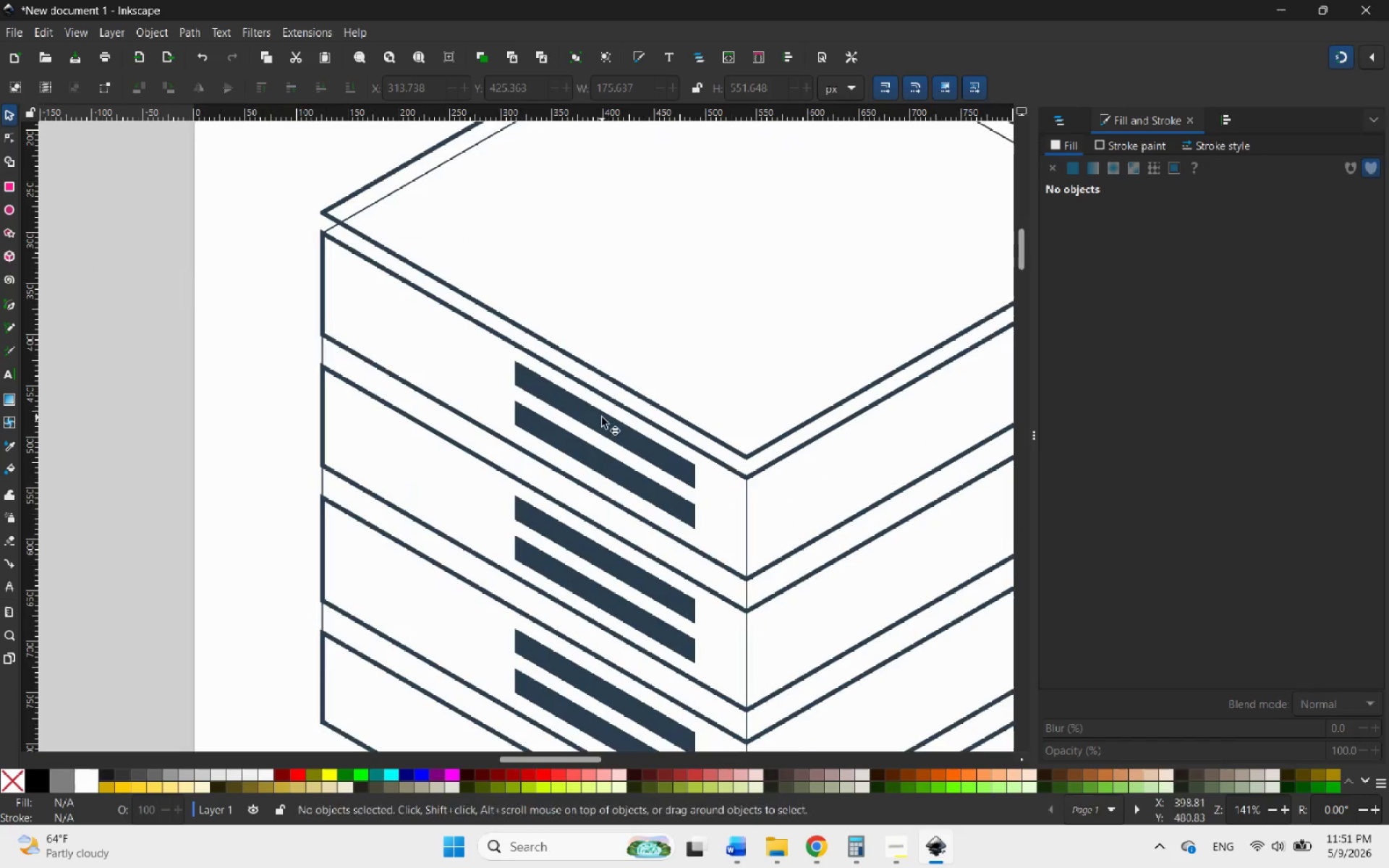 
left_click([602, 417])
 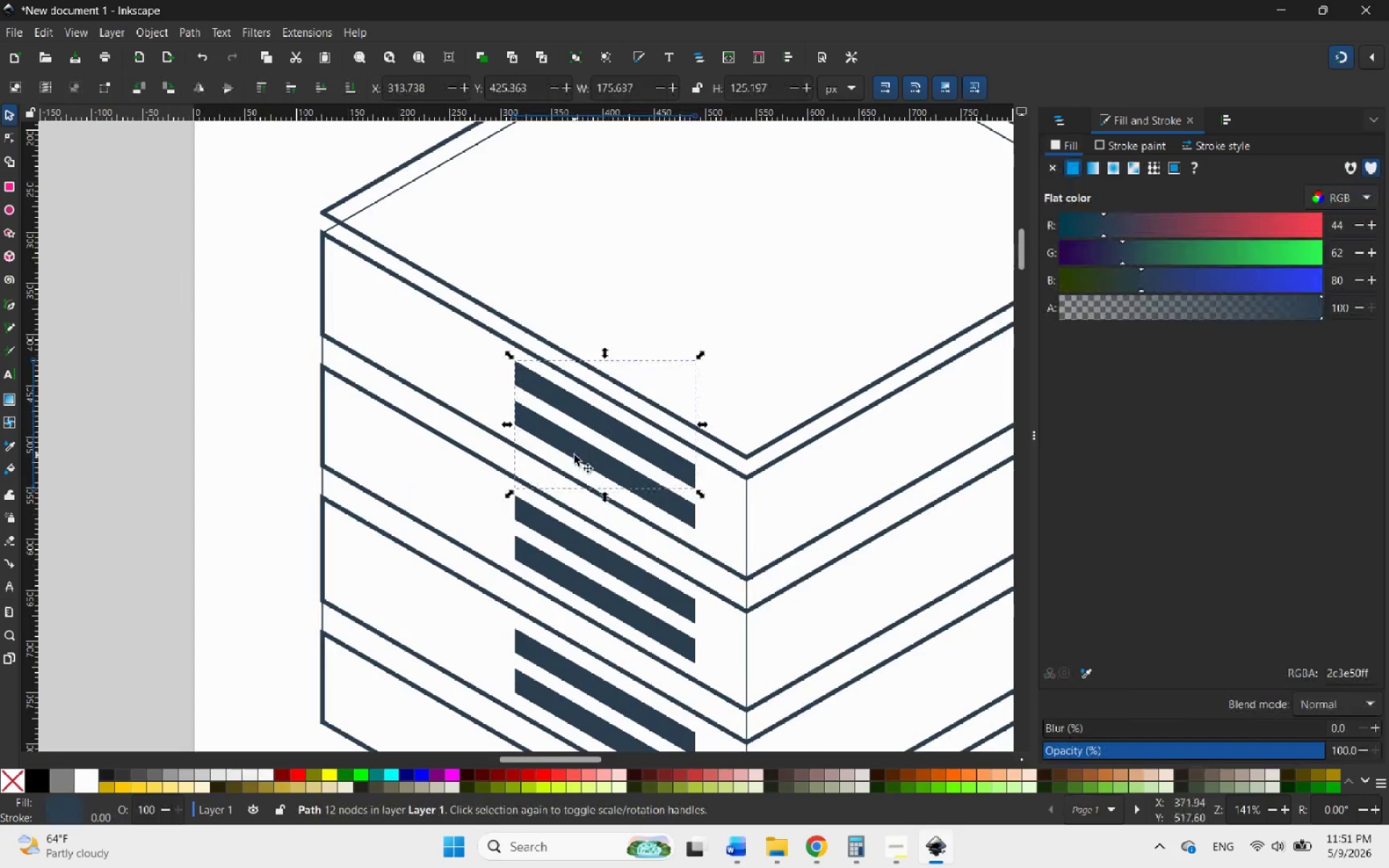 
key(Control+ControlLeft)
 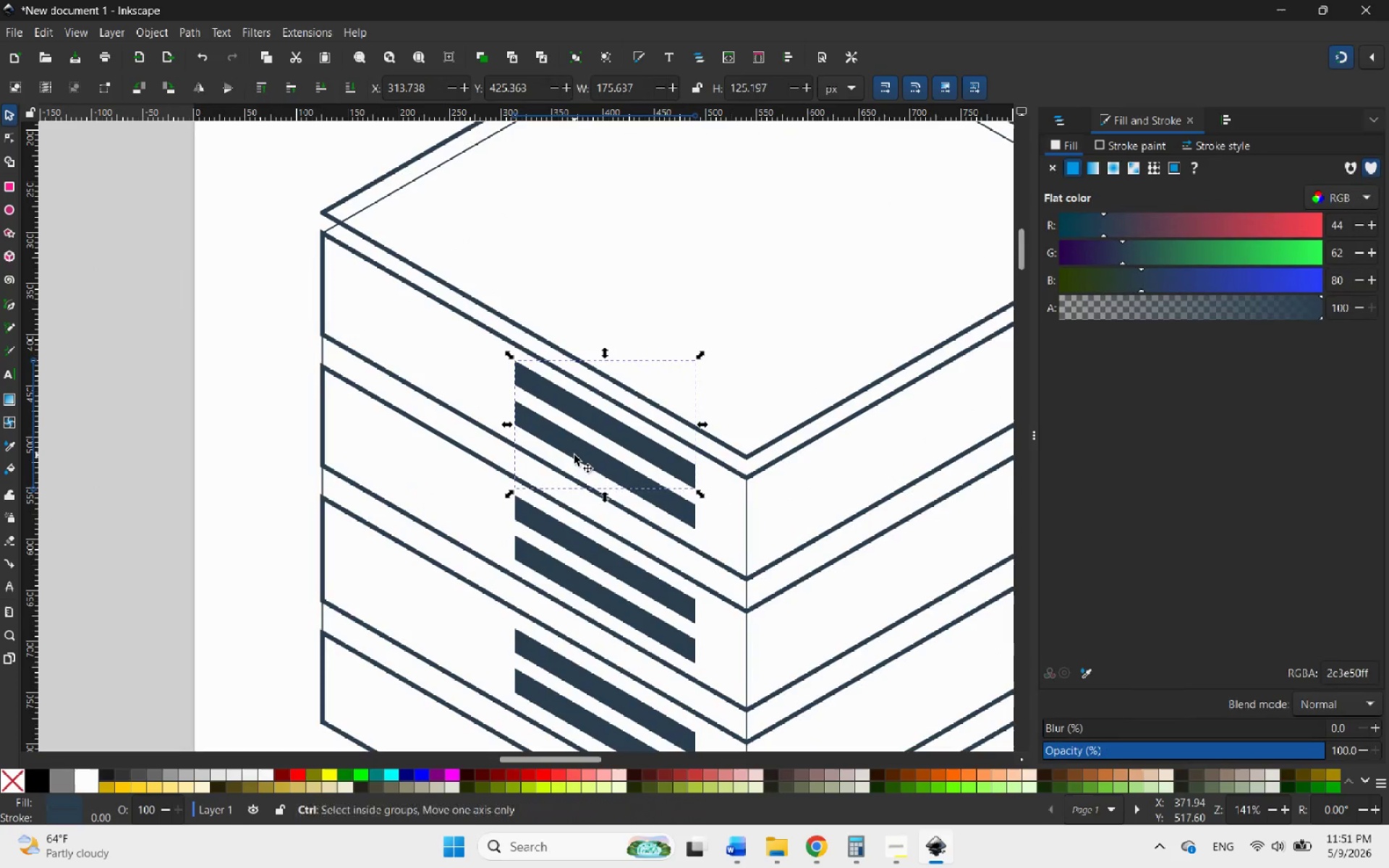 
hold_key(key=ControlLeft, duration=0.5)
 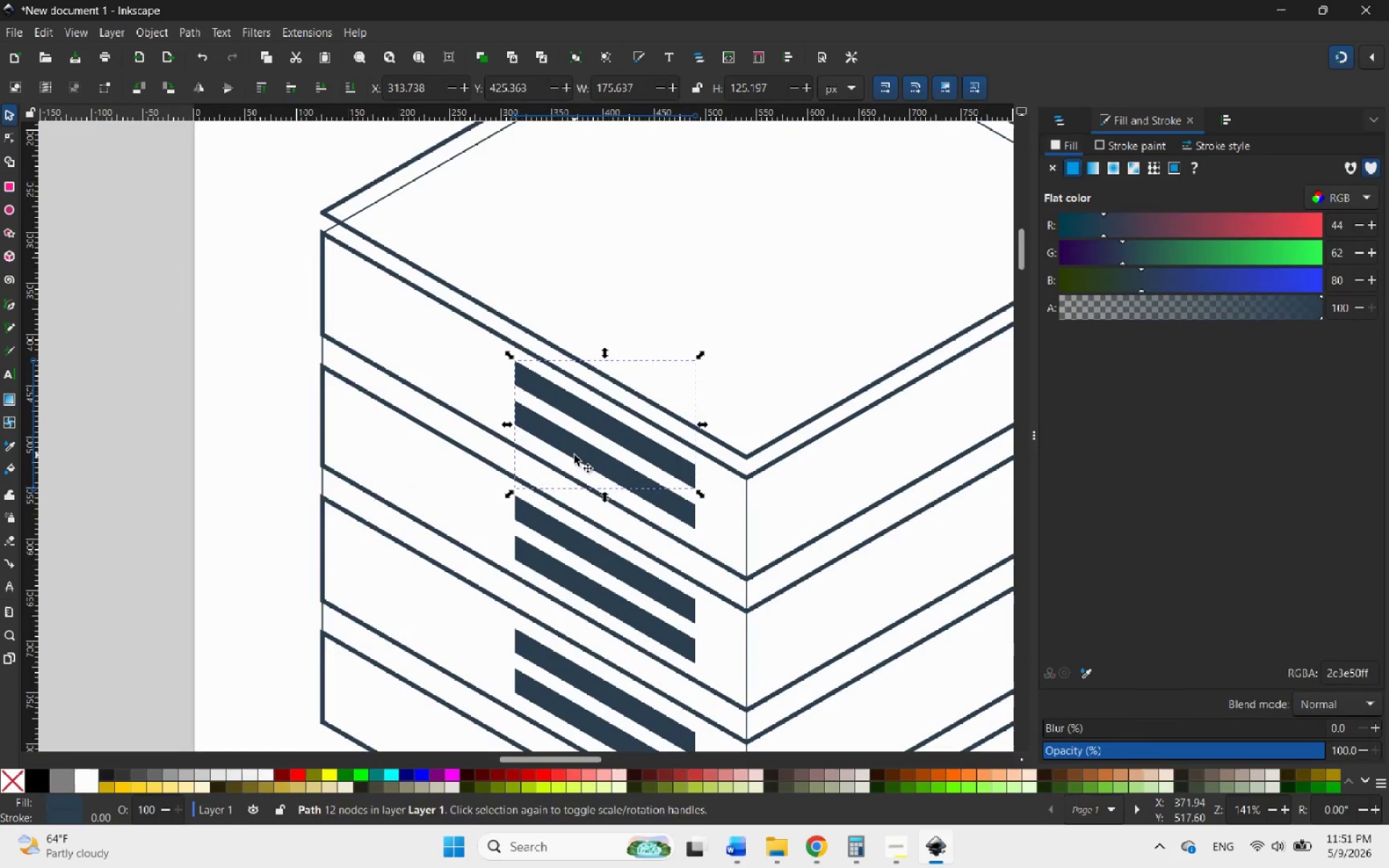 
hold_key(key=ShiftLeft, duration=0.62)
left_click([574, 455])
 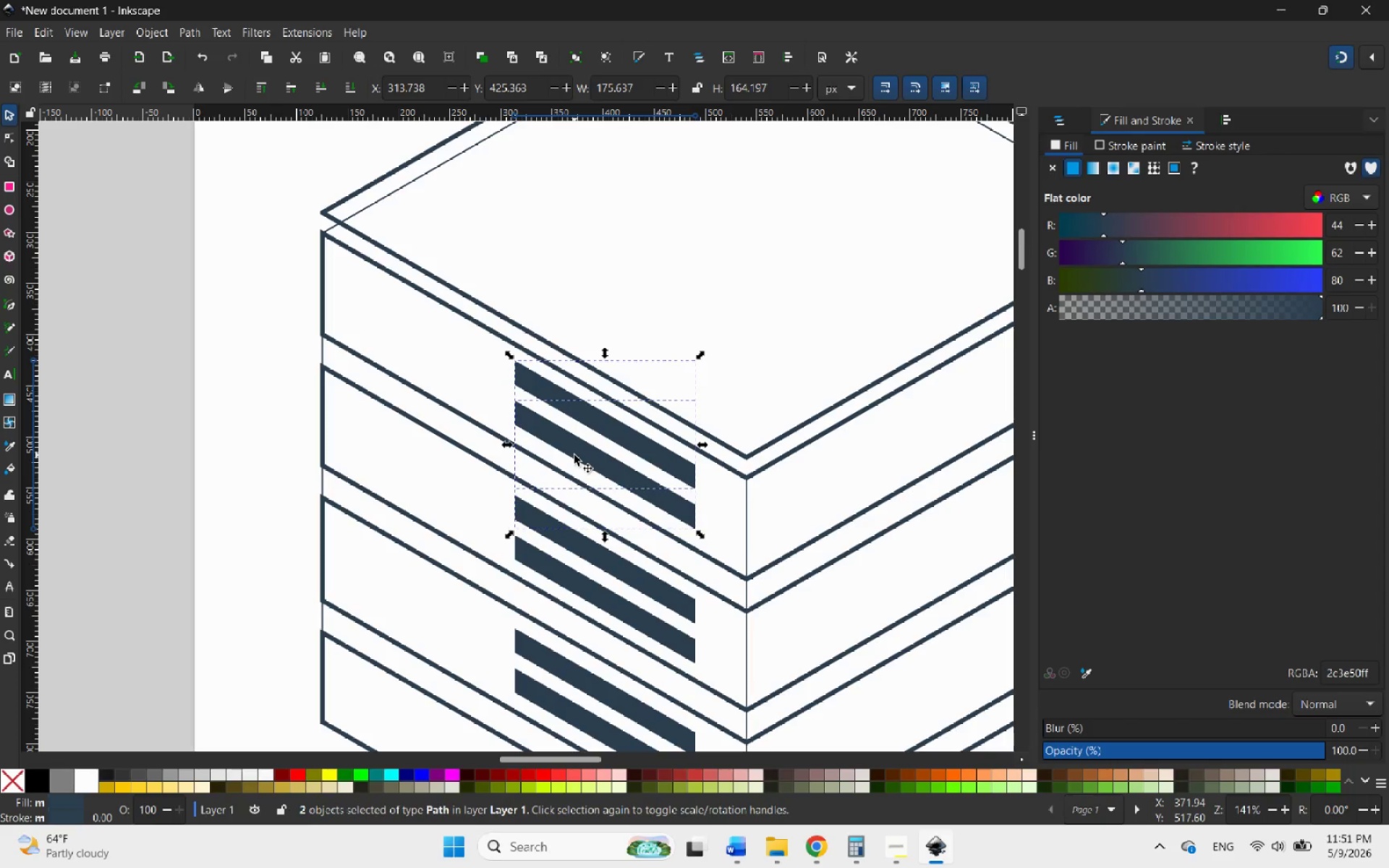 
right_click([574, 455])
 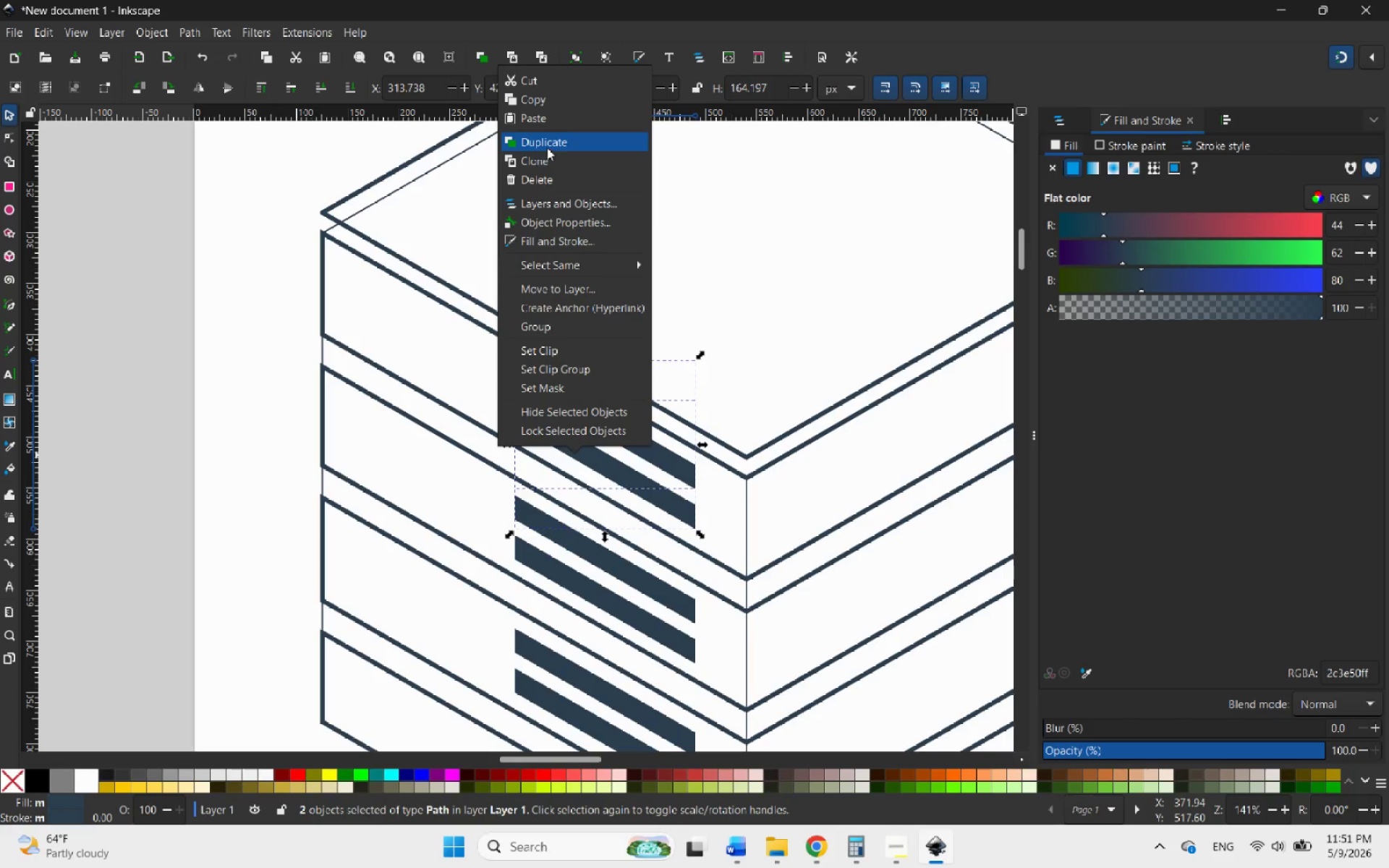 
left_click([547, 147])
 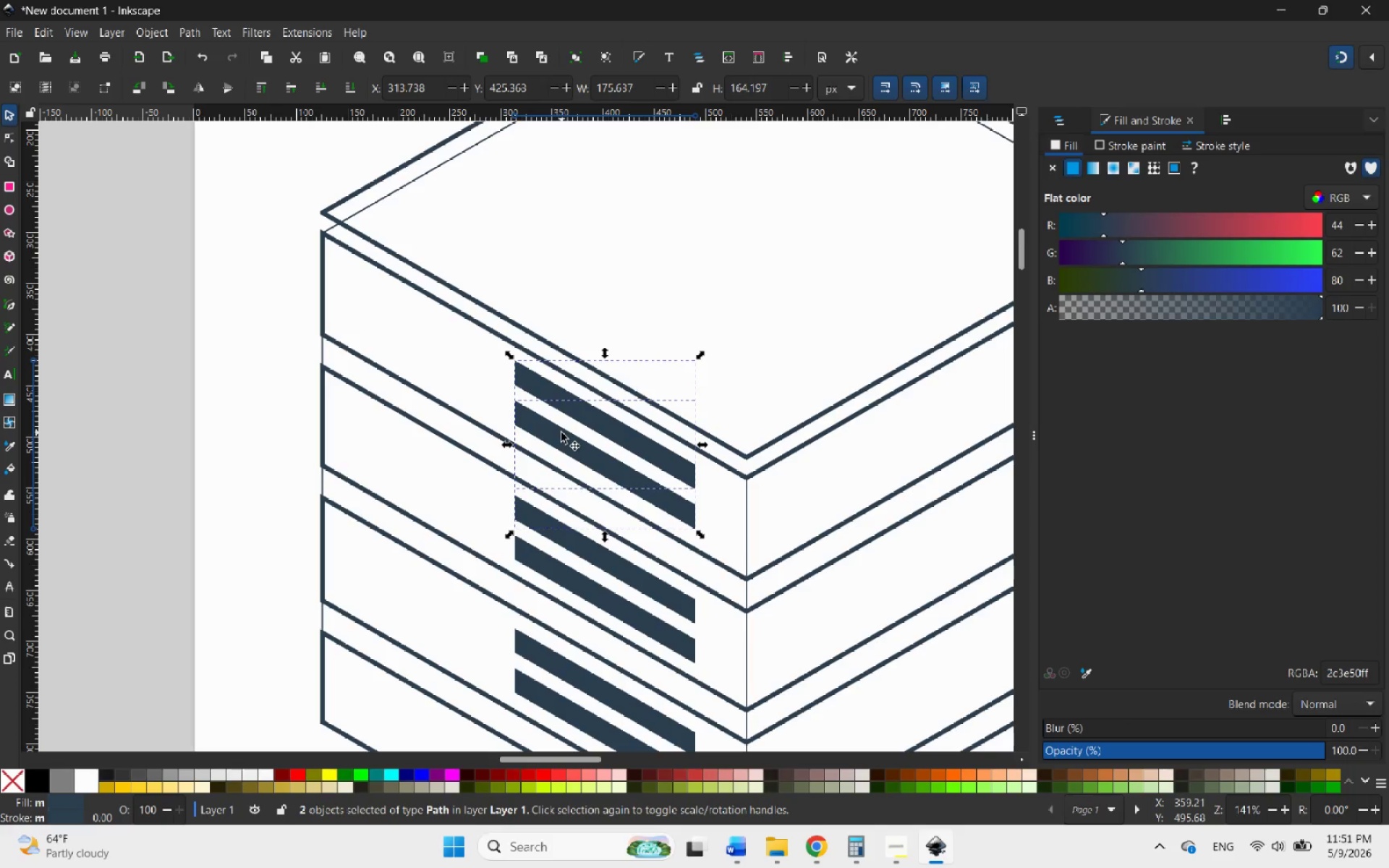 
left_click_drag(start_coordinate=[553, 437], to_coordinate=[368, 310])
 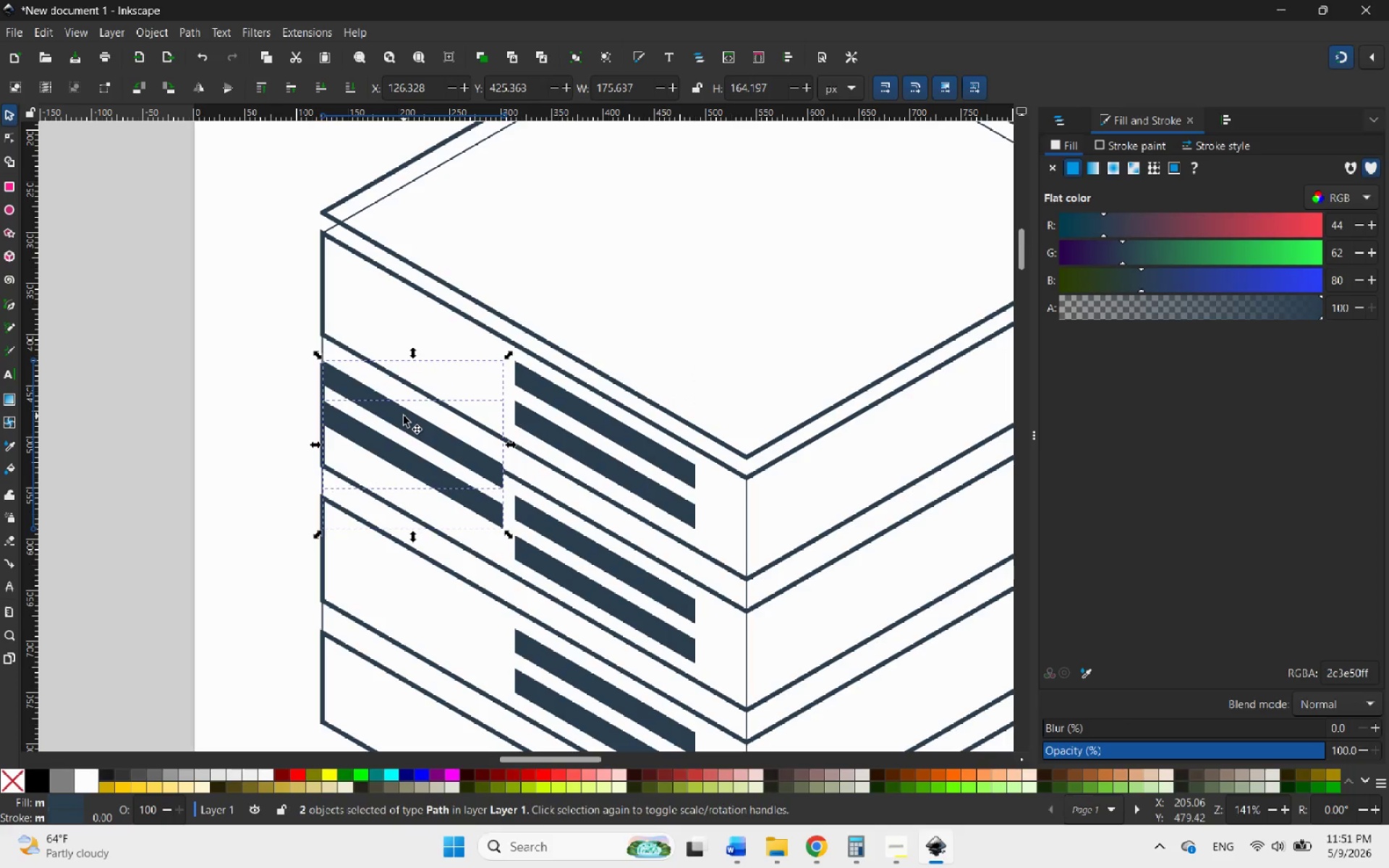 
hold_key(key=ControlLeft, duration=2.48)
 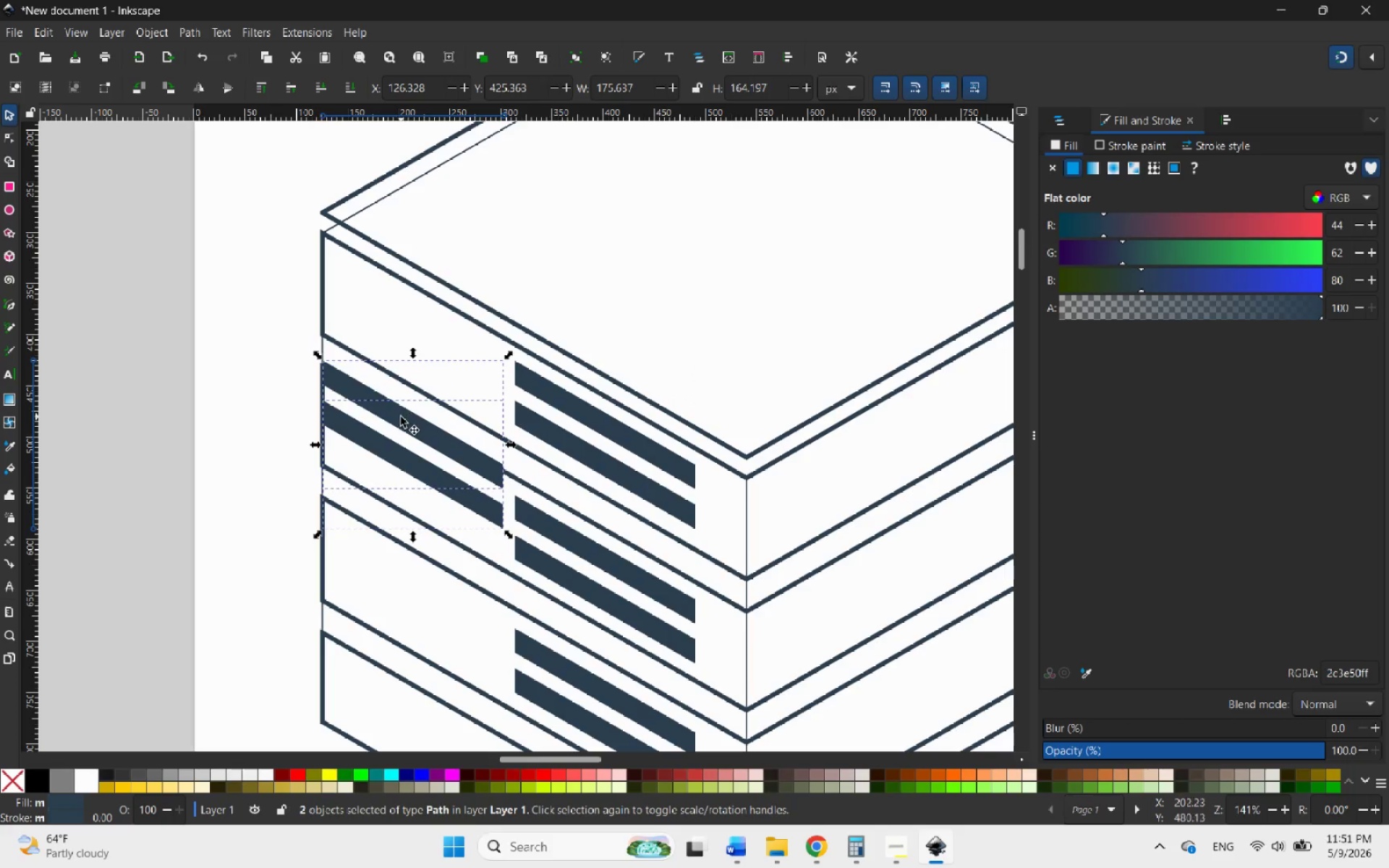 
left_click_drag(start_coordinate=[401, 417], to_coordinate=[406, 289])
 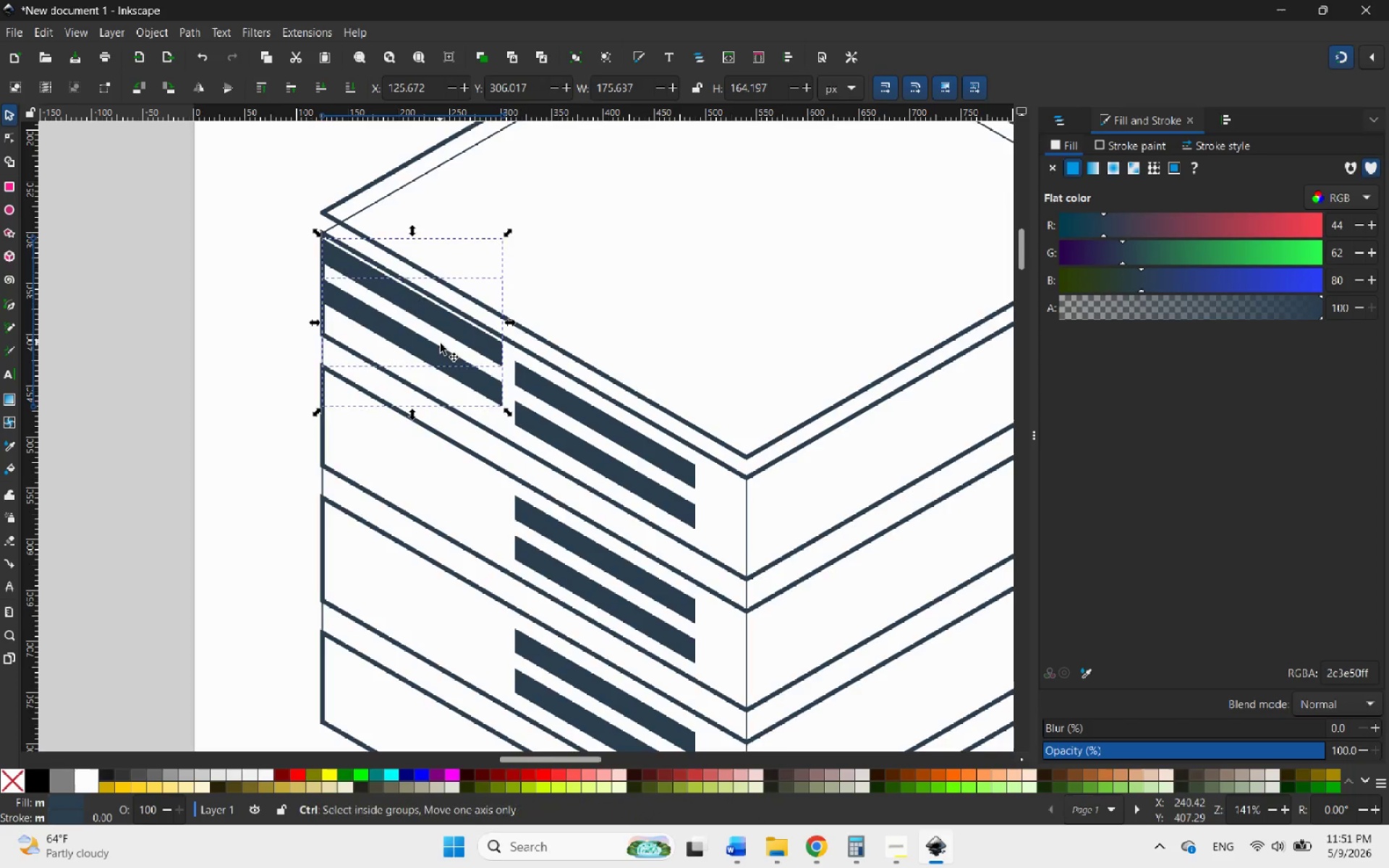 
hold_key(key=ControlLeft, duration=1.03)
 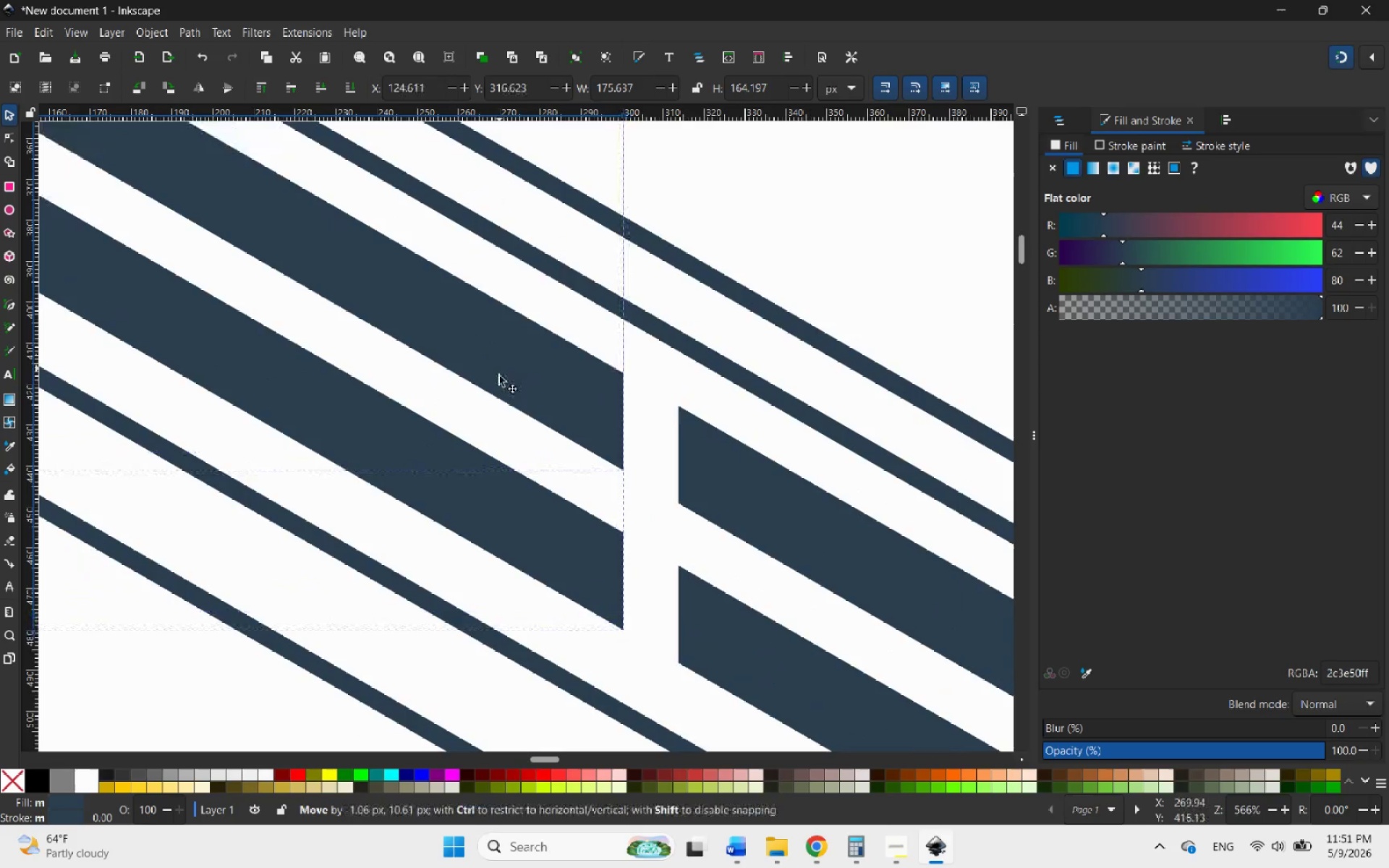 
left_click_drag(start_coordinate=[504, 322], to_coordinate=[509, 376])
 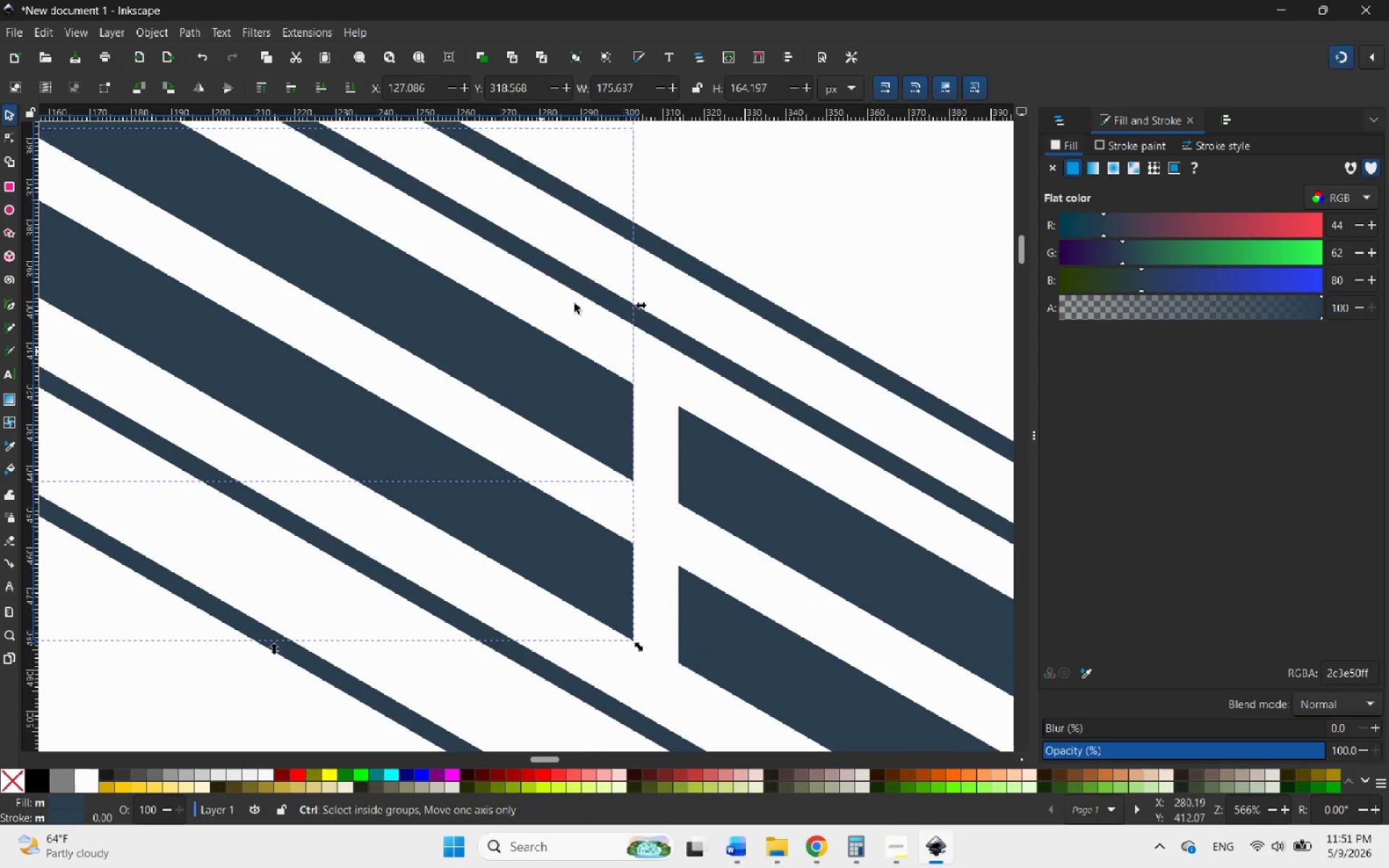 
scroll: coordinate [493, 342], scroll_direction: up, amount: 4.0
 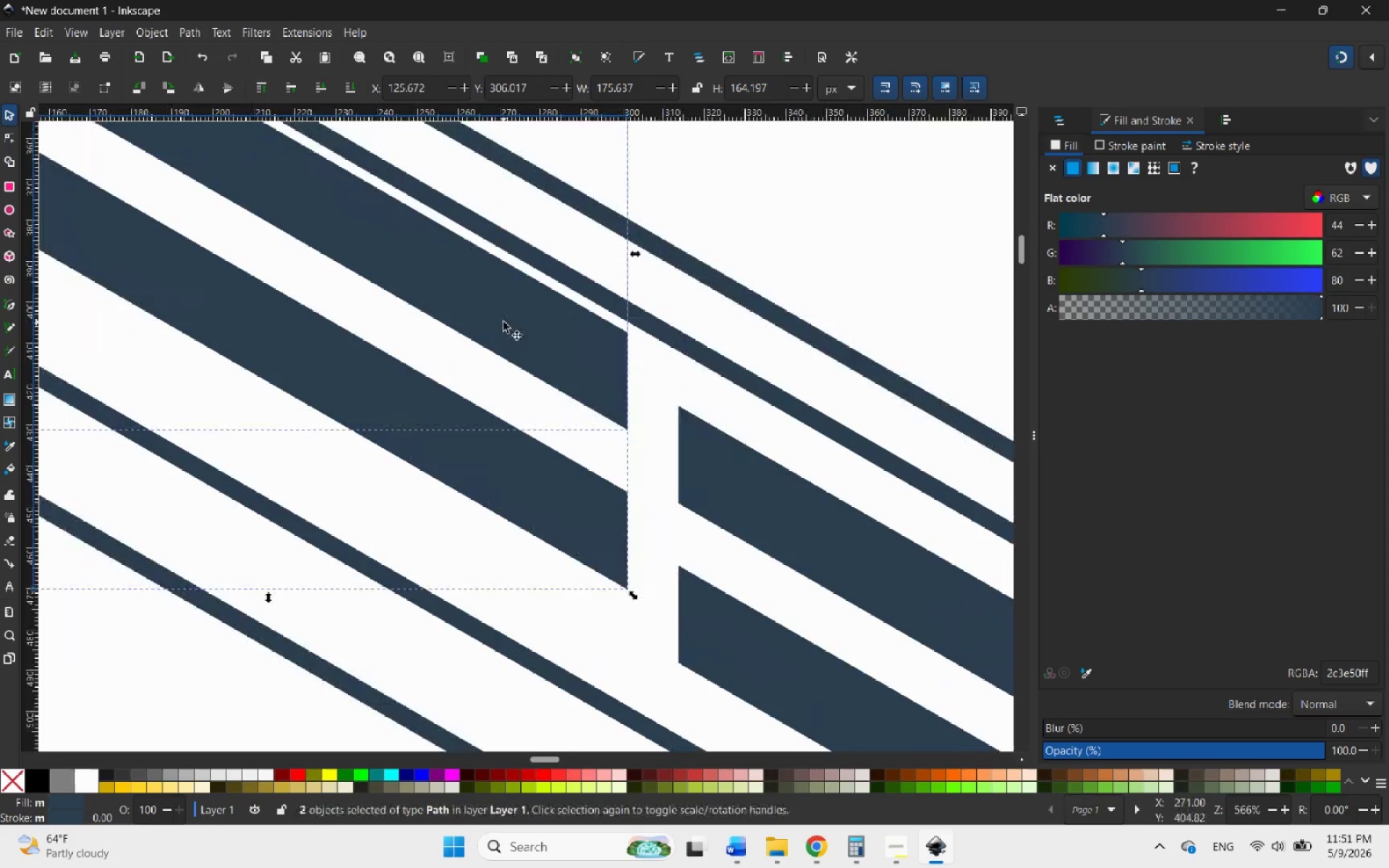 
hold_key(key=ControlLeft, duration=0.73)
scroll: coordinate [595, 278], scroll_direction: down, amount: 5.0
 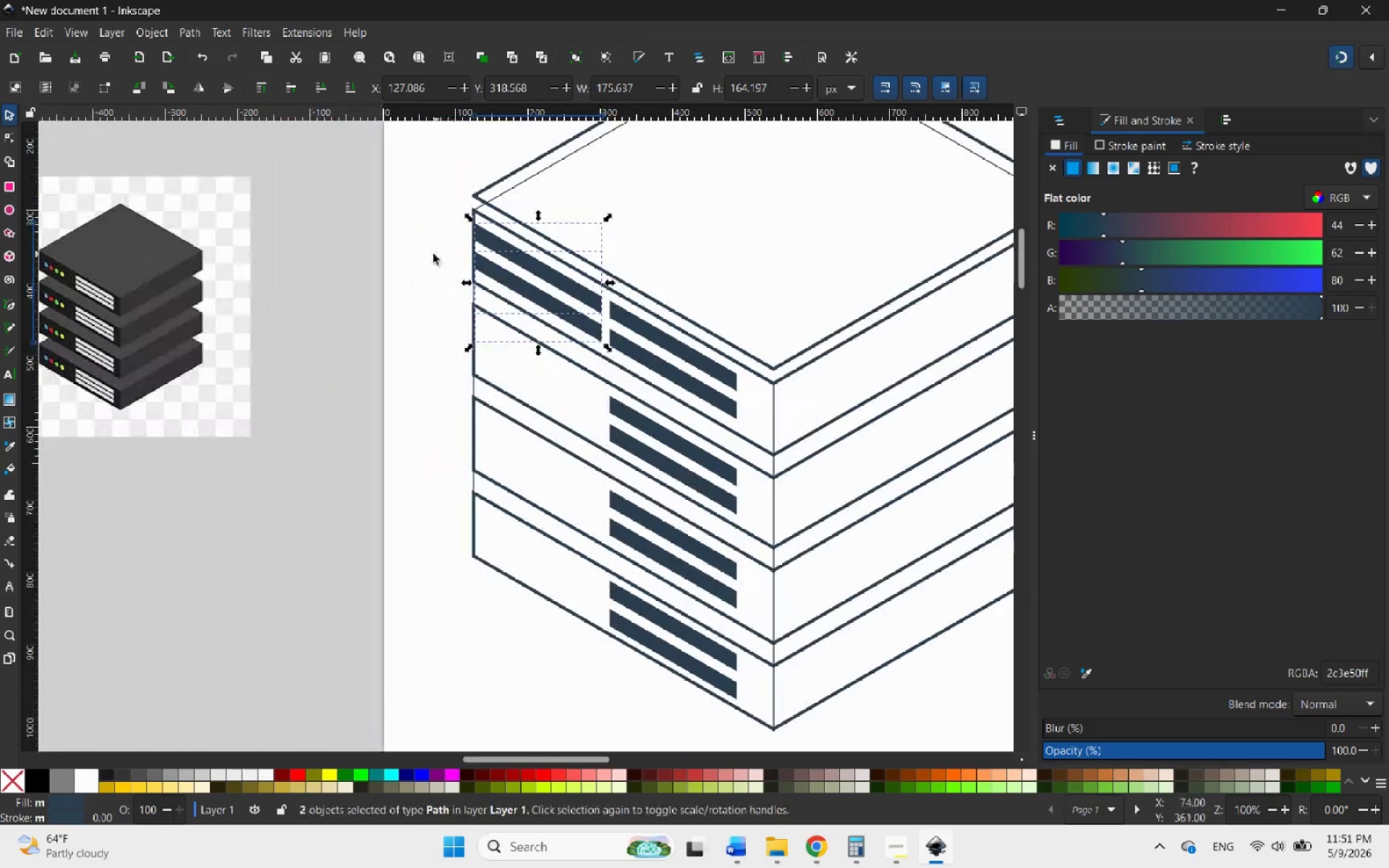 
left_click([433, 254])
 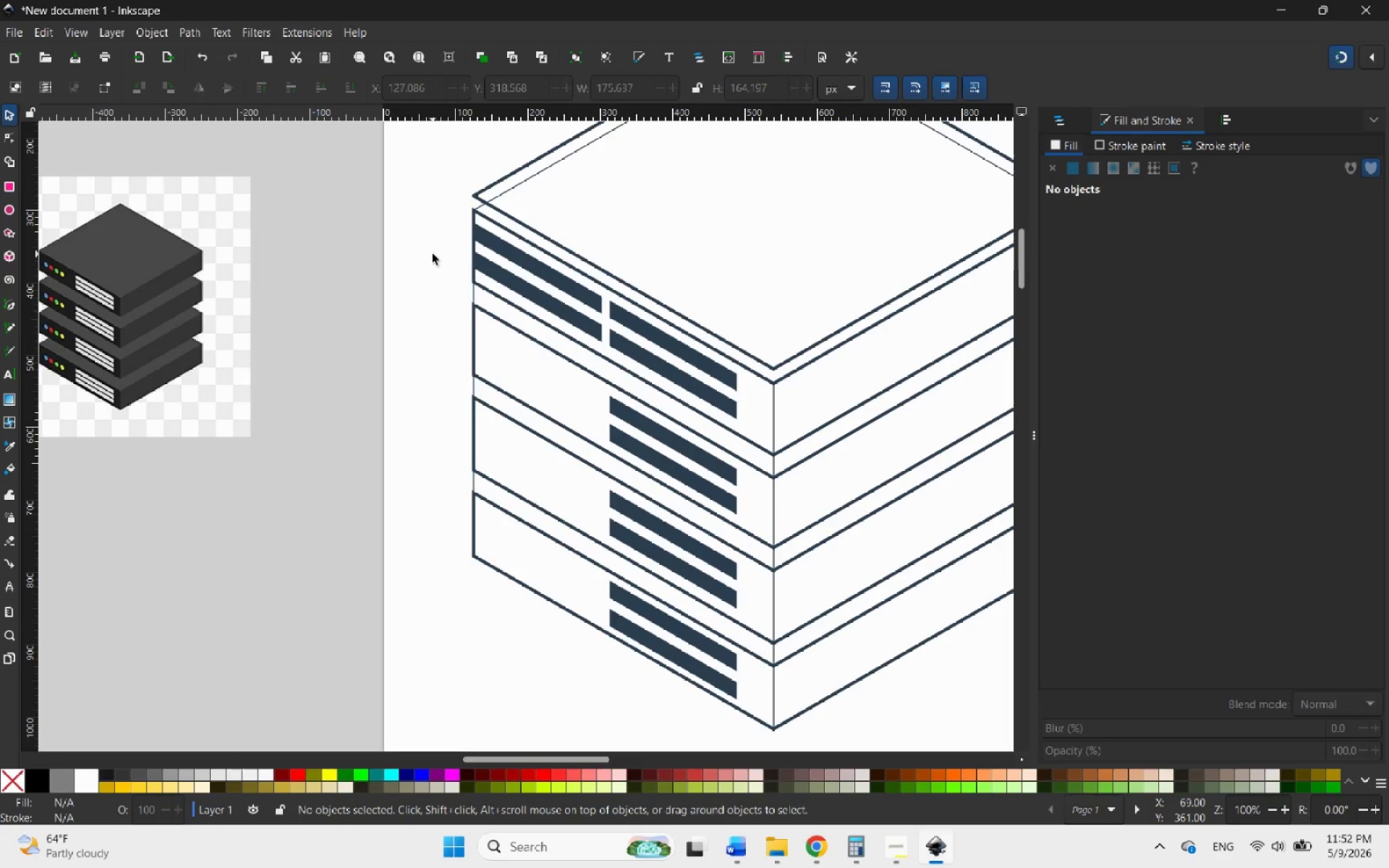 
wait(33.77)
 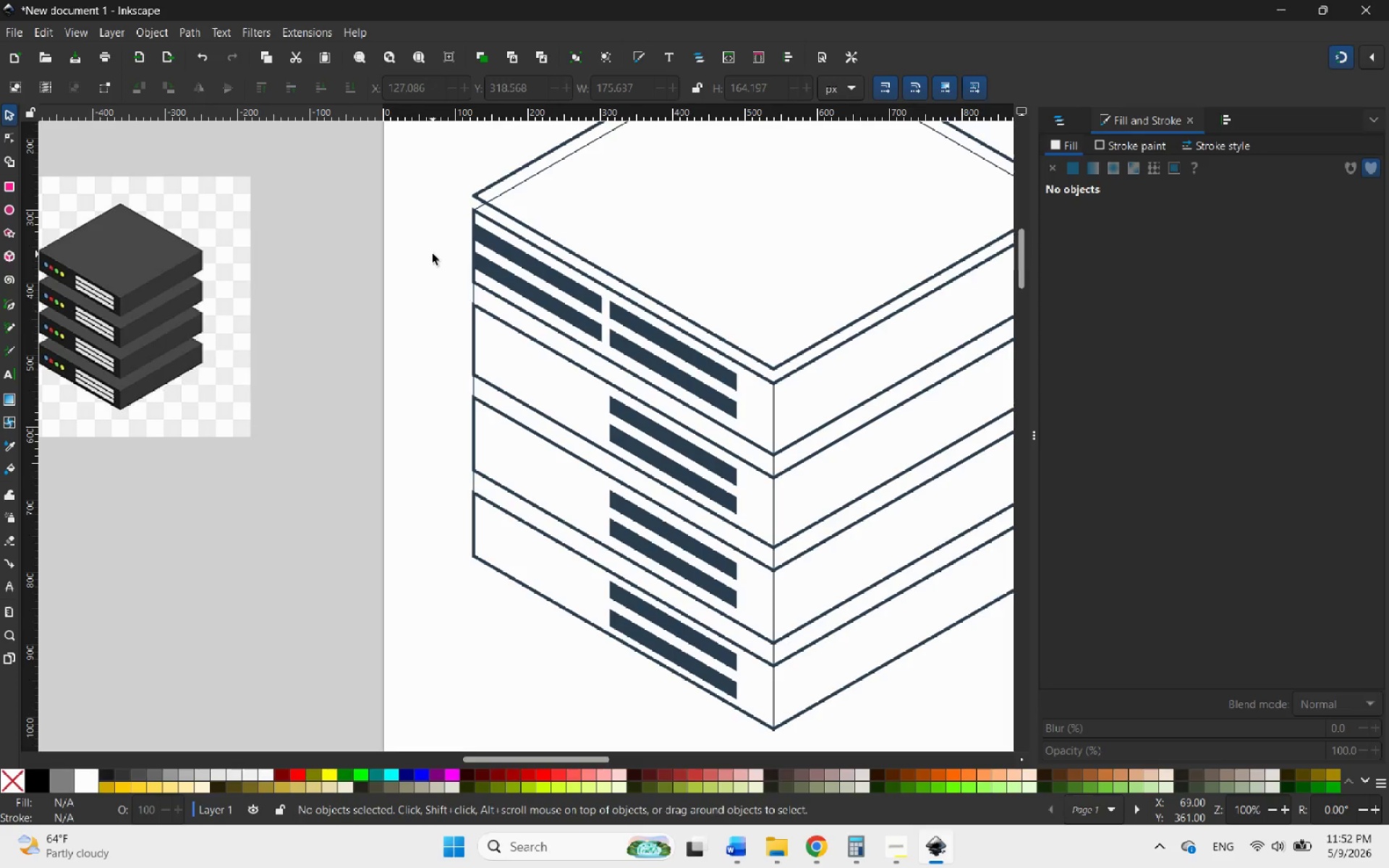 
hold_key(key=ControlLeft, duration=0.69)
scroll: coordinate [522, 268], scroll_direction: up, amount: 3.0
 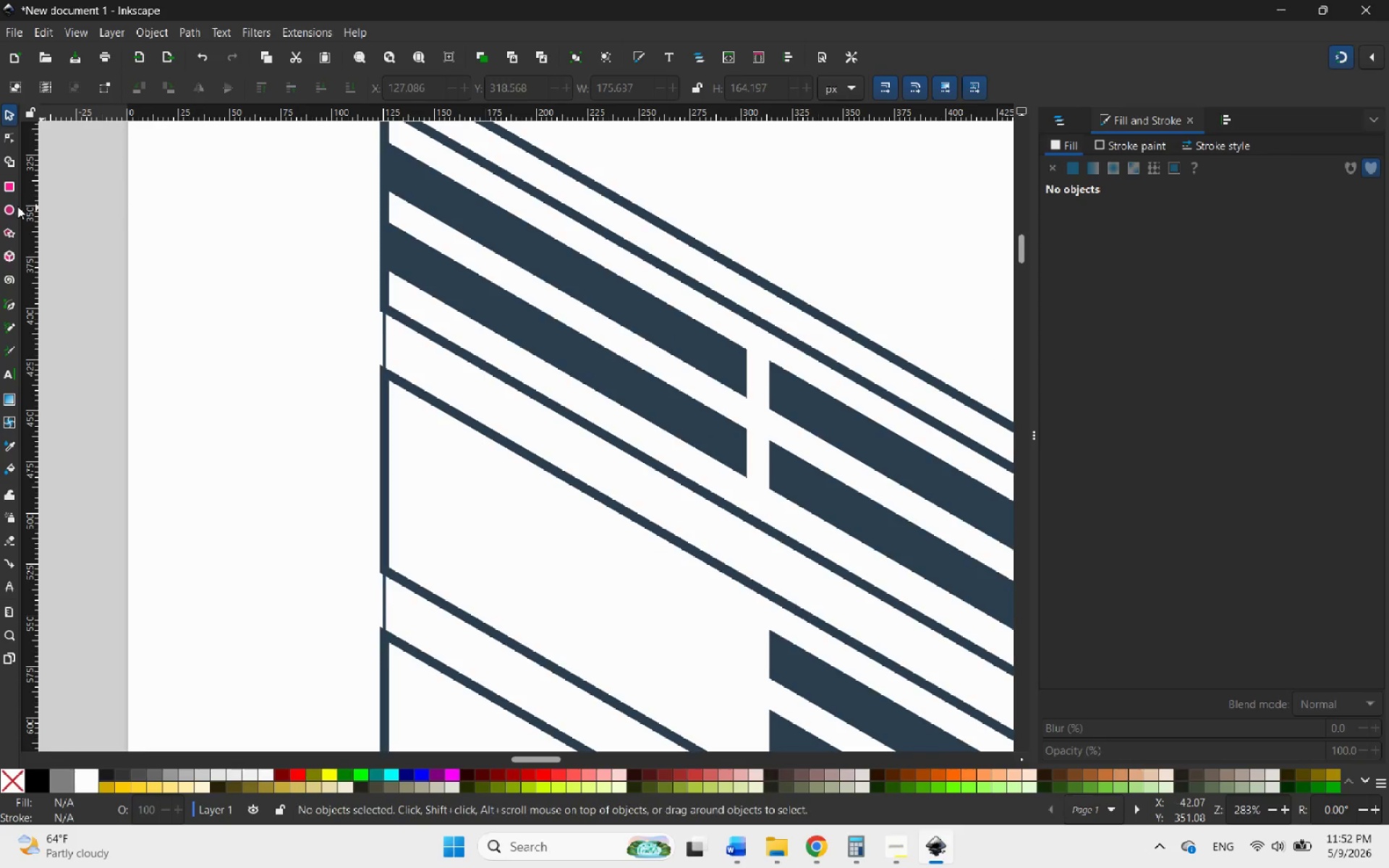 
left_click([7, 209])
 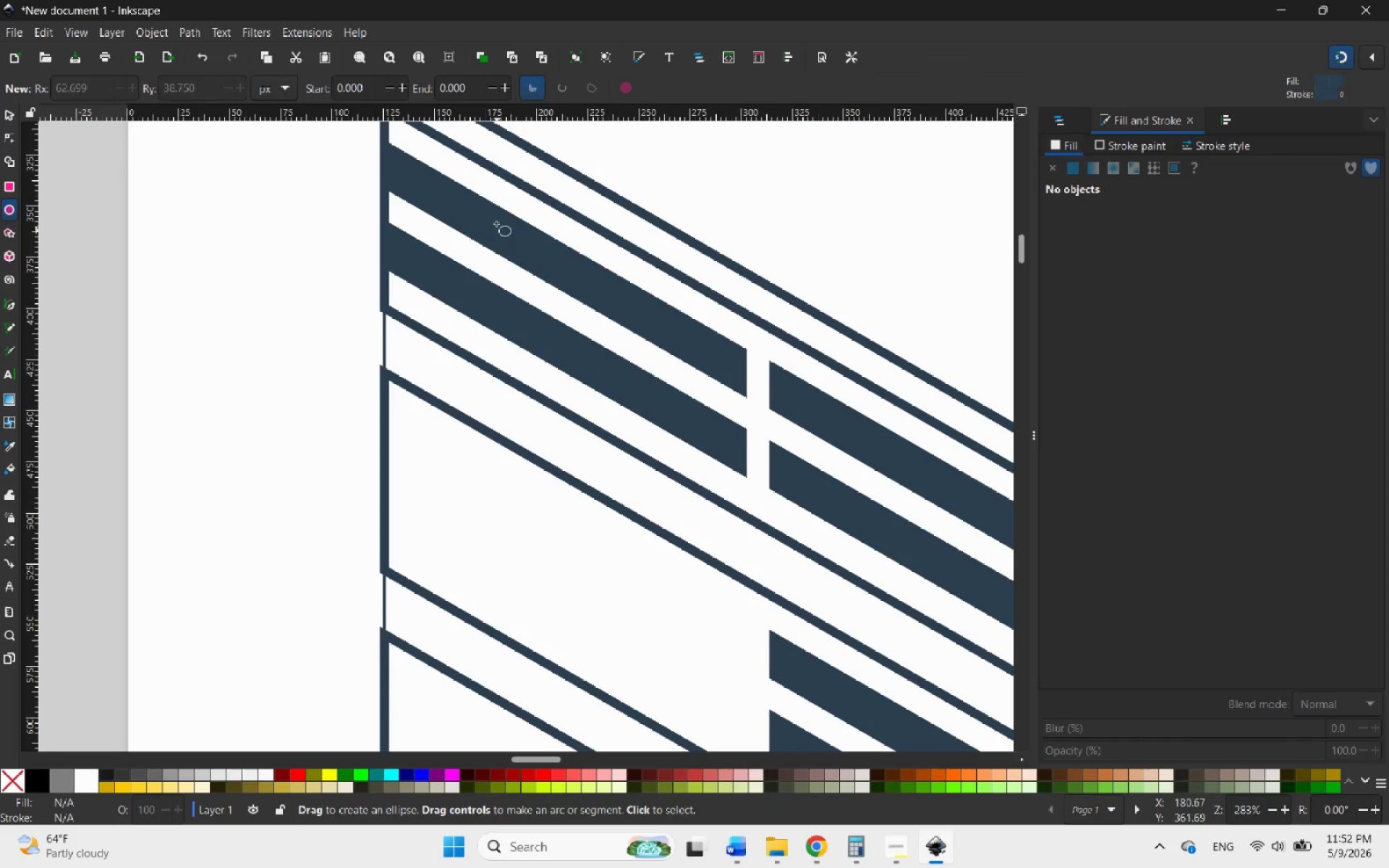 
hold_key(key=ControlLeft, duration=0.53)
scroll: coordinate [501, 172], scroll_direction: up, amount: 2.0
 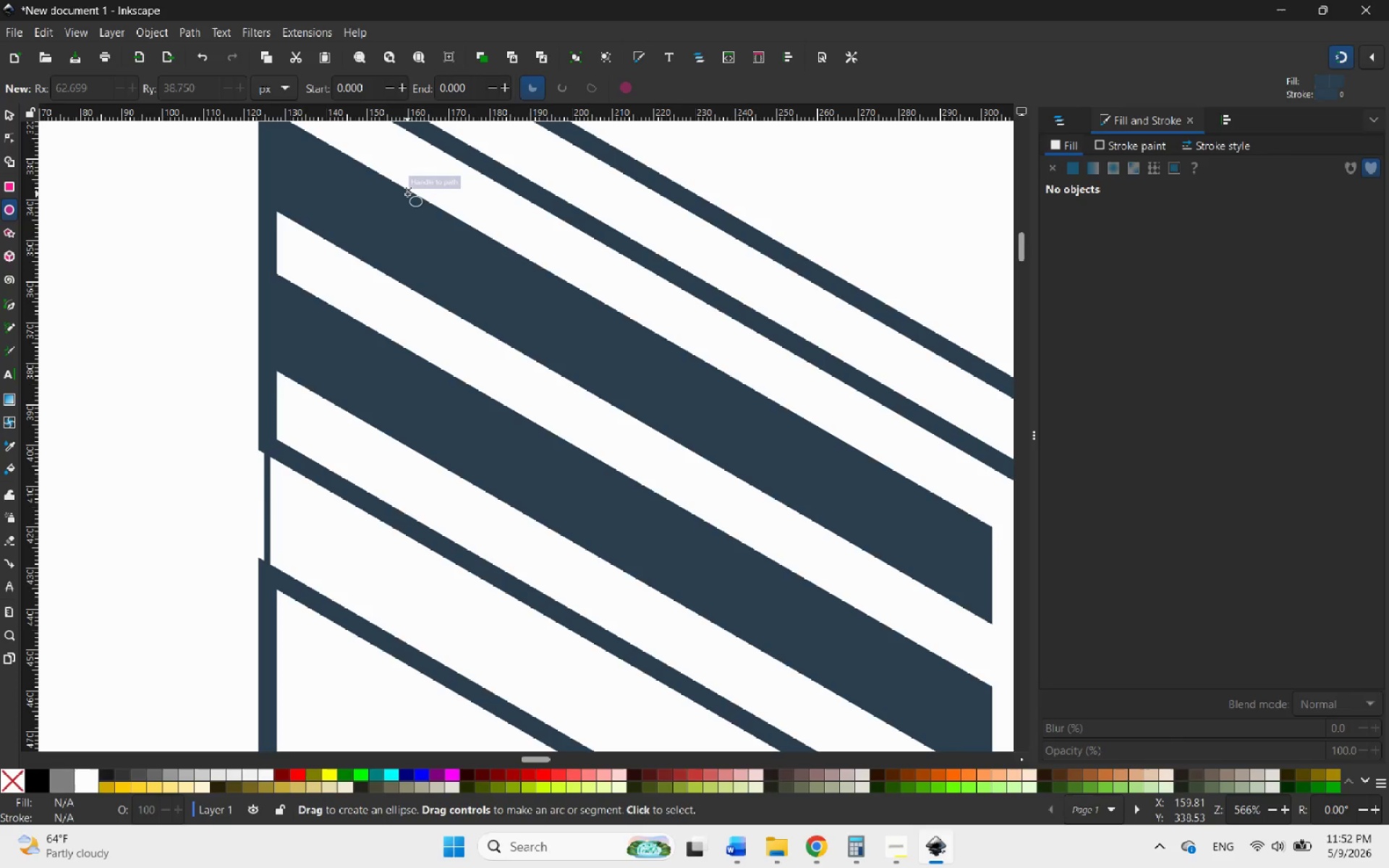 
left_click_drag(start_coordinate=[407, 194], to_coordinate=[477, 305])
 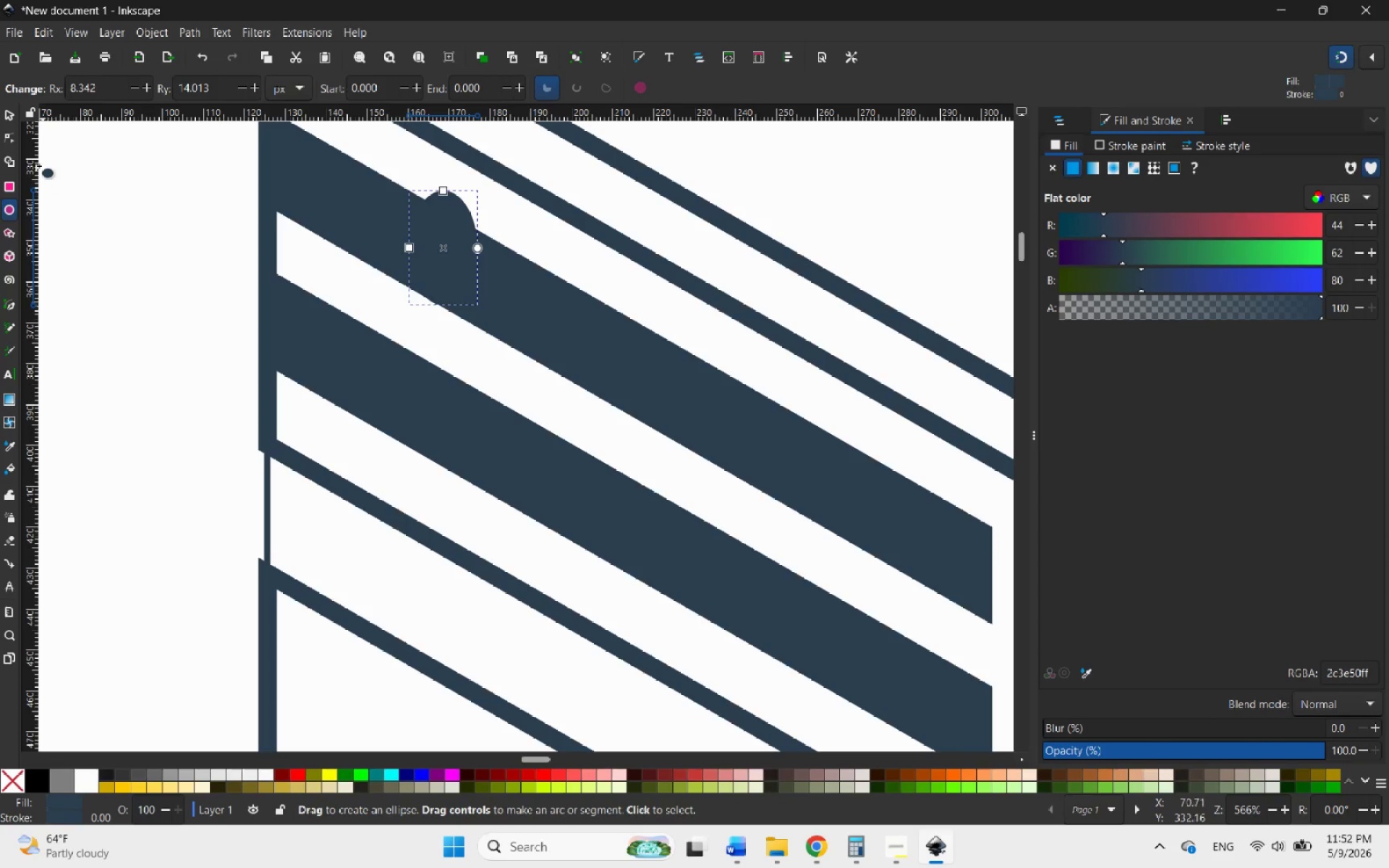 
left_click([6, 114])
 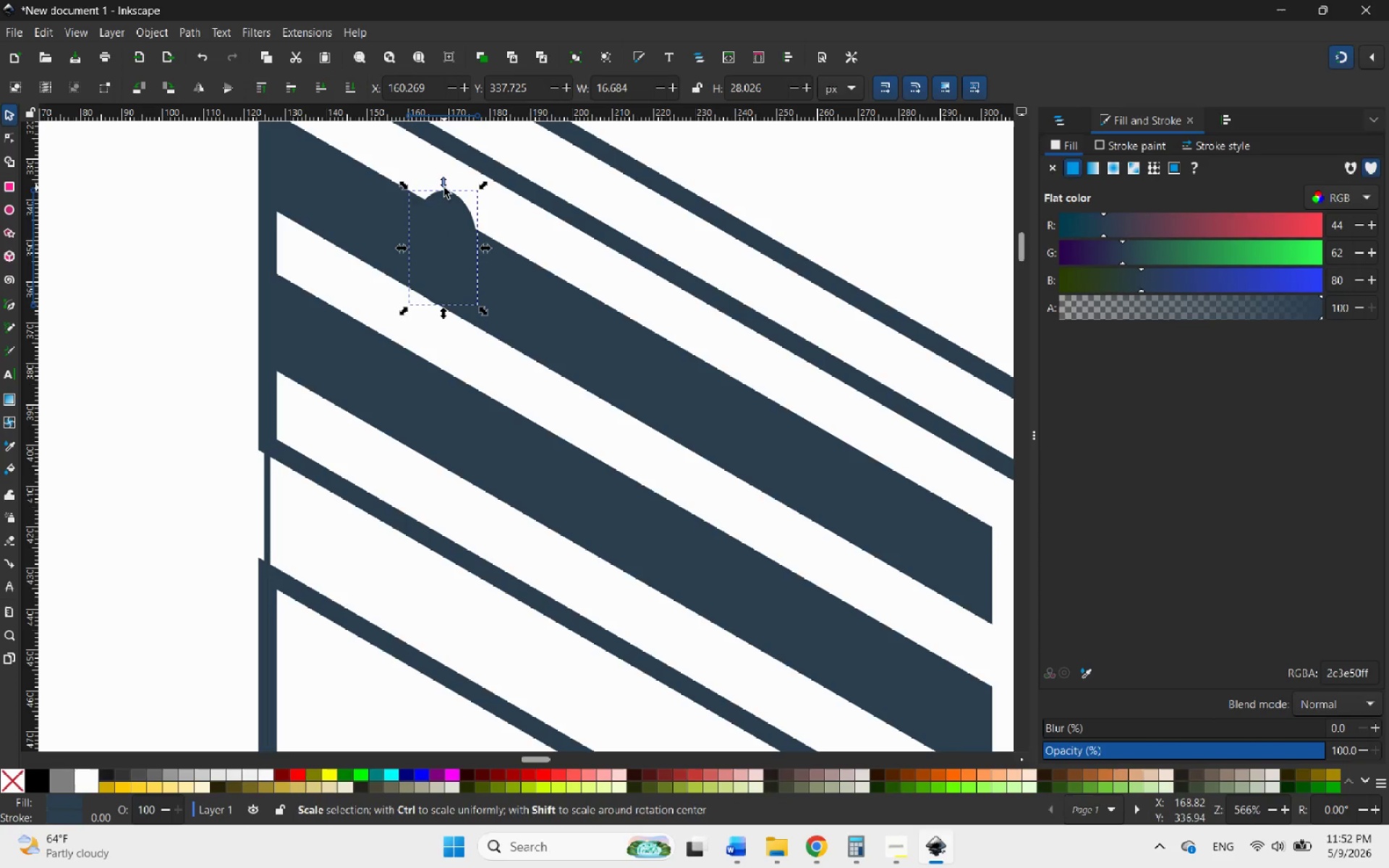 
left_click_drag(start_coordinate=[442, 183], to_coordinate=[441, 211])
 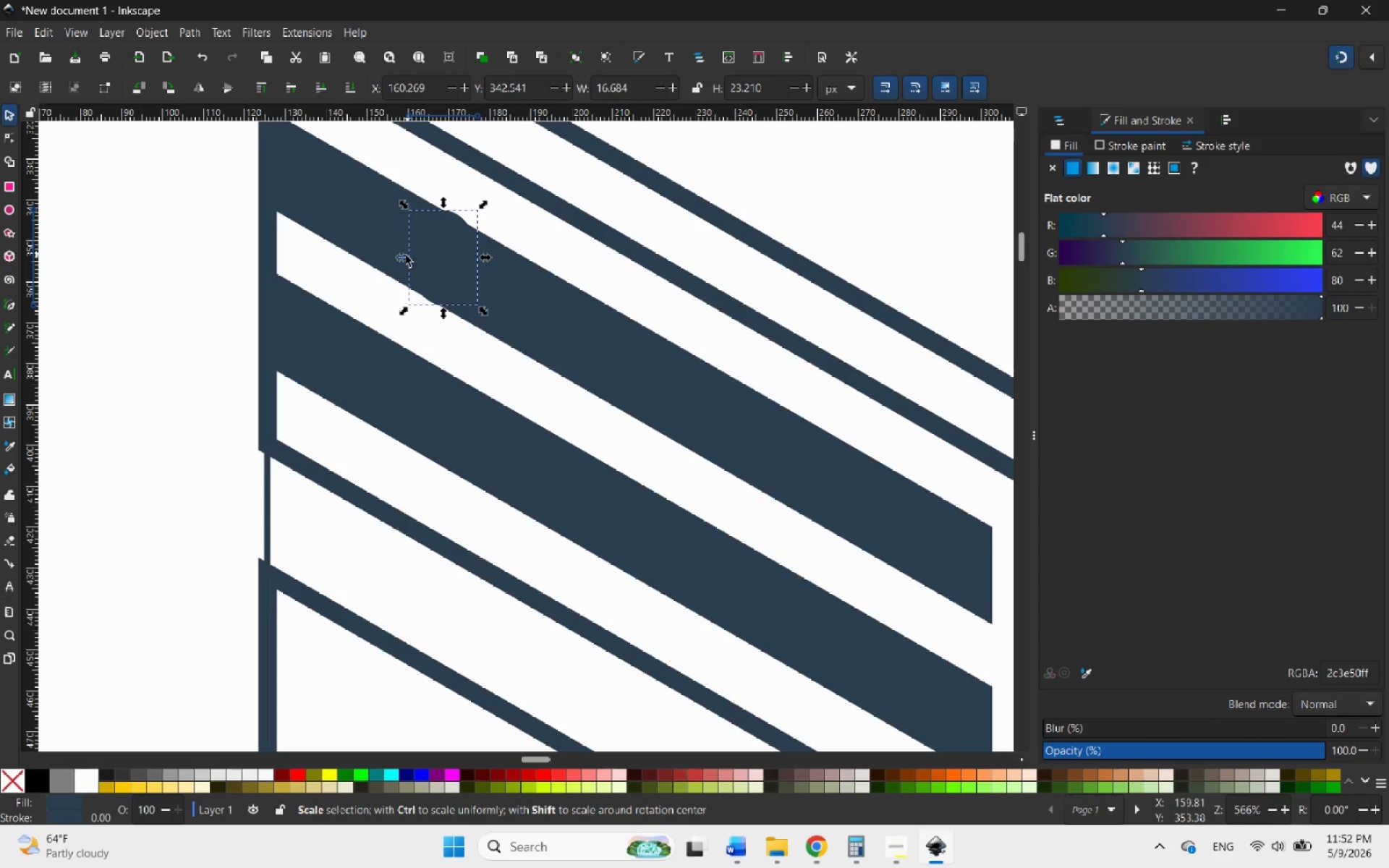 
left_click_drag(start_coordinate=[402, 255], to_coordinate=[386, 243])
 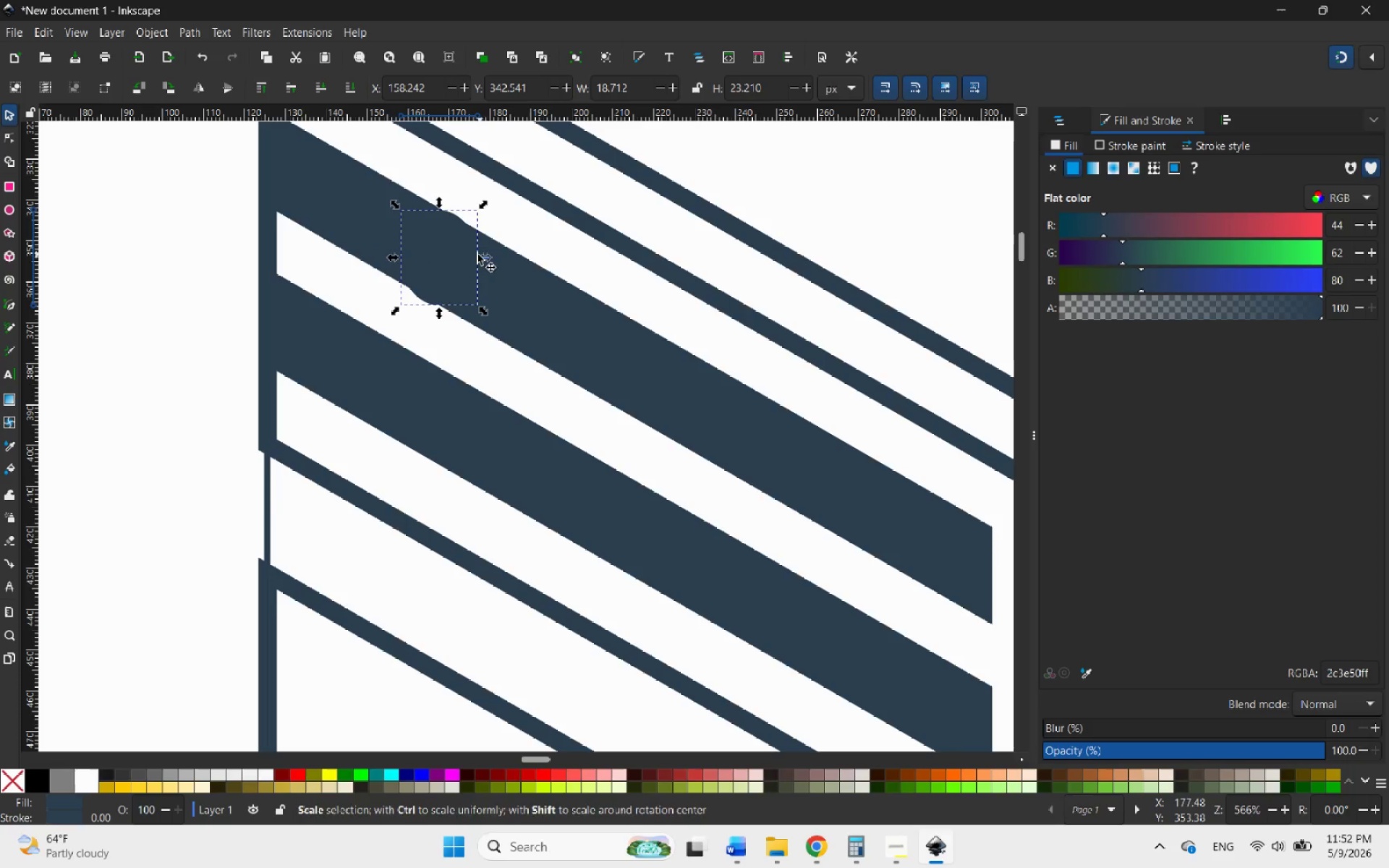 
hold_key(key=ControlLeft, duration=1.58)
scroll: coordinate [388, 257], scroll_direction: down, amount: 4.0
 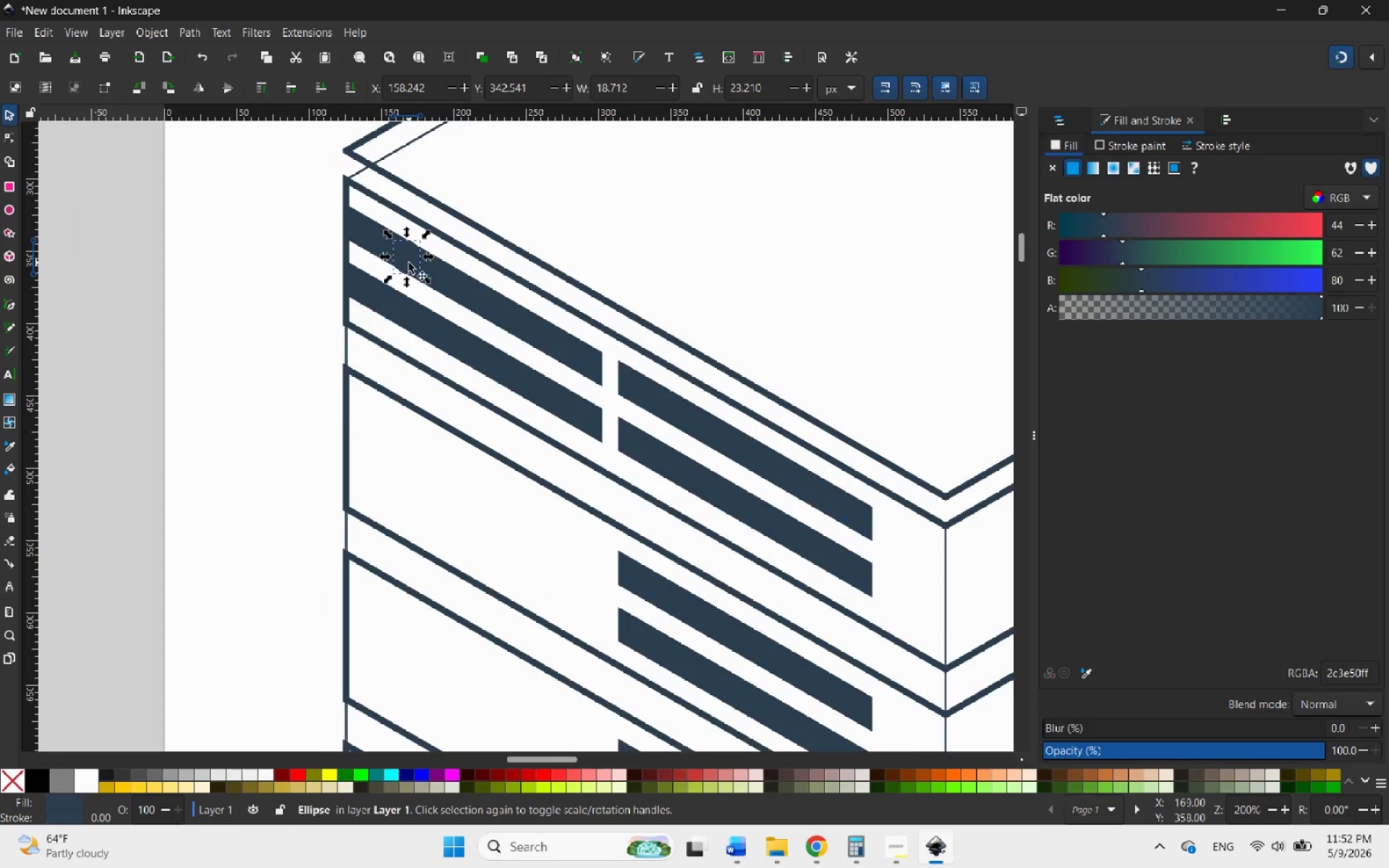 
scroll: coordinate [412, 263], scroll_direction: up, amount: 2.0
 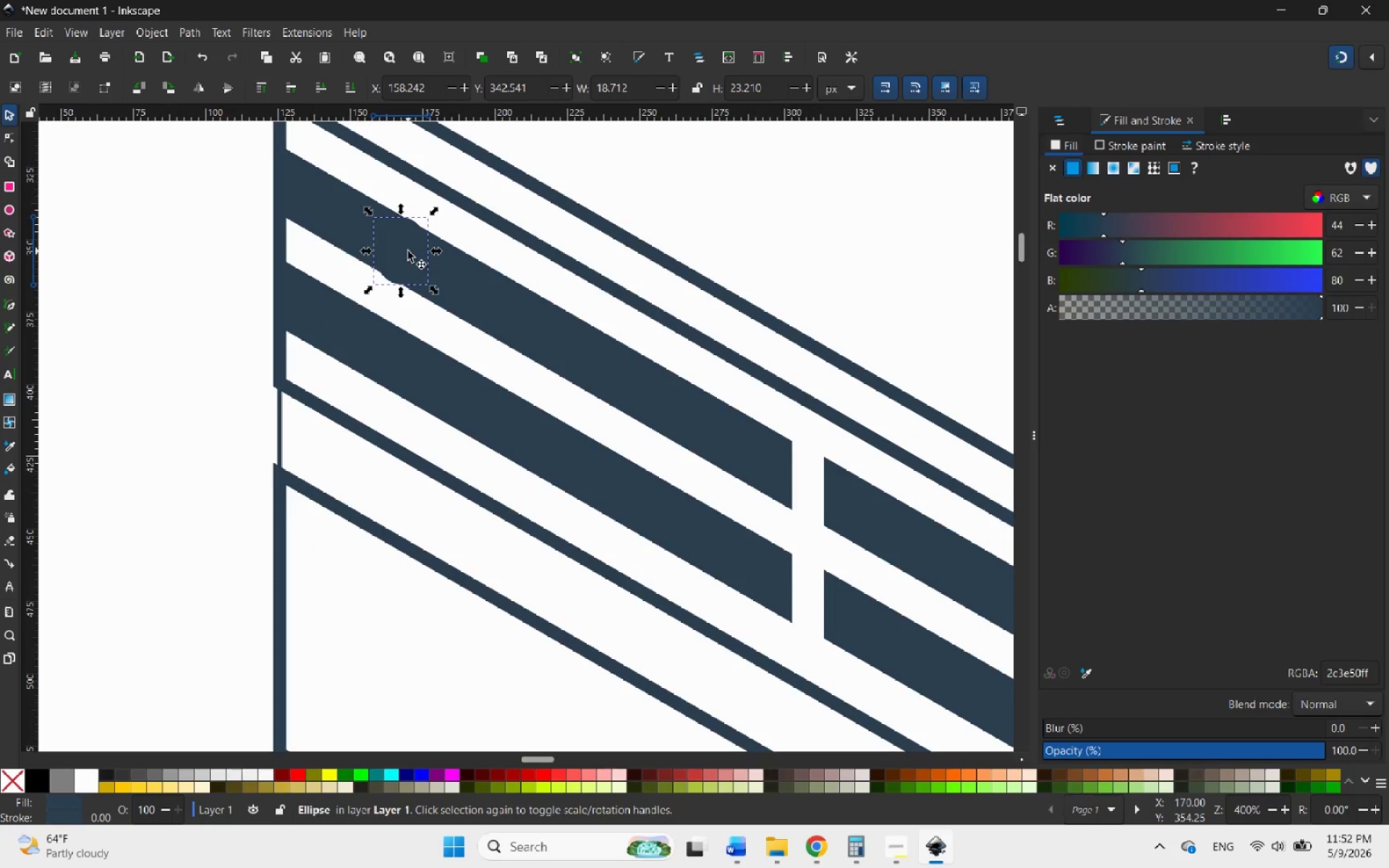 
right_click([408, 250])
 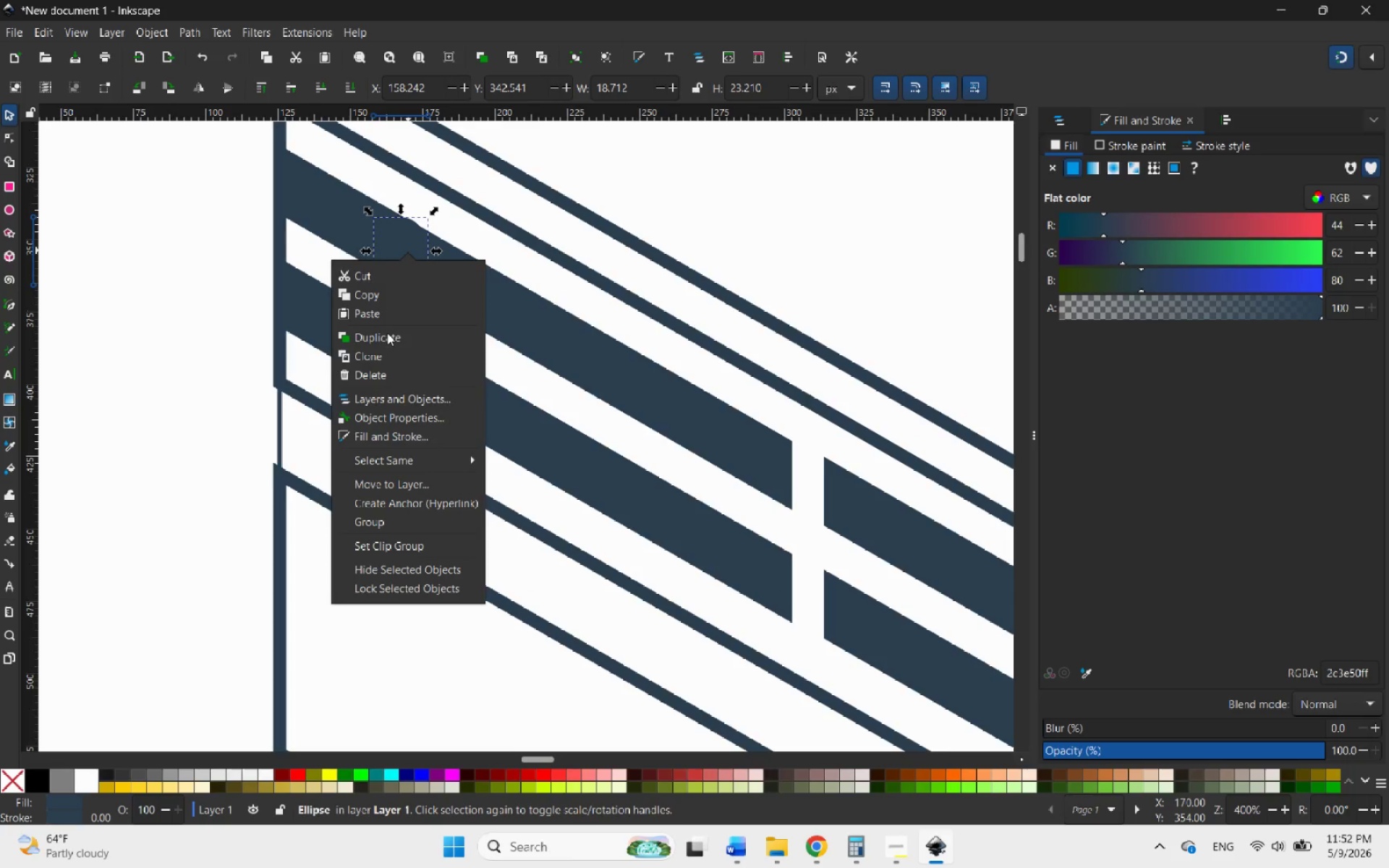 
double_click([385, 334])
 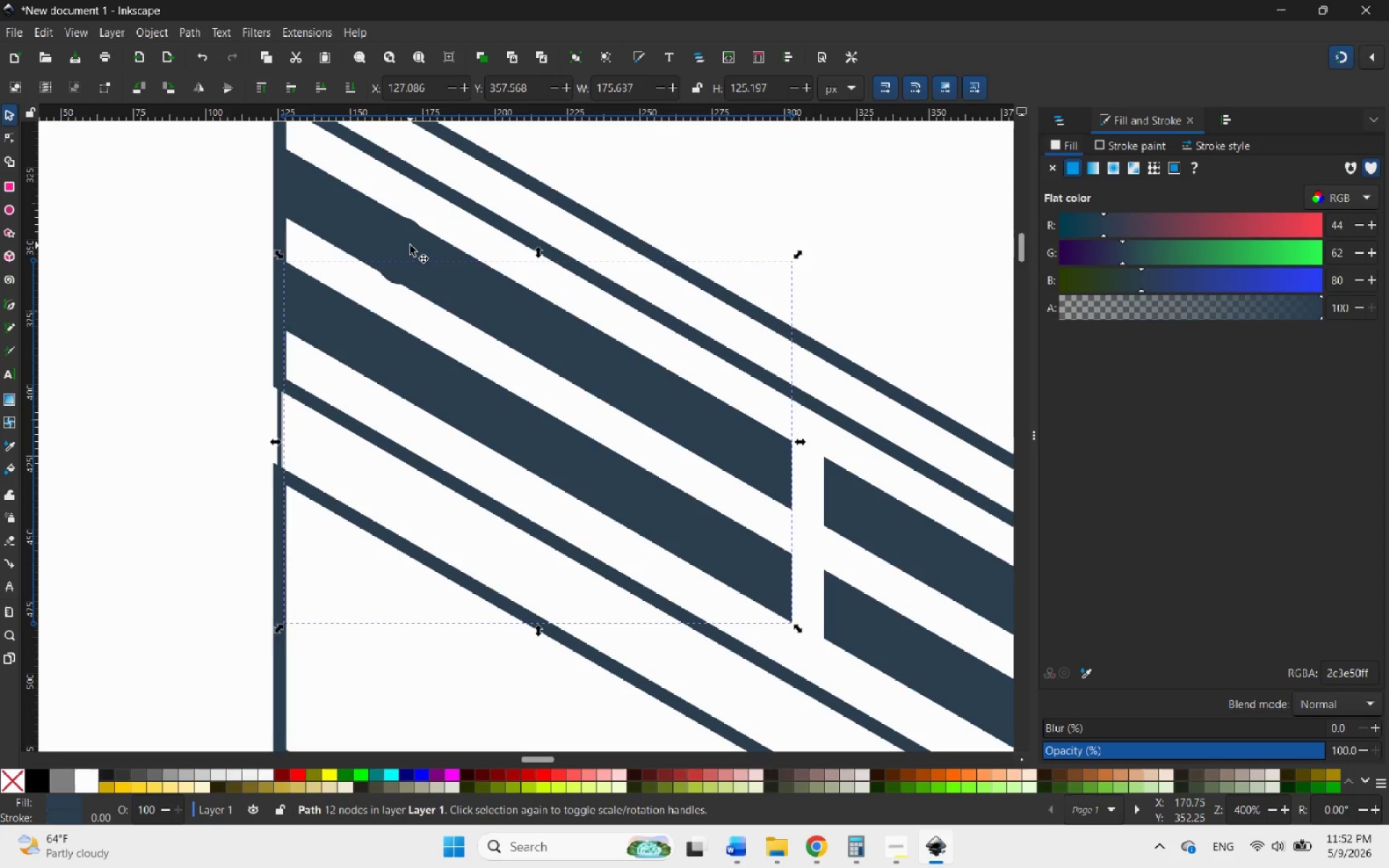 
key(Control+Z)
 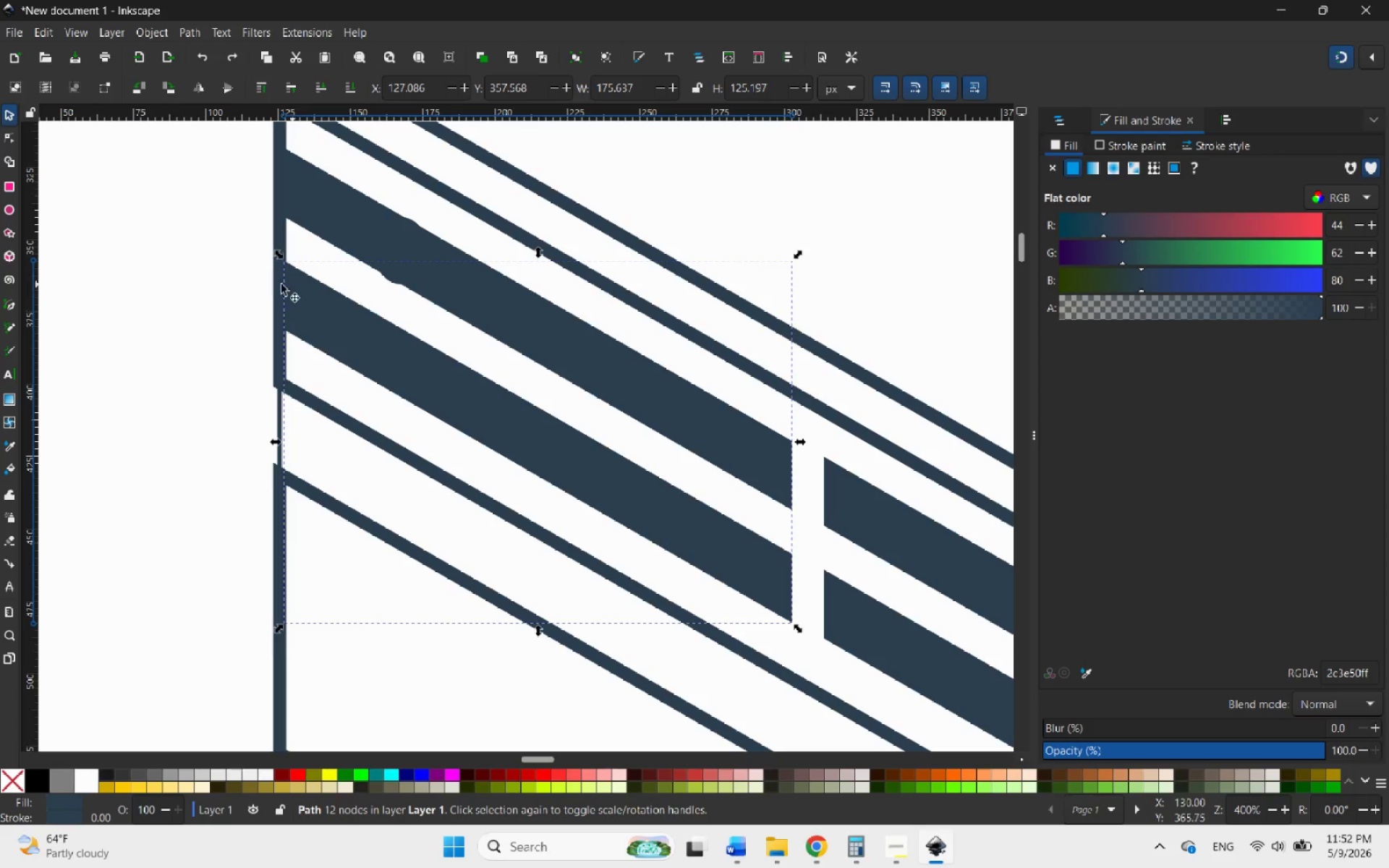 
left_click([225, 276])
 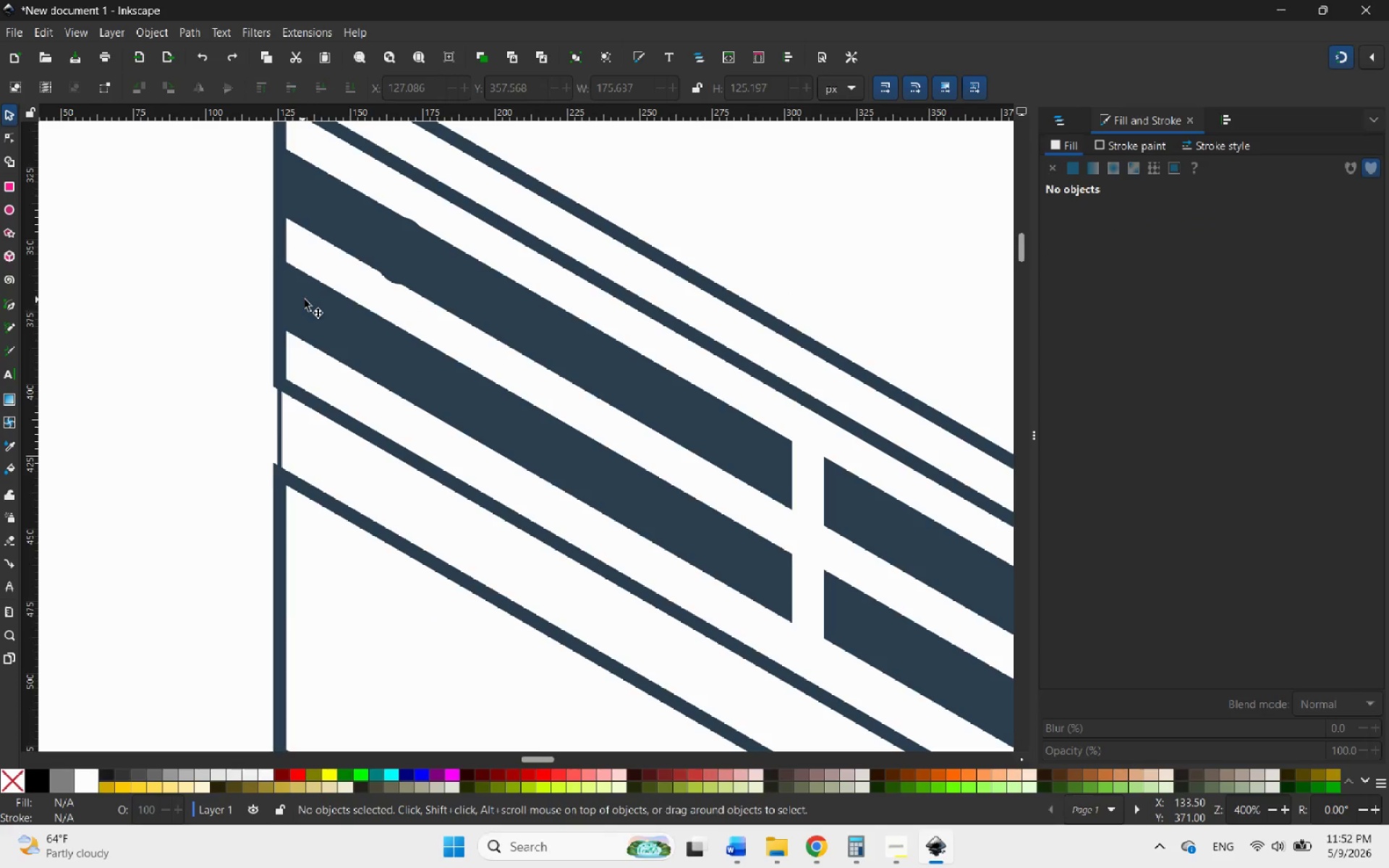 
left_click([307, 299])
 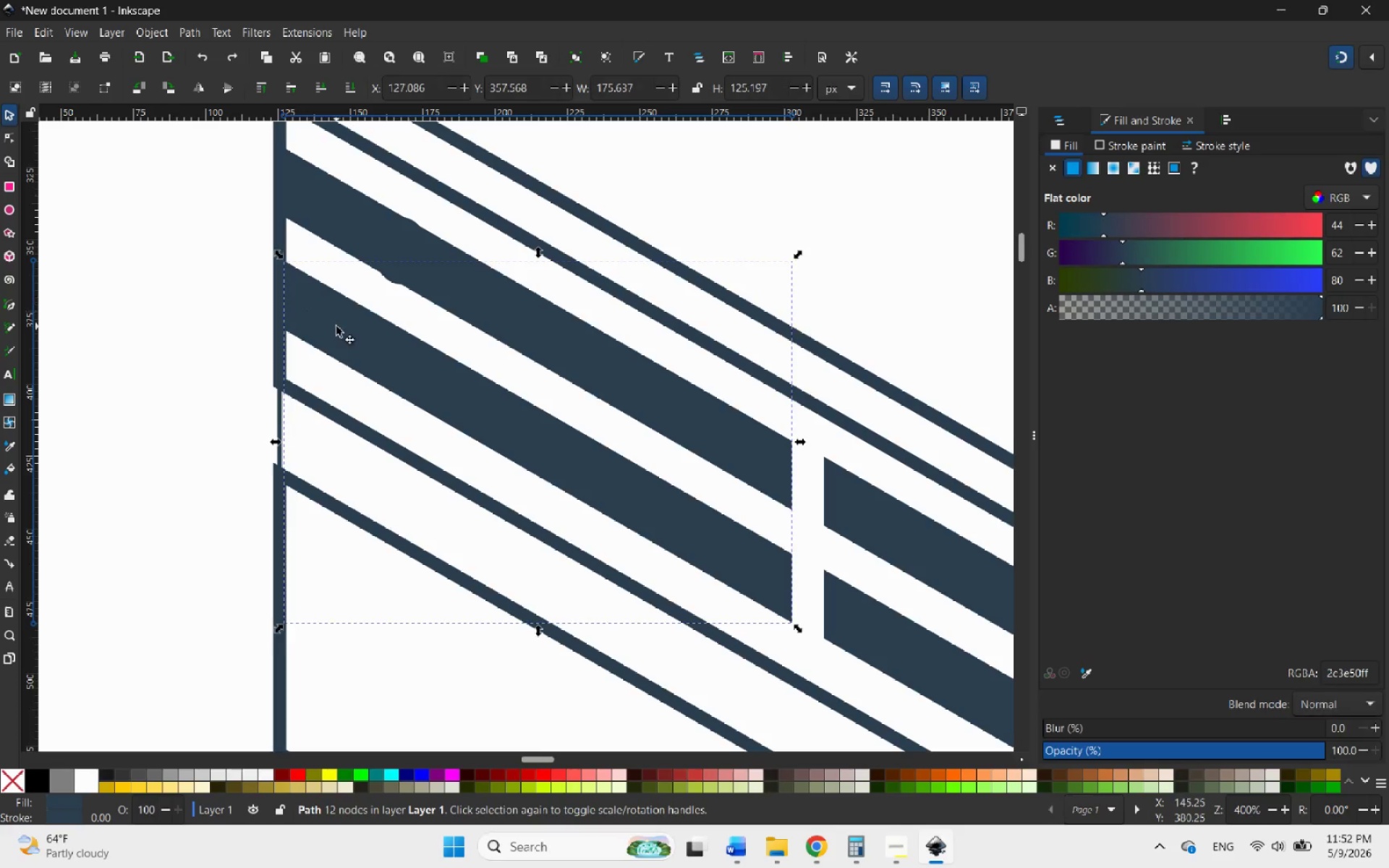 
left_click_drag(start_coordinate=[336, 326], to_coordinate=[402, 289])
 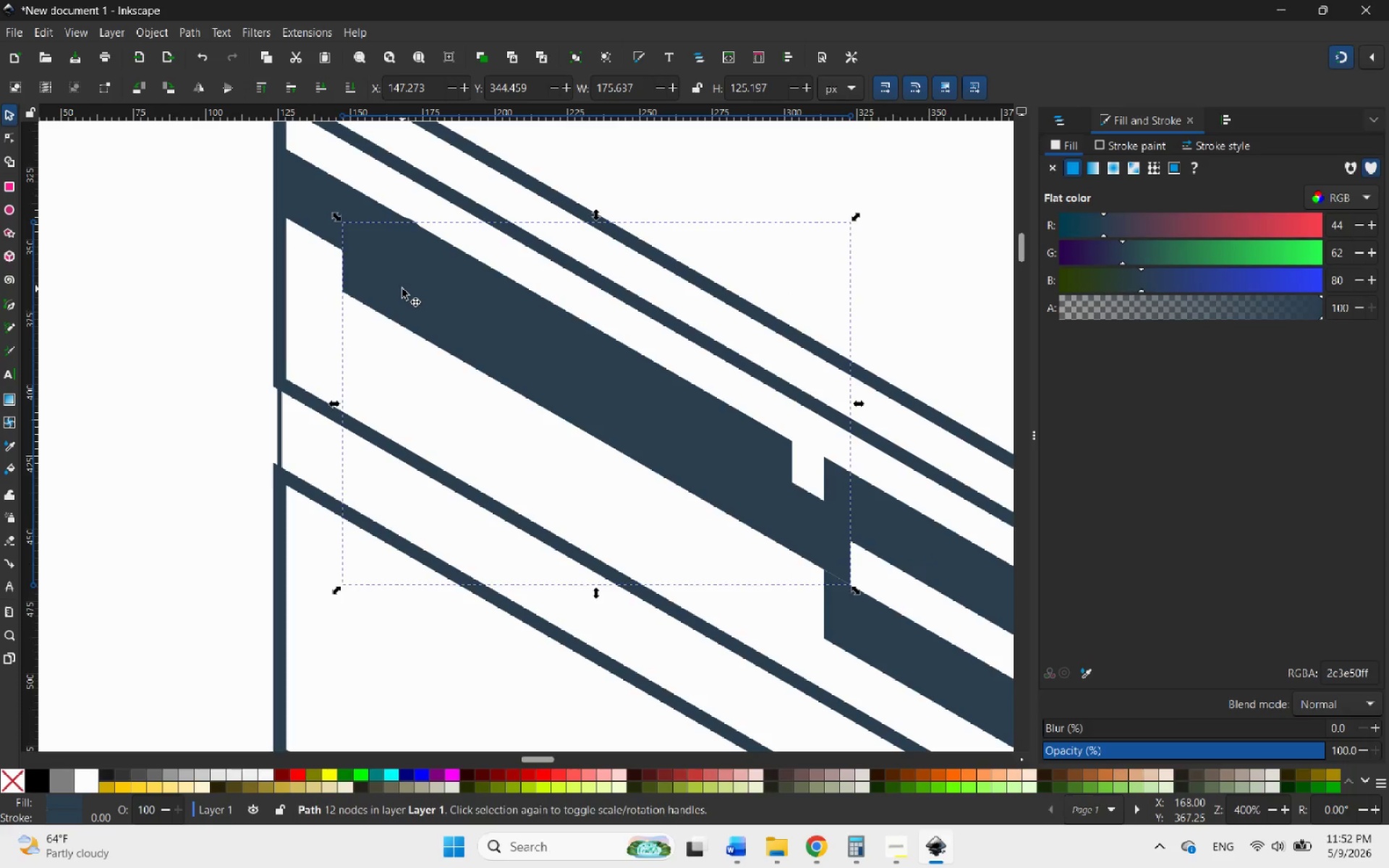 
key(Control+Z)
 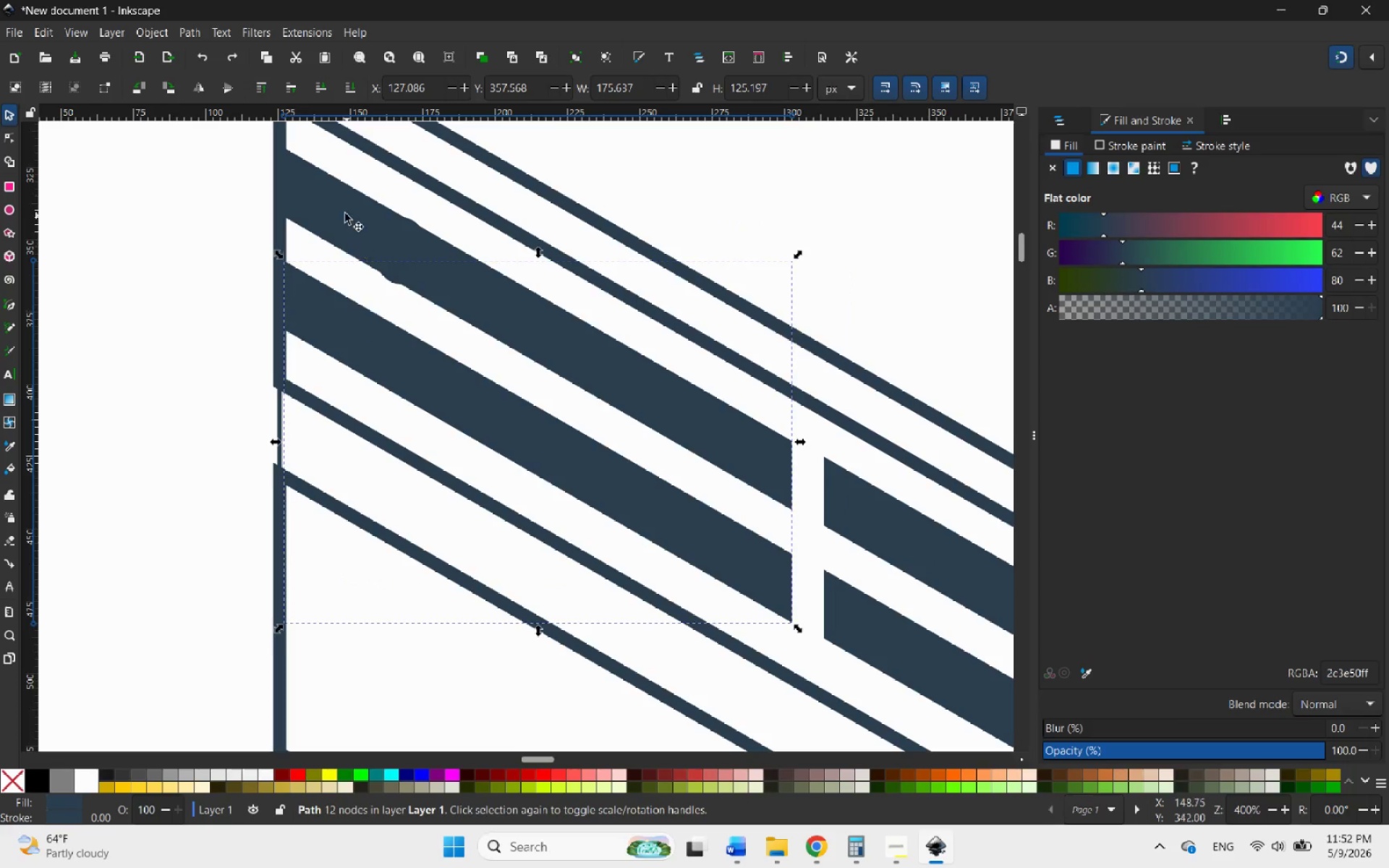 
left_click([341, 208])
 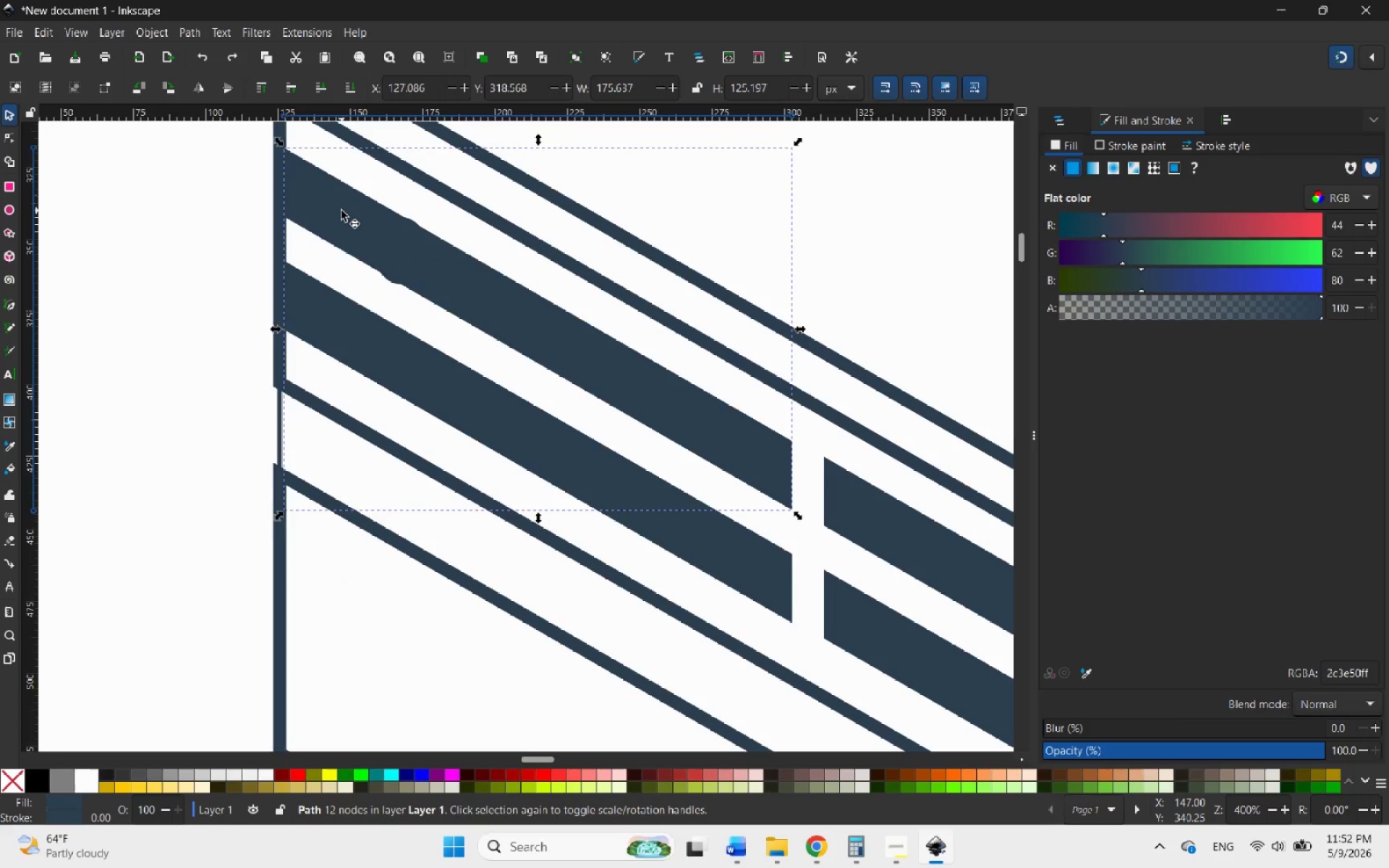 
left_click_drag(start_coordinate=[341, 210], to_coordinate=[397, 184])
 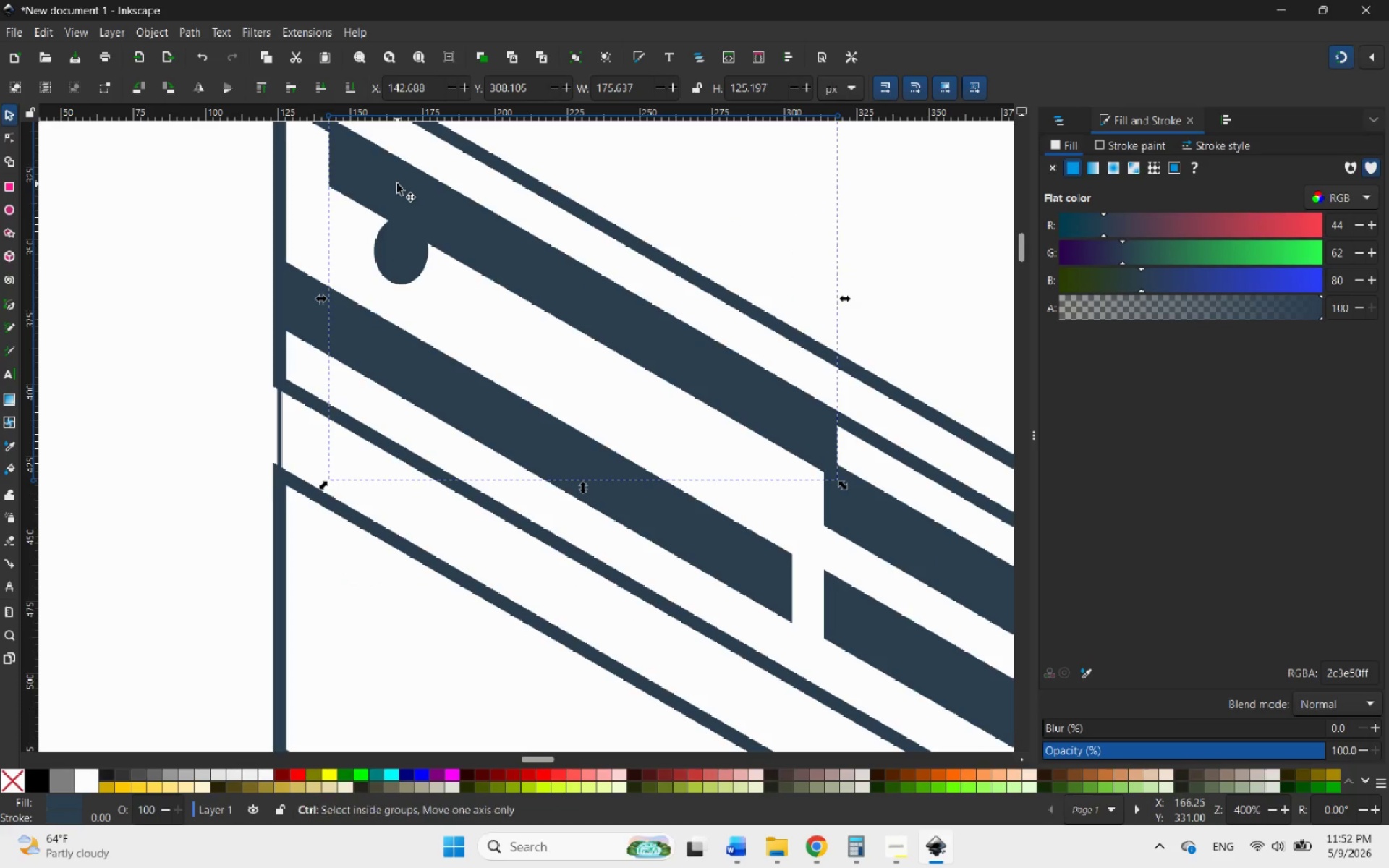 
key(Control+Z)
 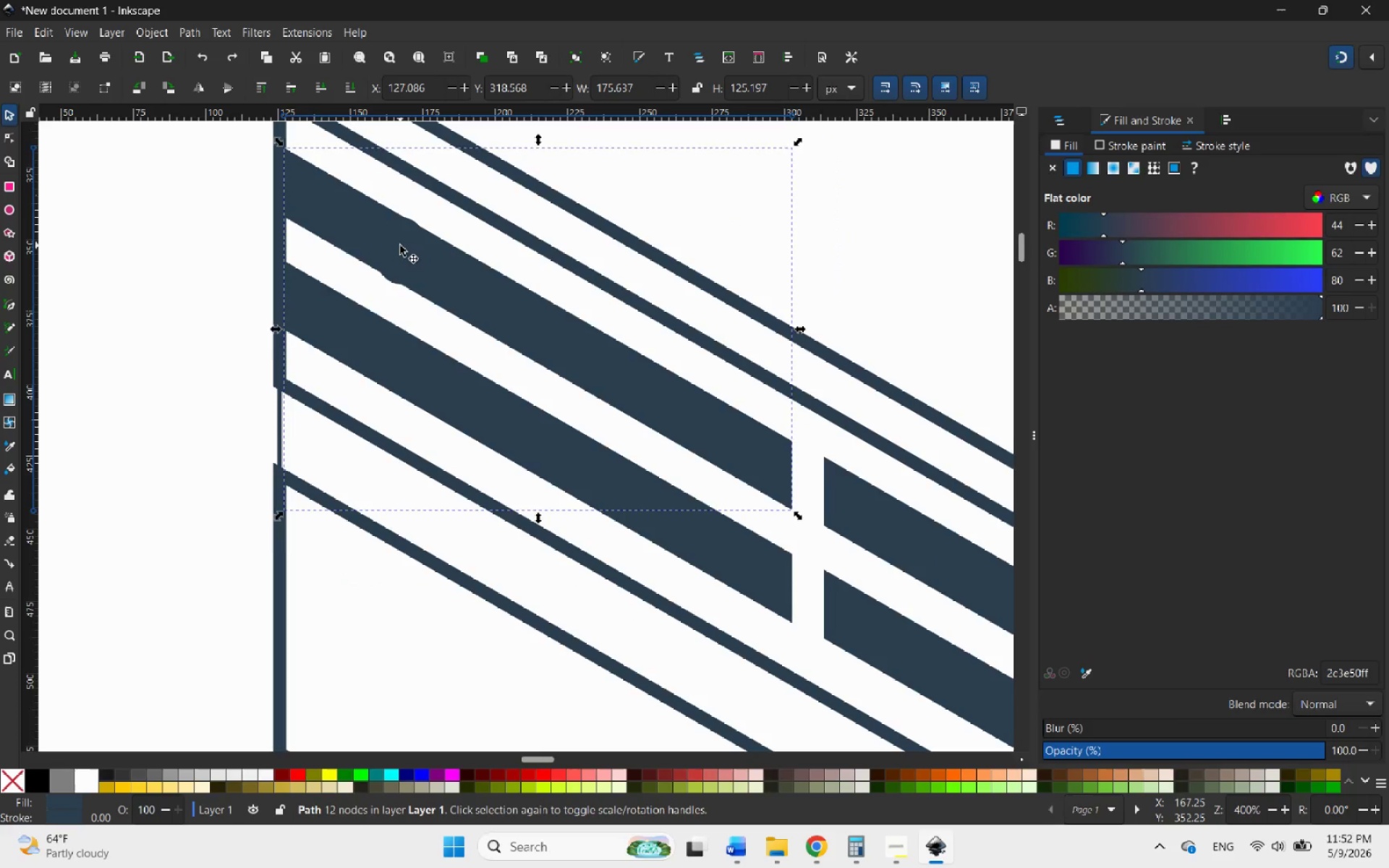 
left_click([400, 245])
 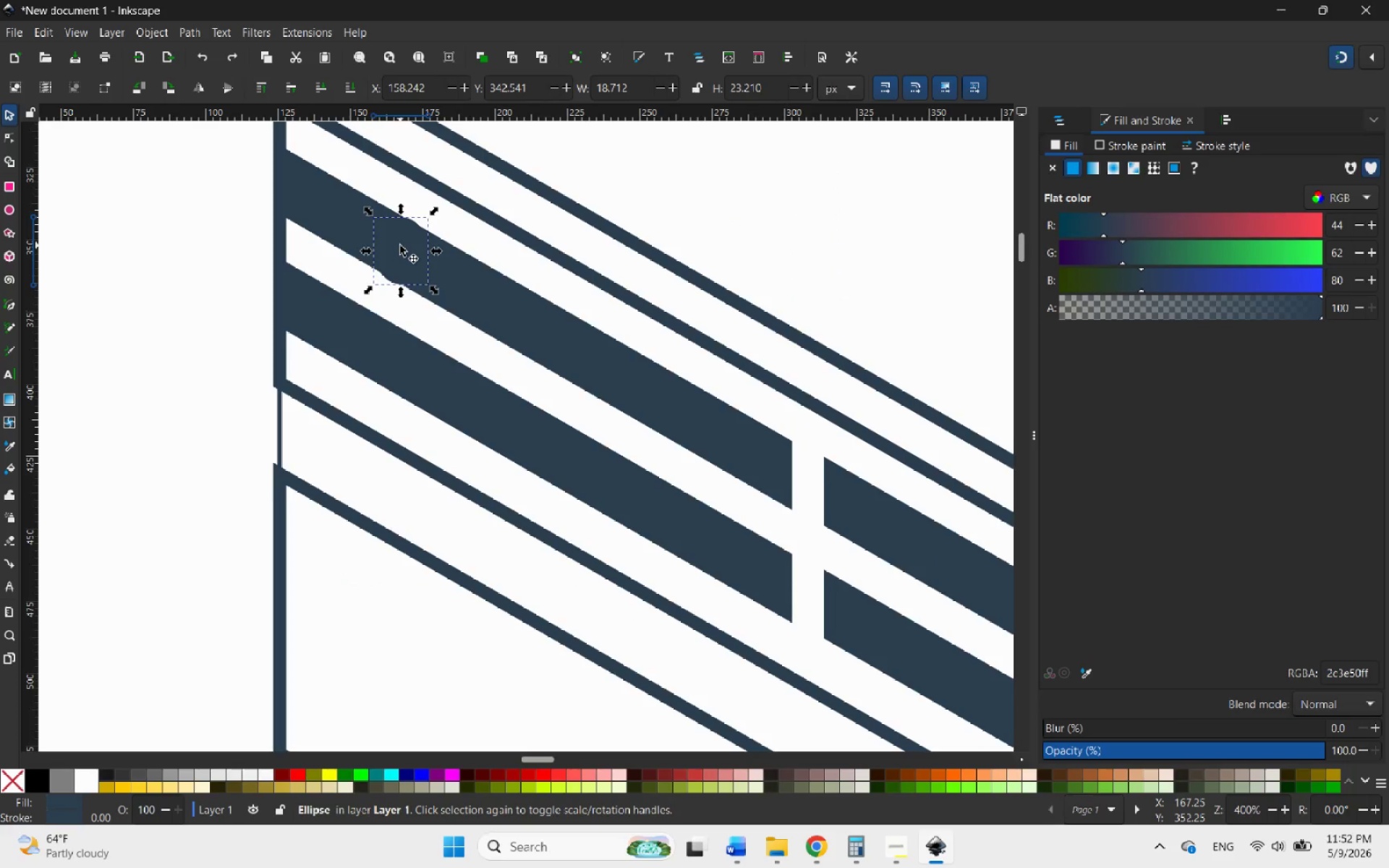 
right_click([400, 245])
 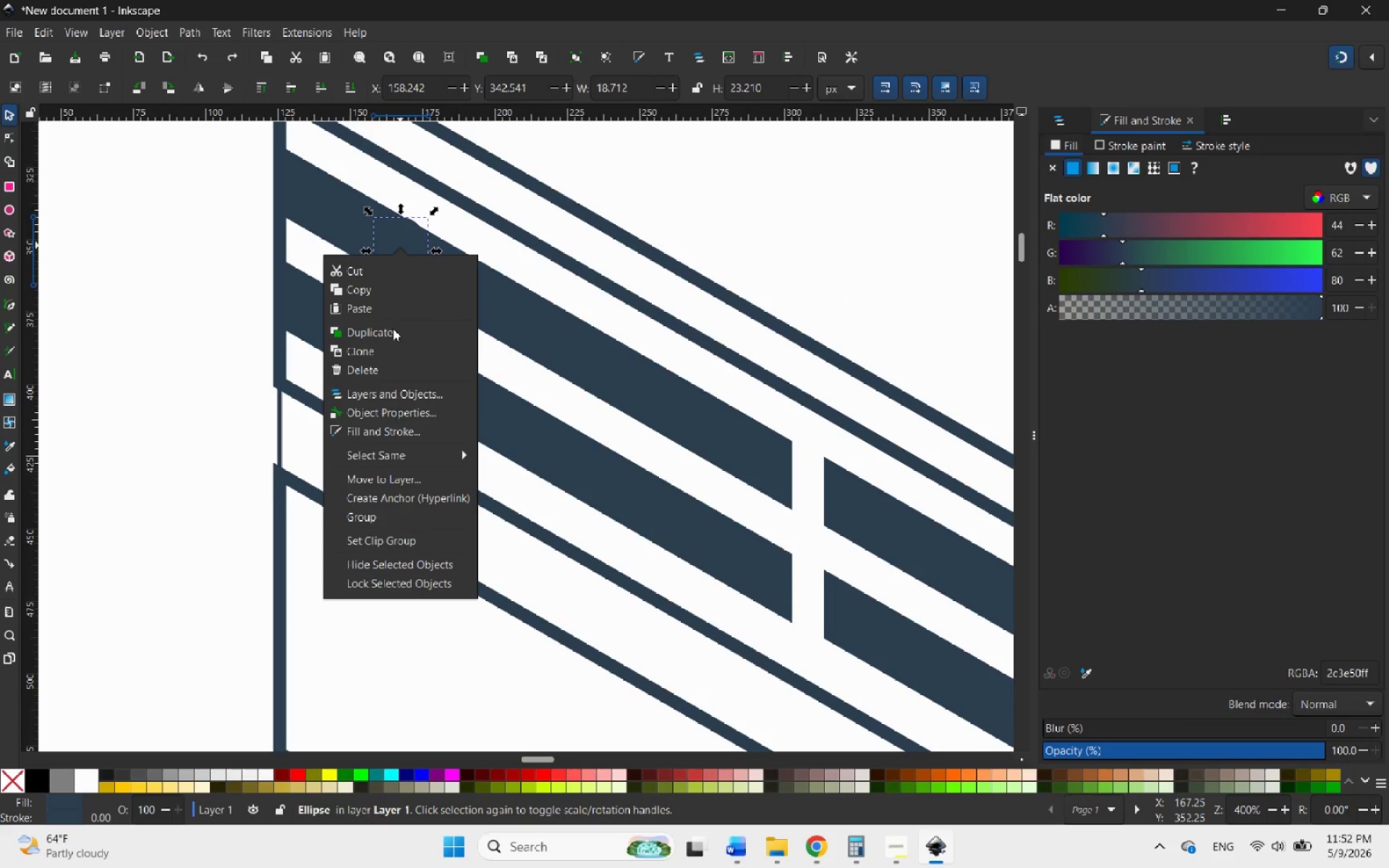 
left_click([386, 330])
 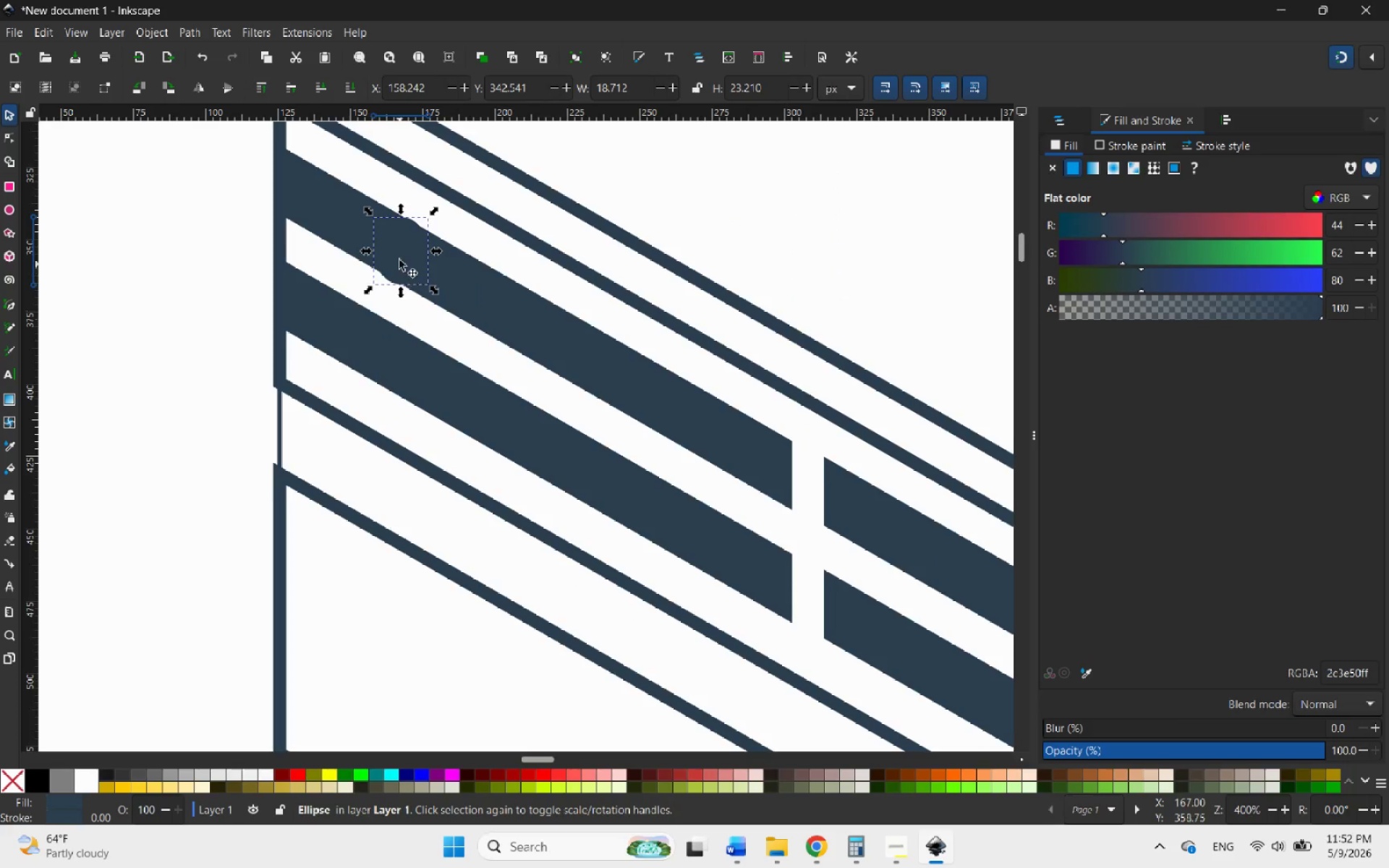 
left_click_drag(start_coordinate=[398, 252], to_coordinate=[480, 294])
 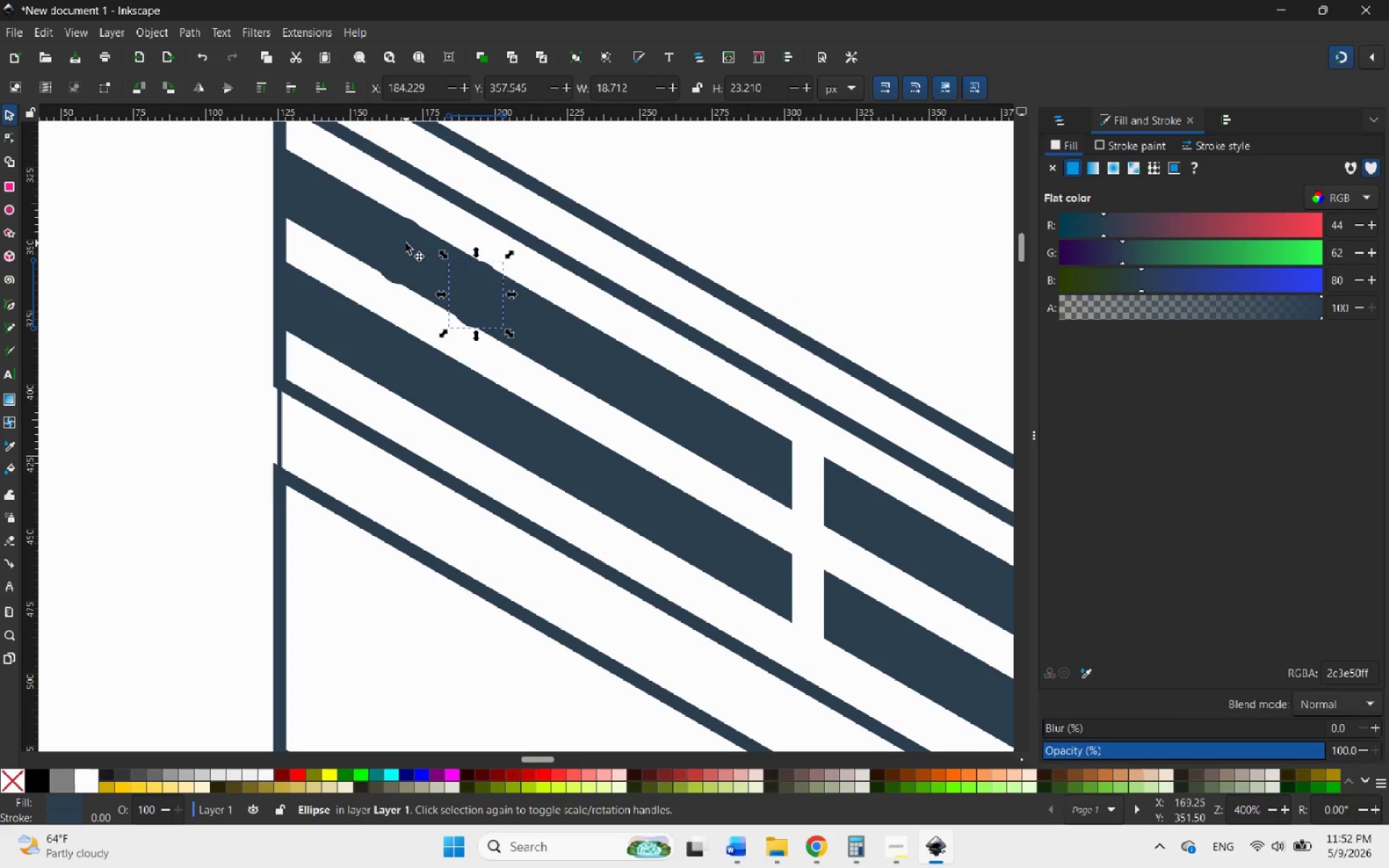 
left_click([406, 243])
 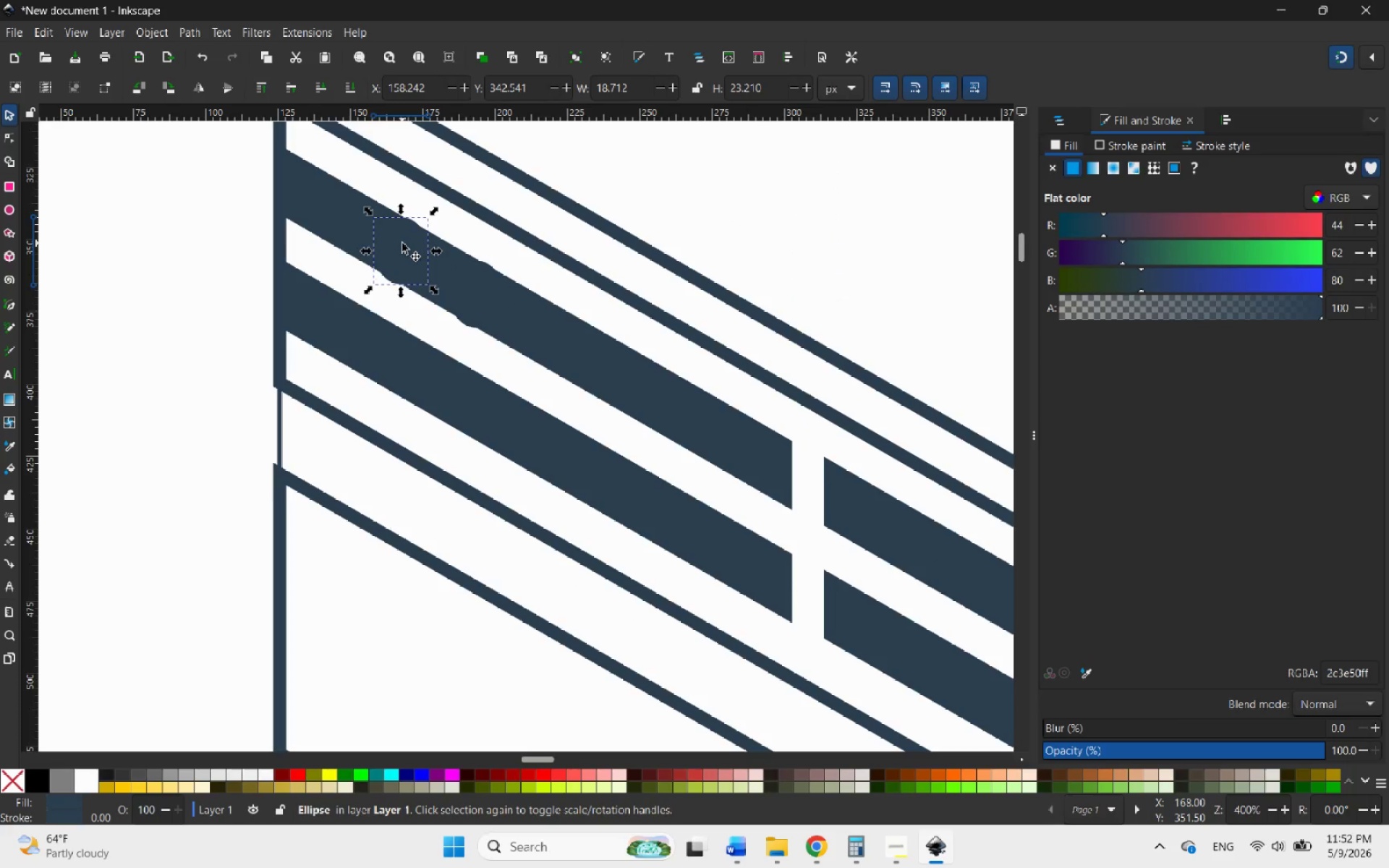 
left_click_drag(start_coordinate=[402, 243], to_coordinate=[420, 331])
 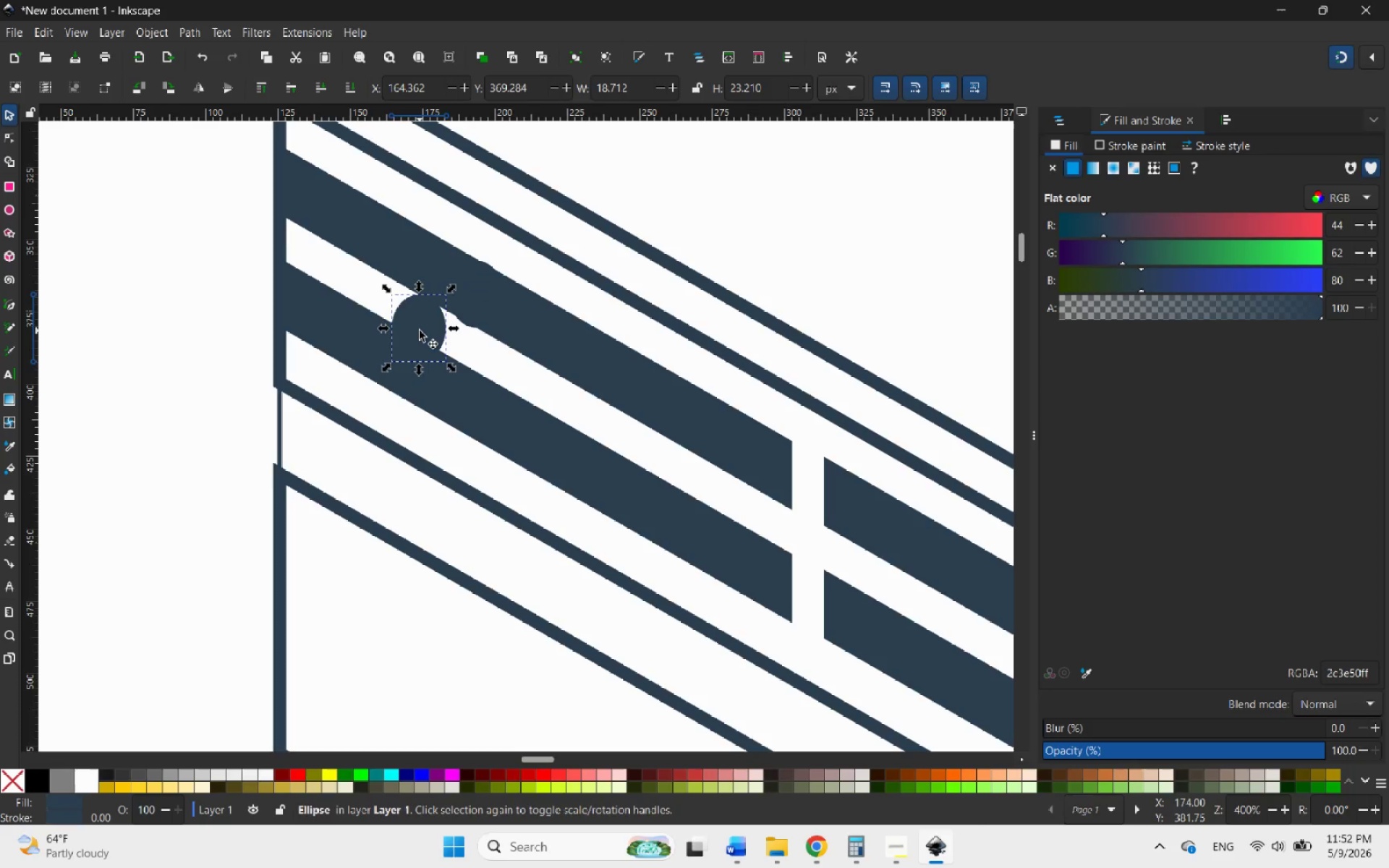 
key(Control+ControlLeft)
 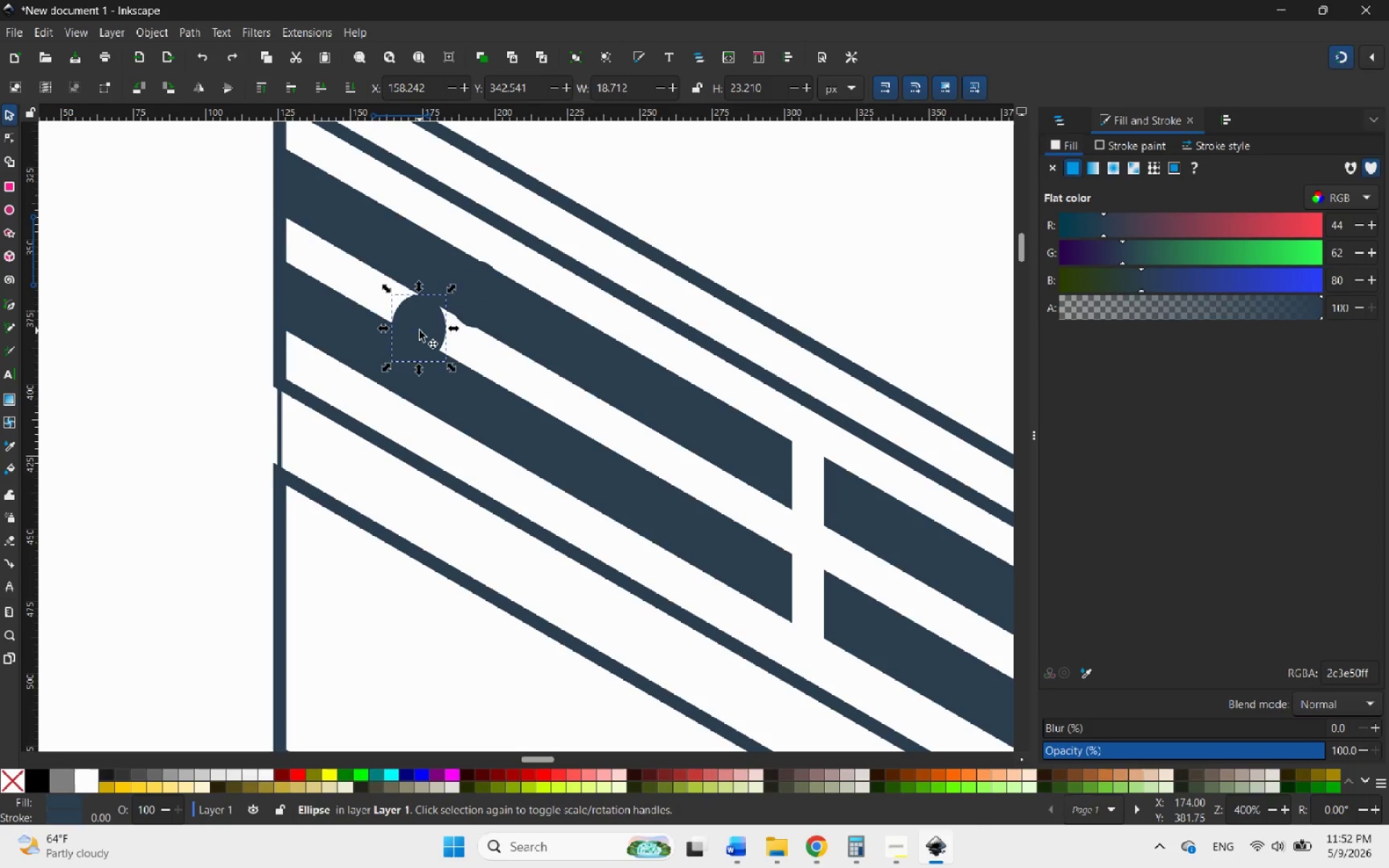 
key(Control+Z)
 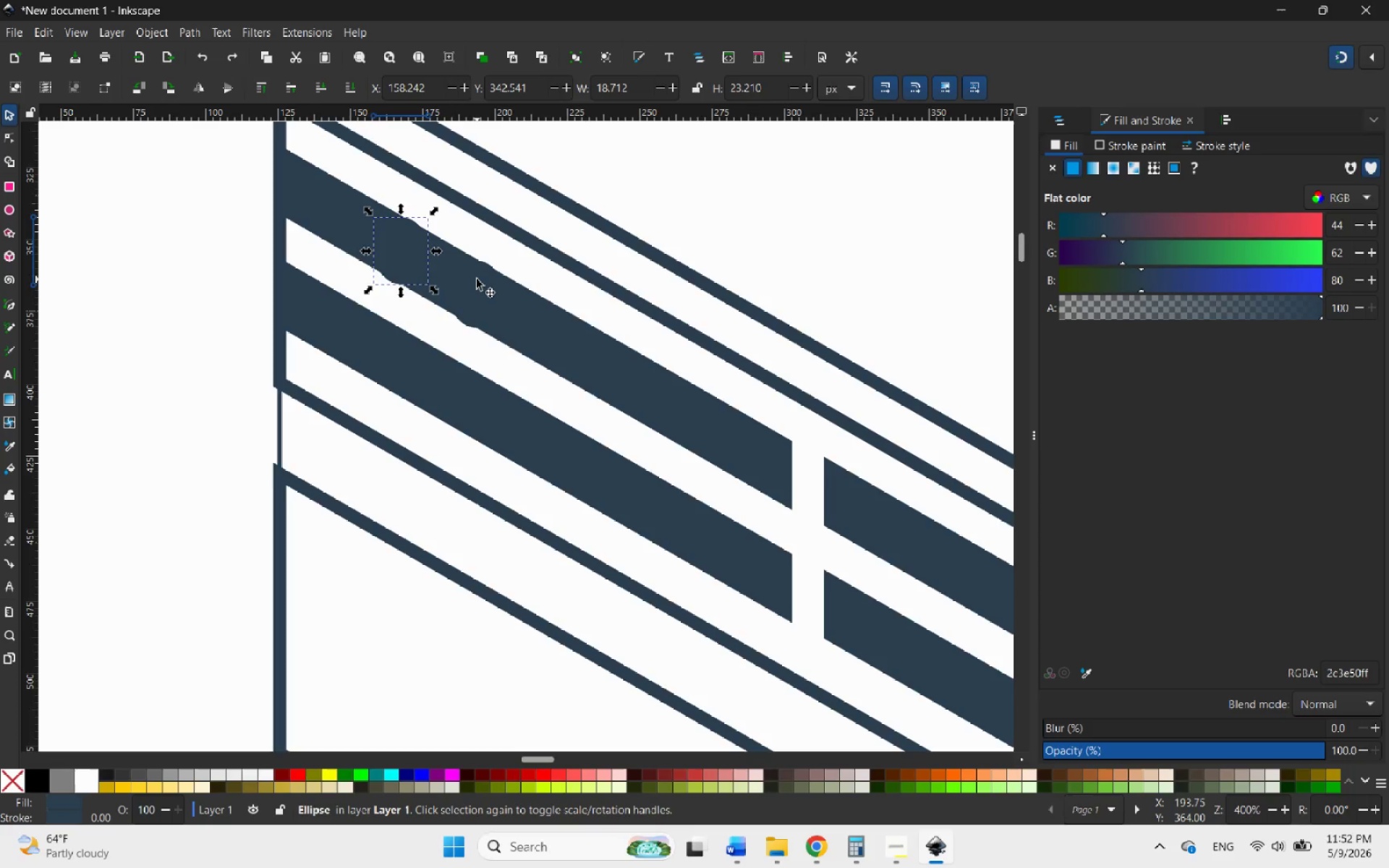 
left_click([477, 279])
 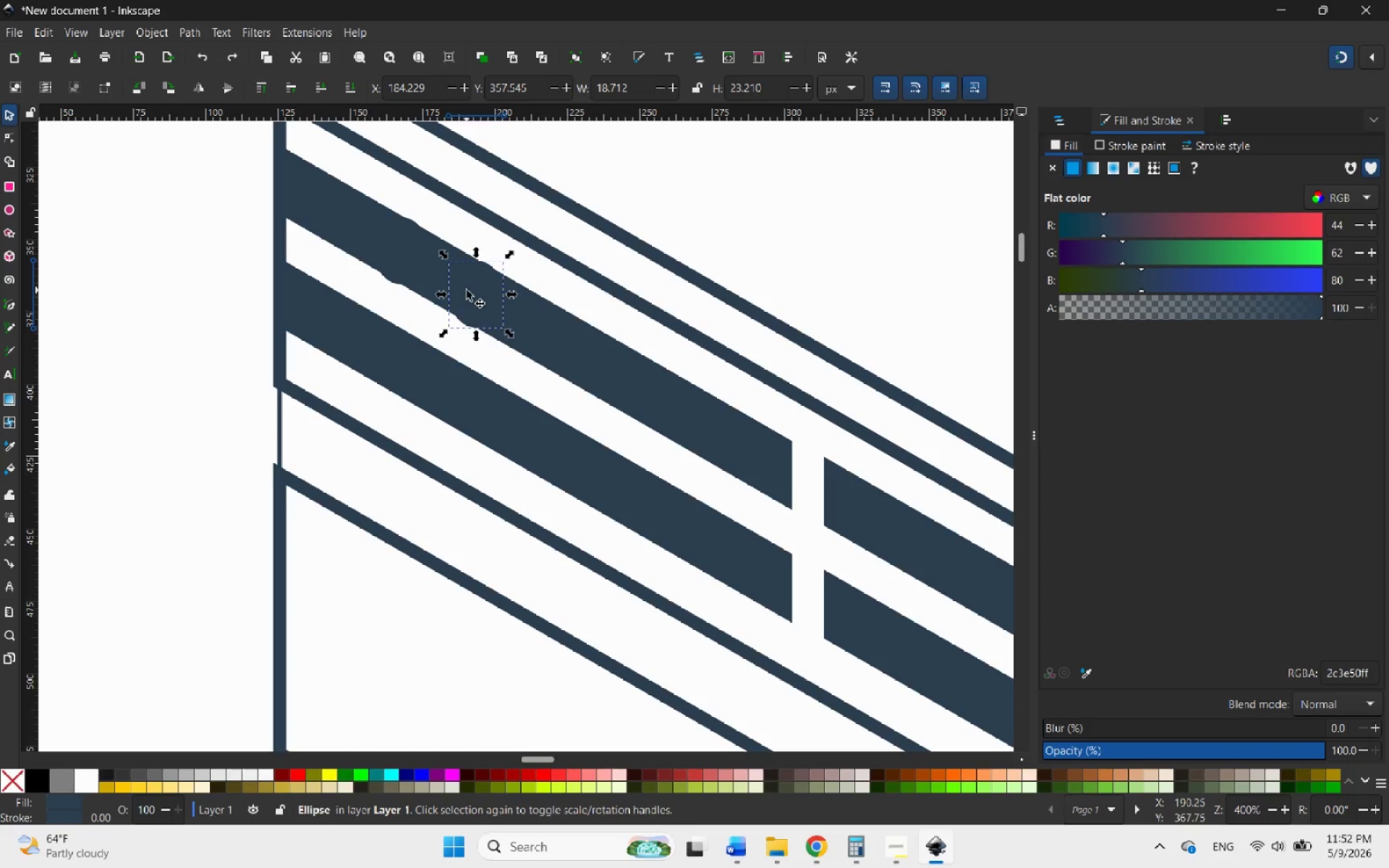 
left_click_drag(start_coordinate=[467, 290], to_coordinate=[490, 302])
 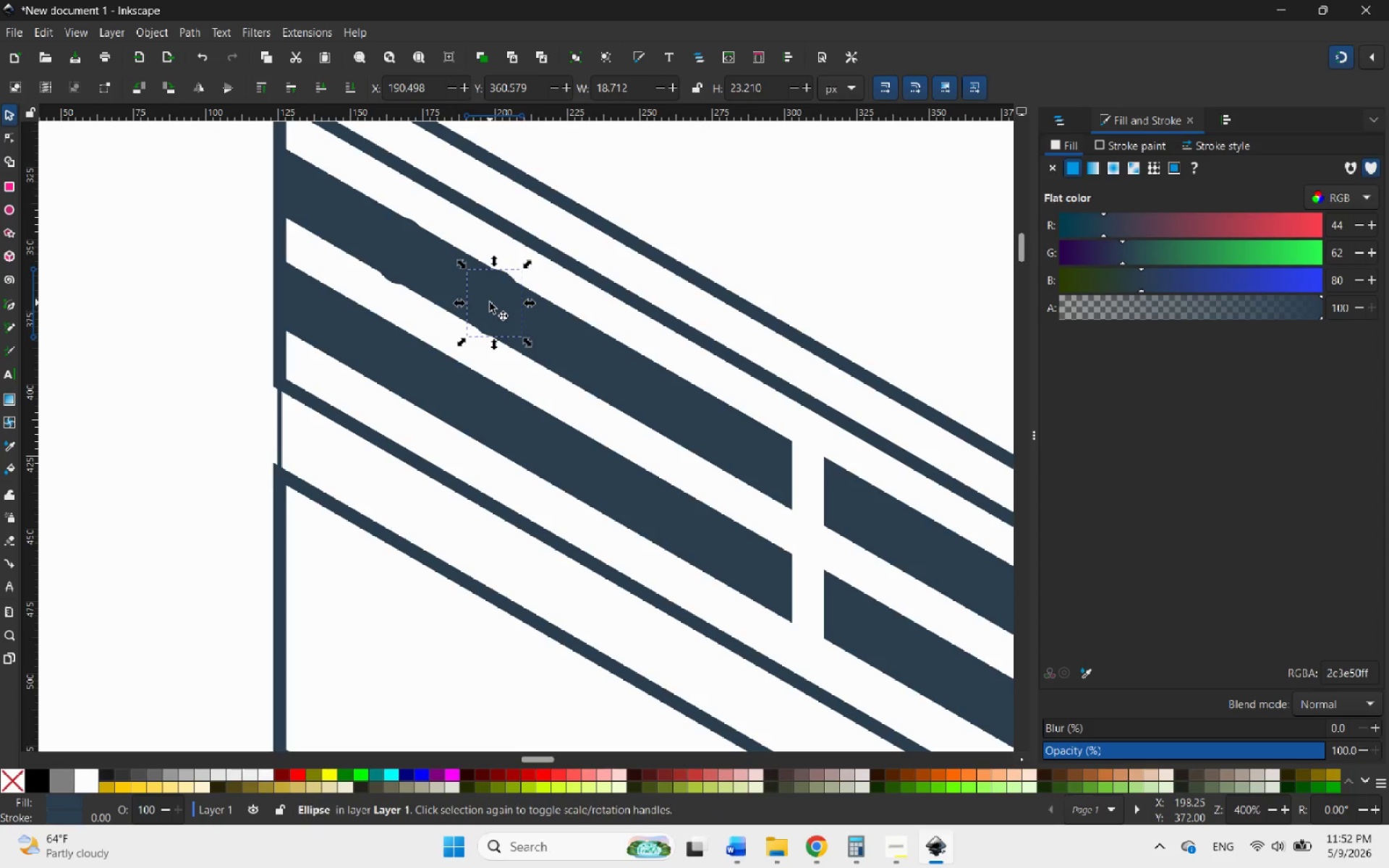 
right_click([490, 302])
 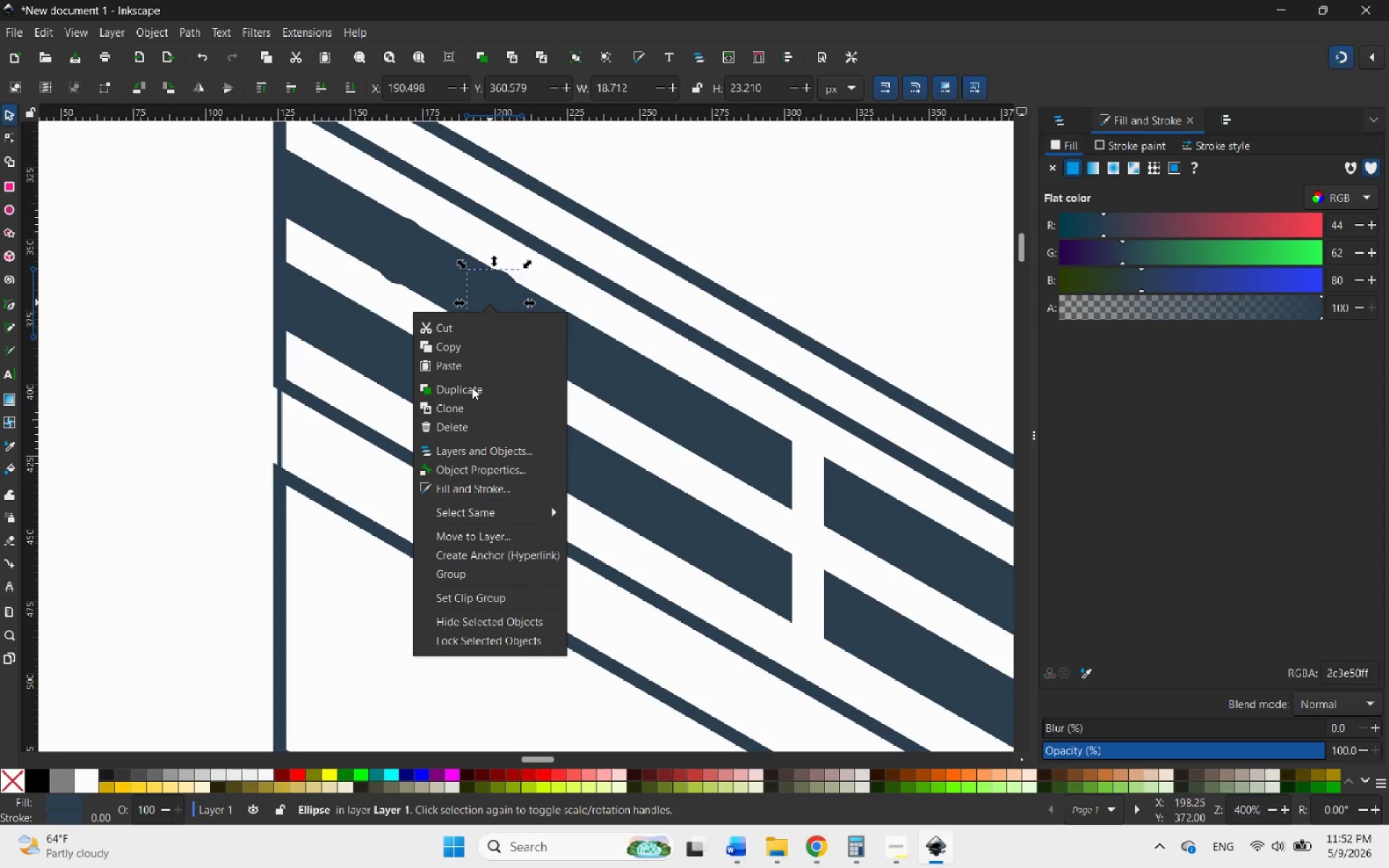 
left_click([471, 387])
 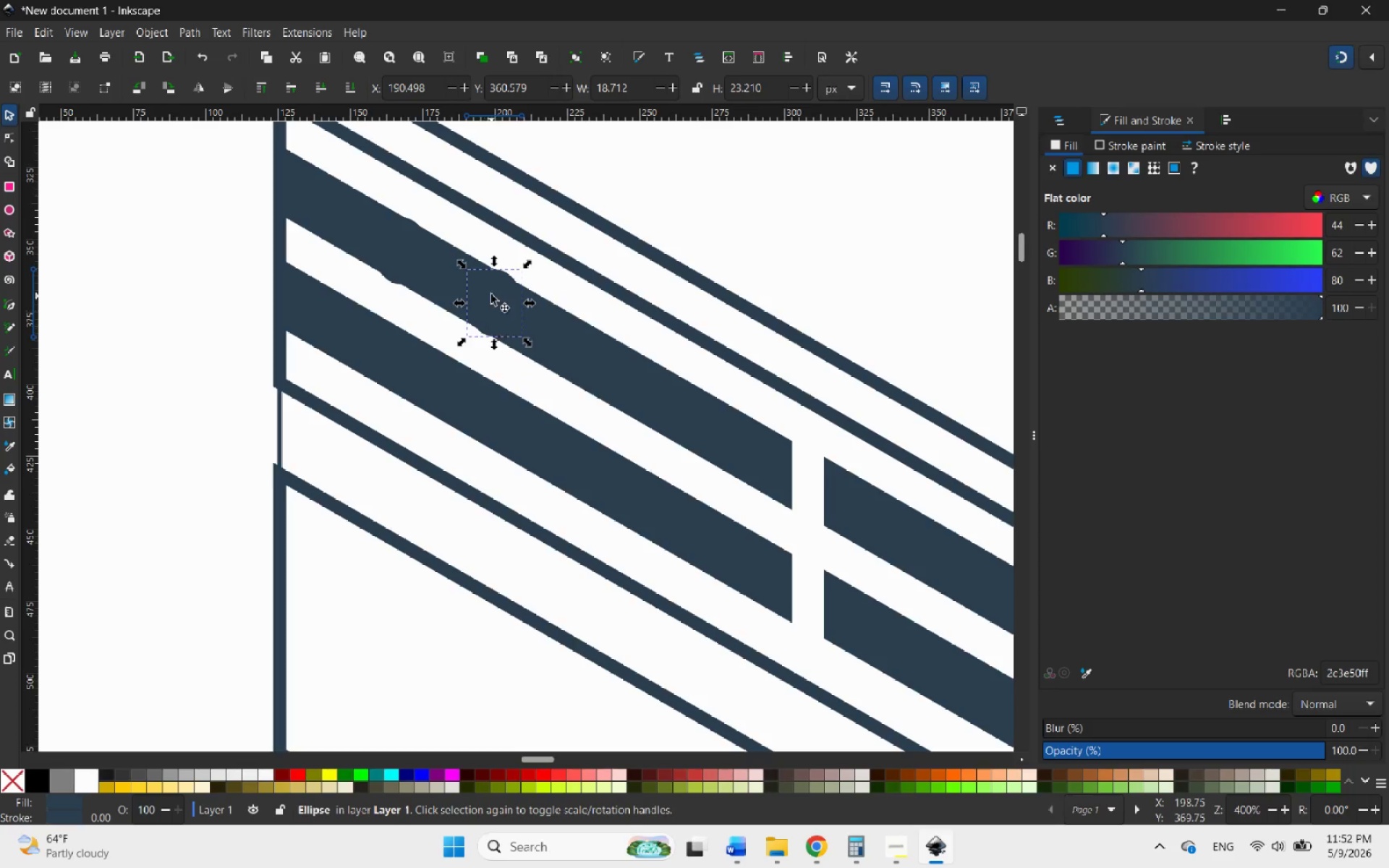 
left_click_drag(start_coordinate=[491, 294], to_coordinate=[595, 352])
 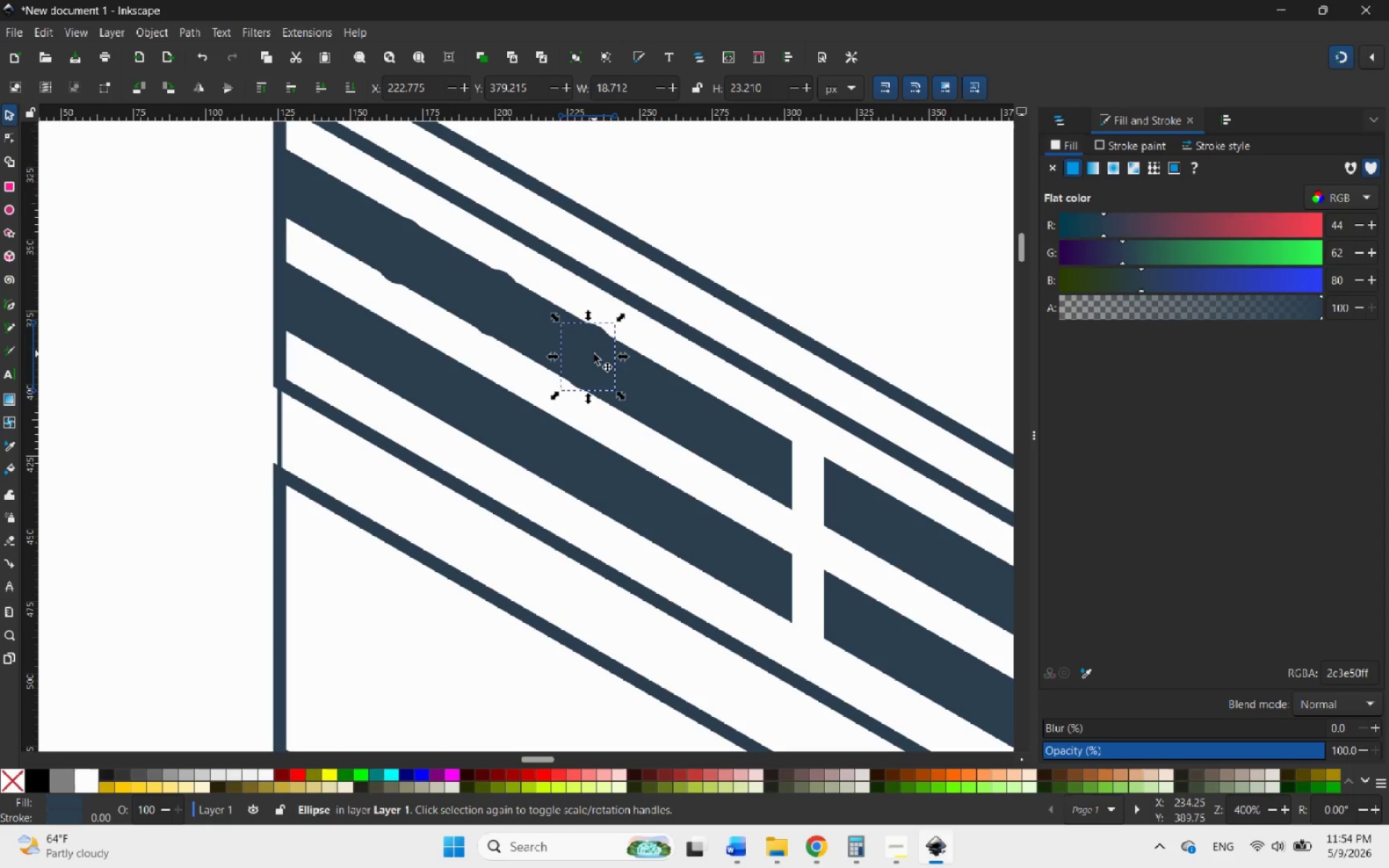 
wait(73.78)
 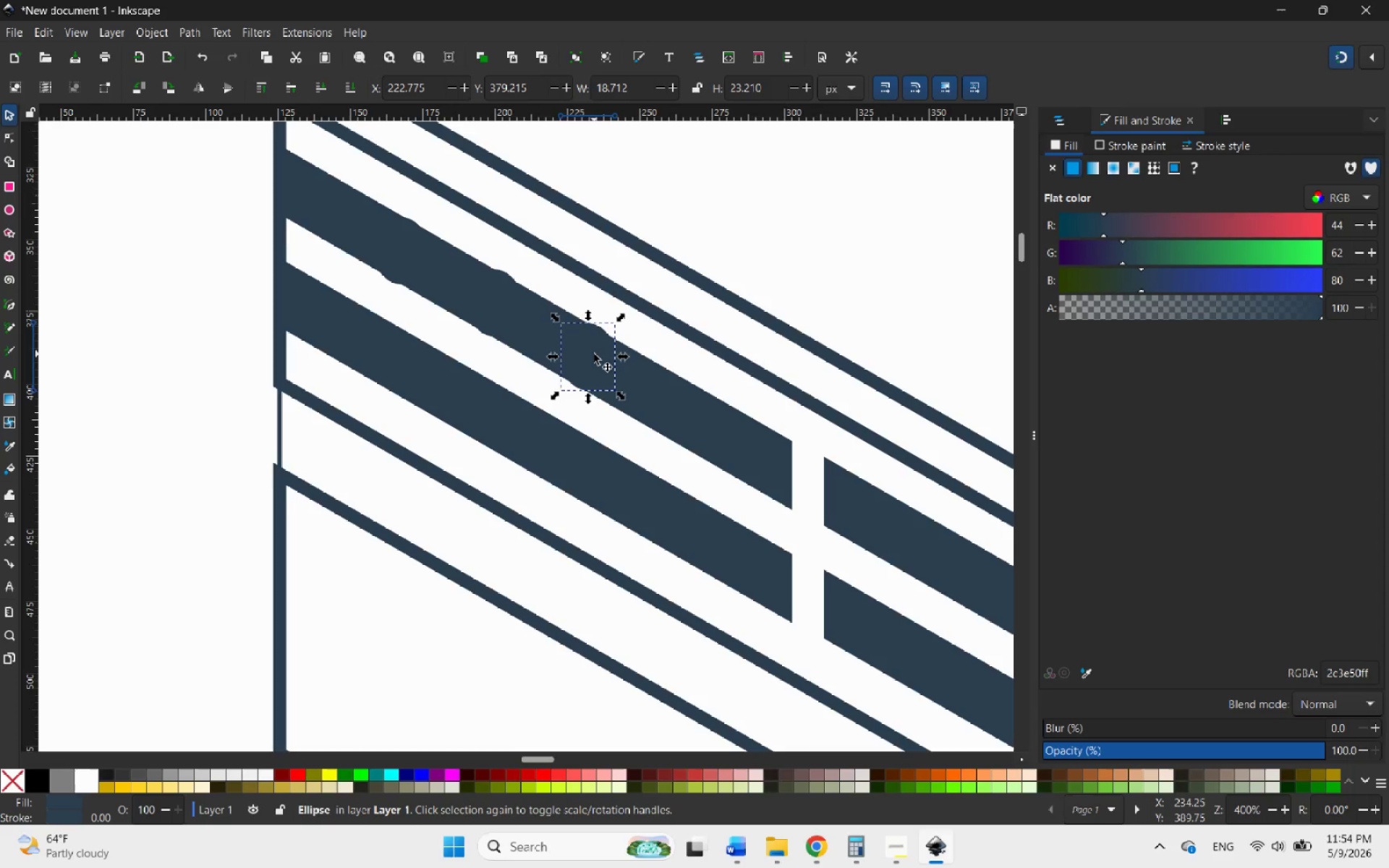 
right_click([591, 354])
 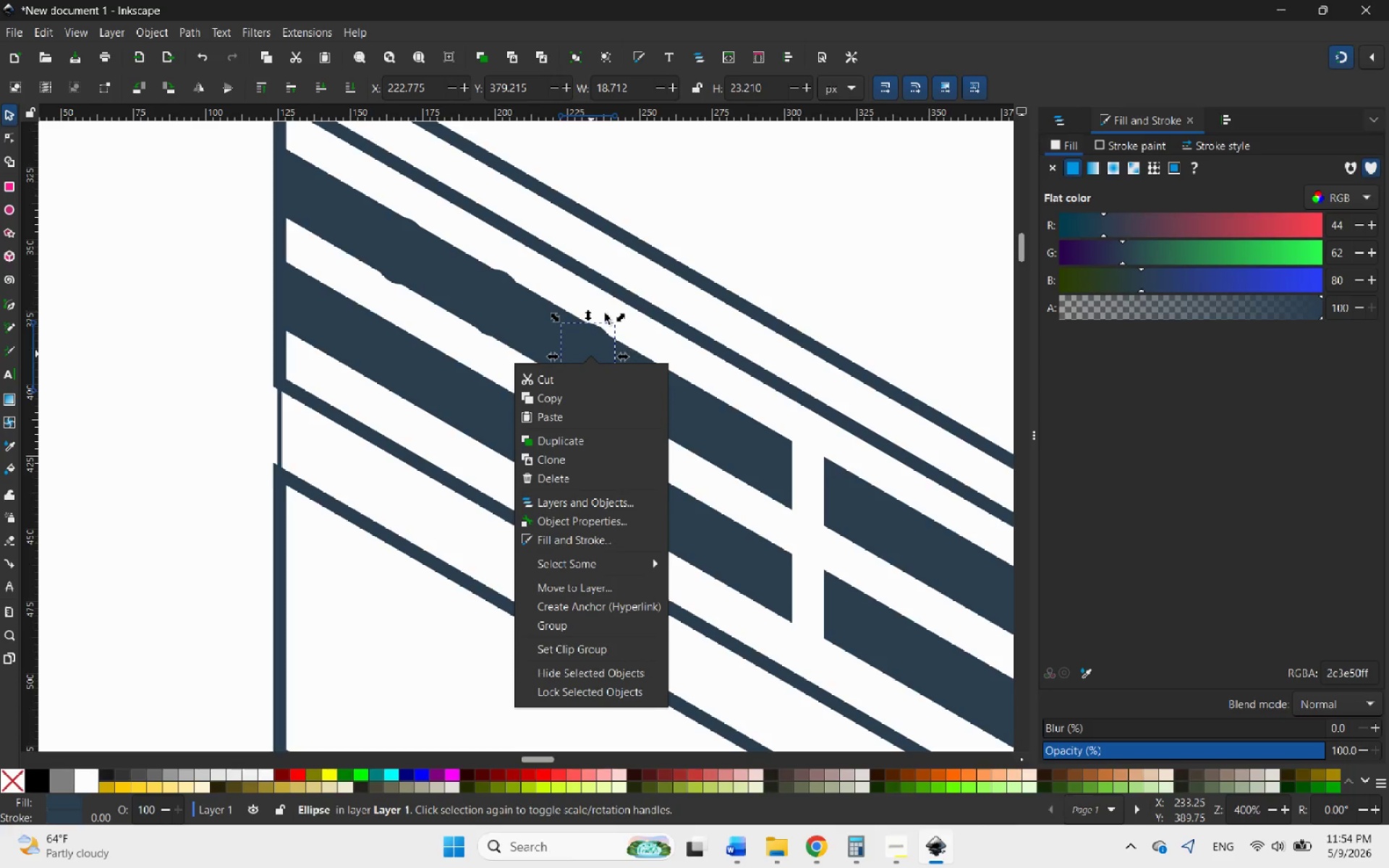 
left_click([663, 182])
 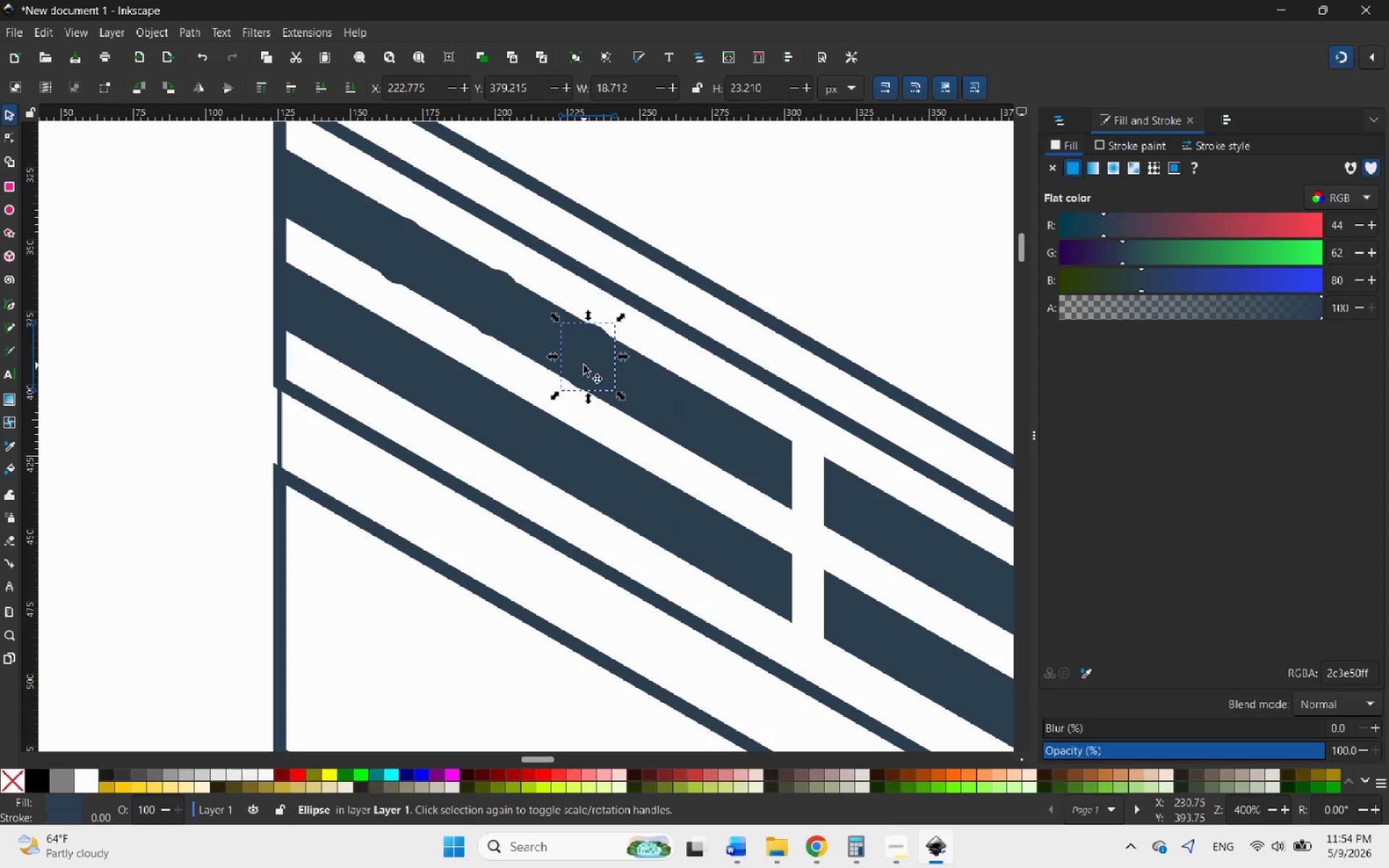 
left_click_drag(start_coordinate=[584, 362], to_coordinate=[590, 360])
 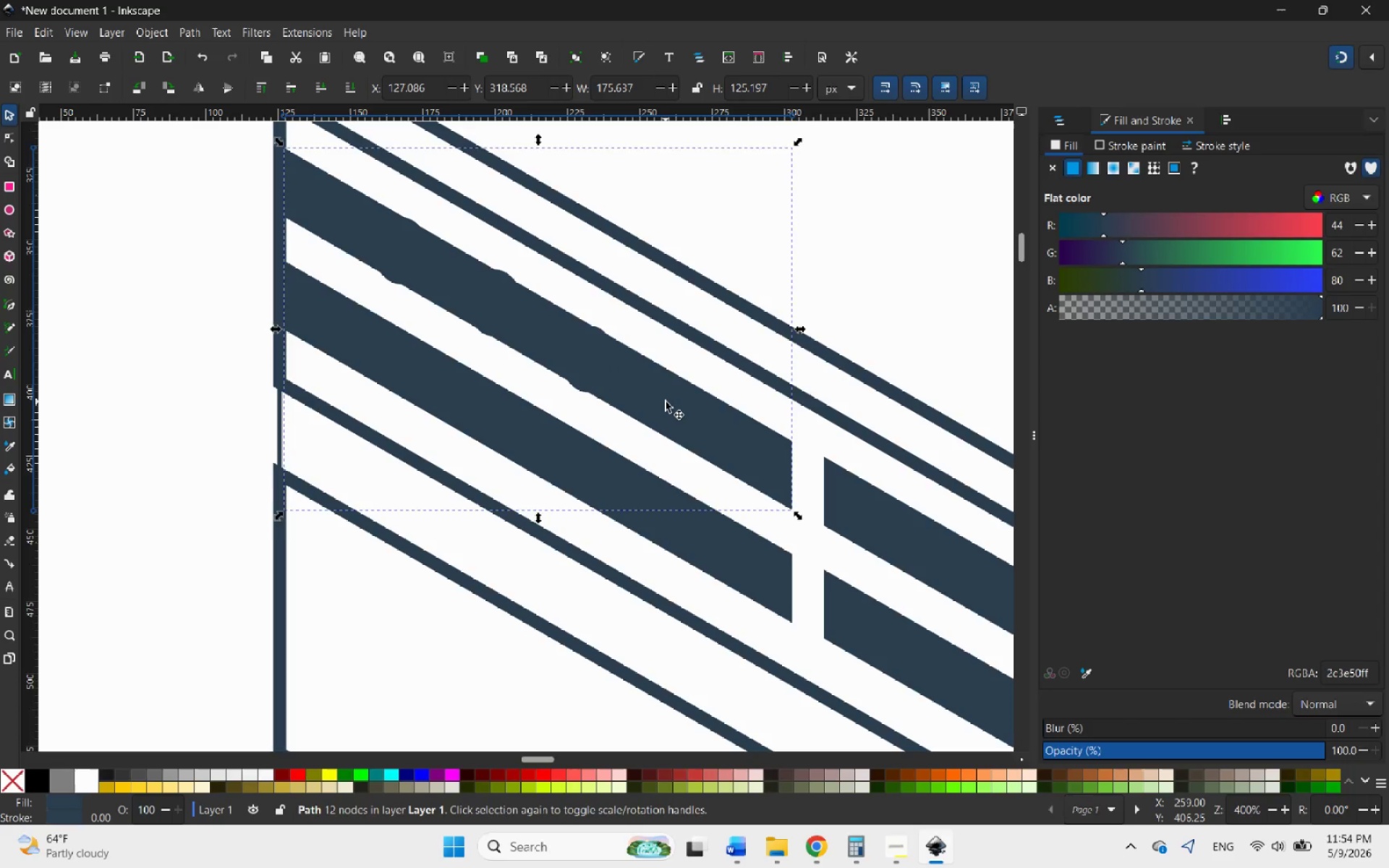 
key(Delete)
 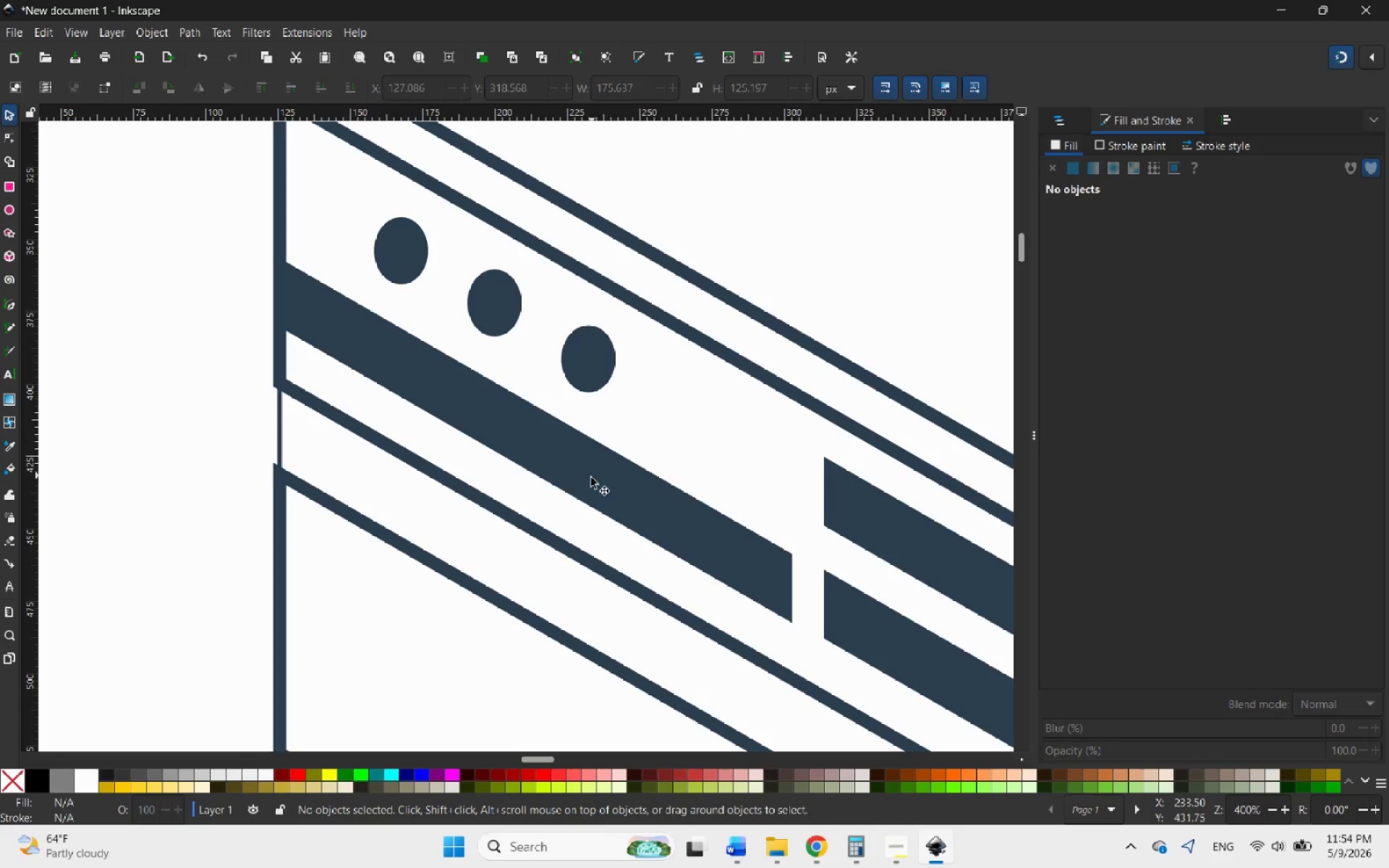 
left_click([590, 481])
 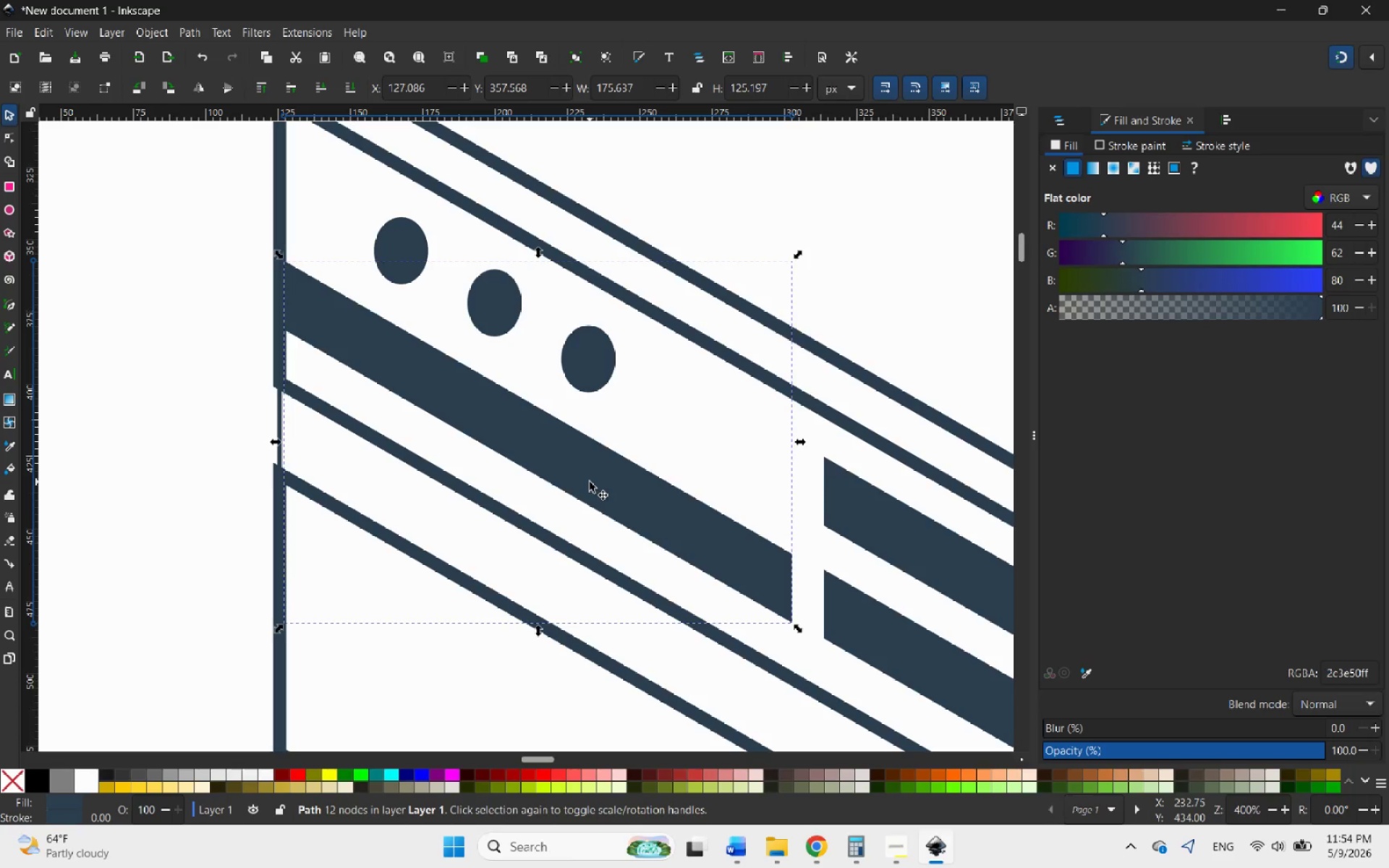 
key(Delete)
 